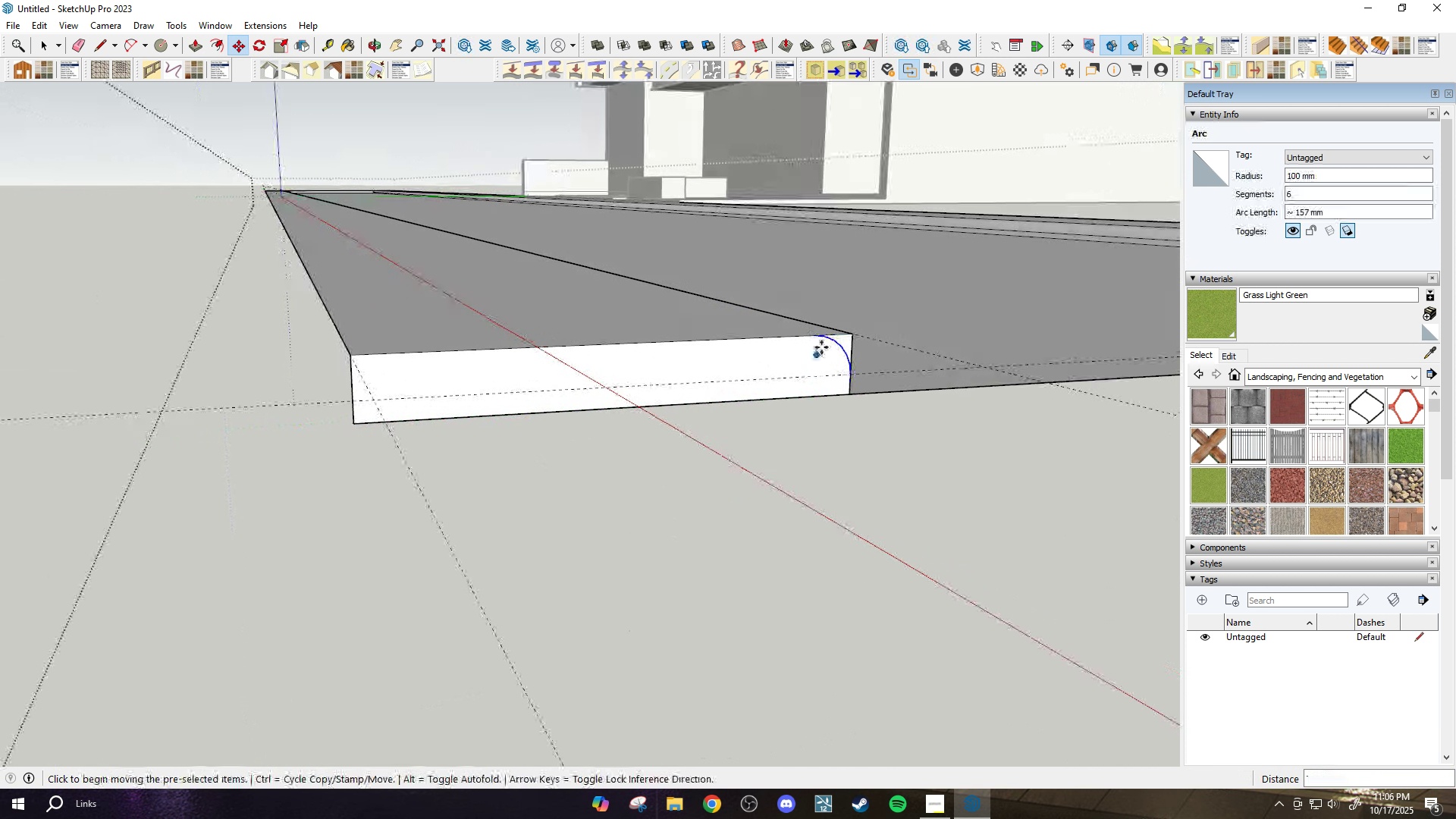 
key(P)
 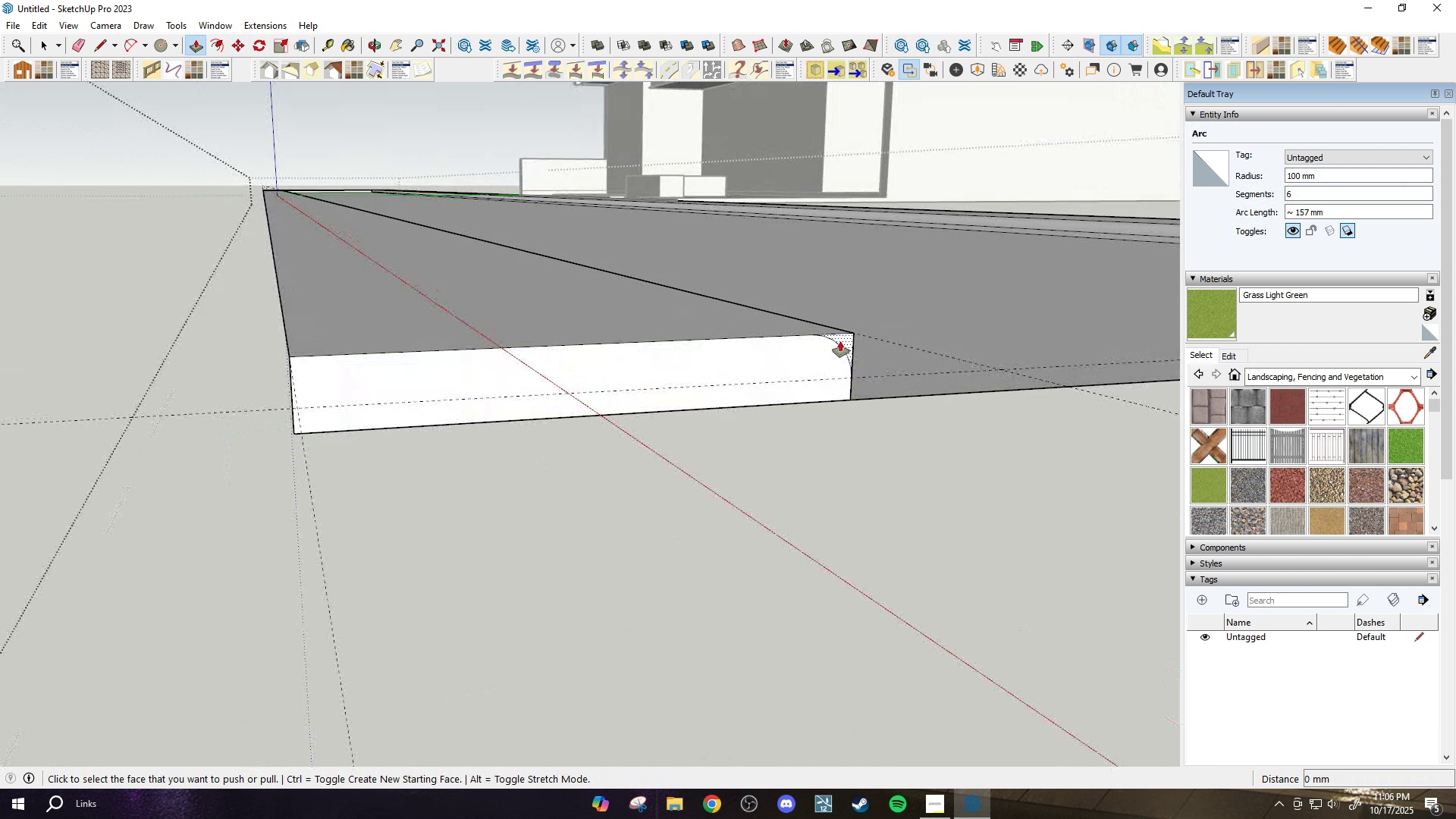 
scroll: coordinate [840, 341], scroll_direction: up, amount: 1.0
 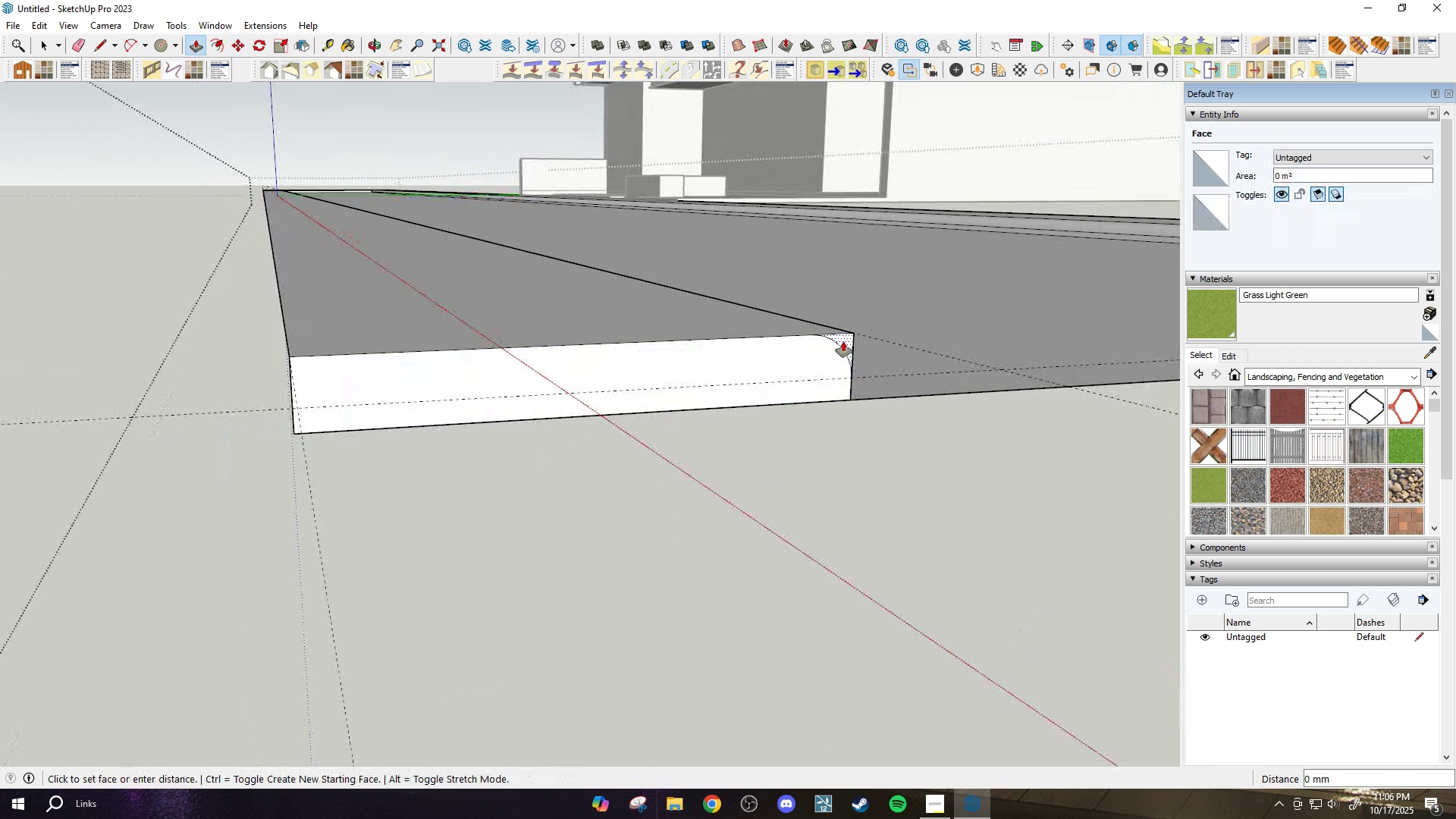 
left_click([843, 341])
 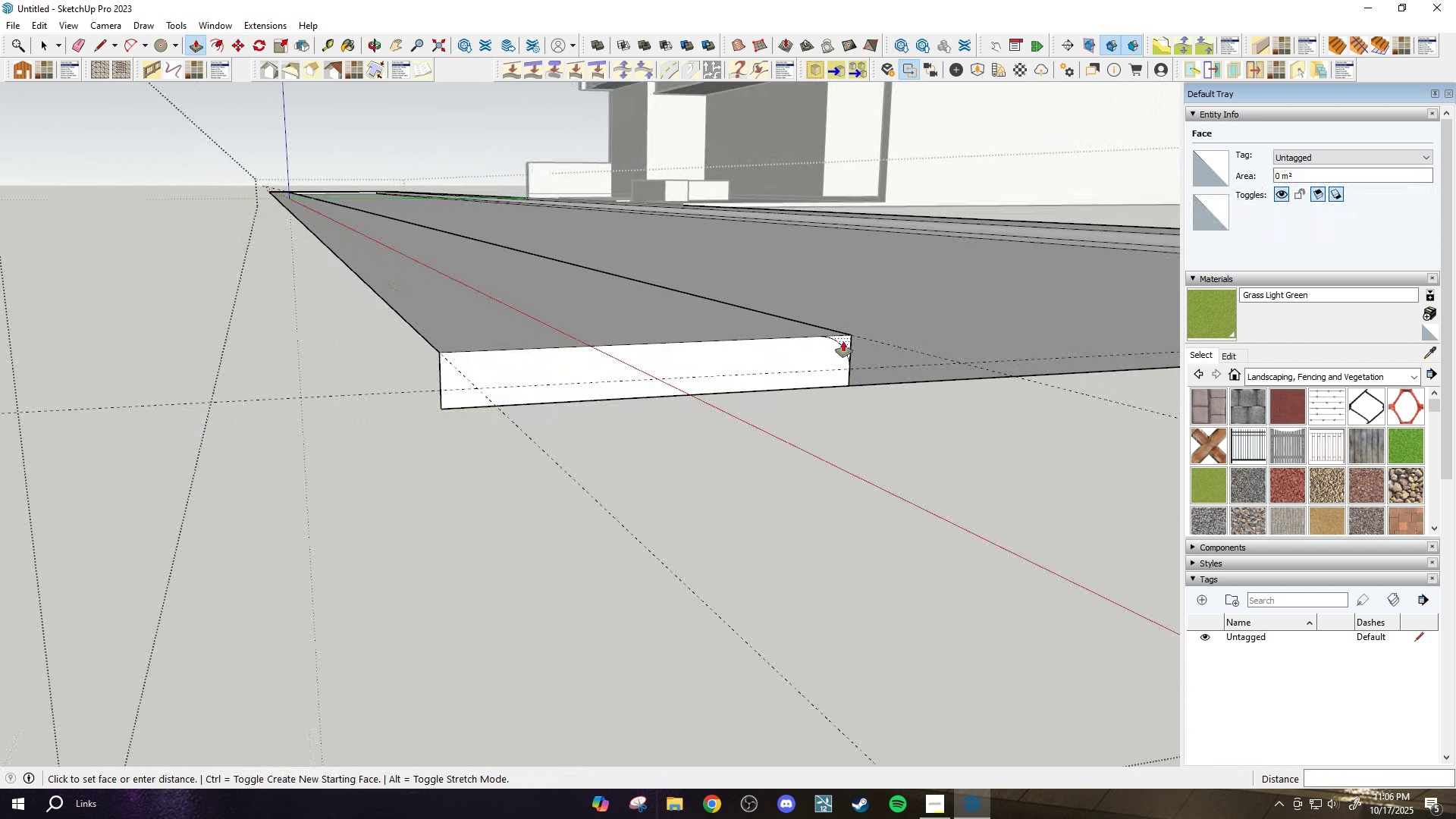 
scroll: coordinate [364, 125], scroll_direction: down, amount: 28.0
 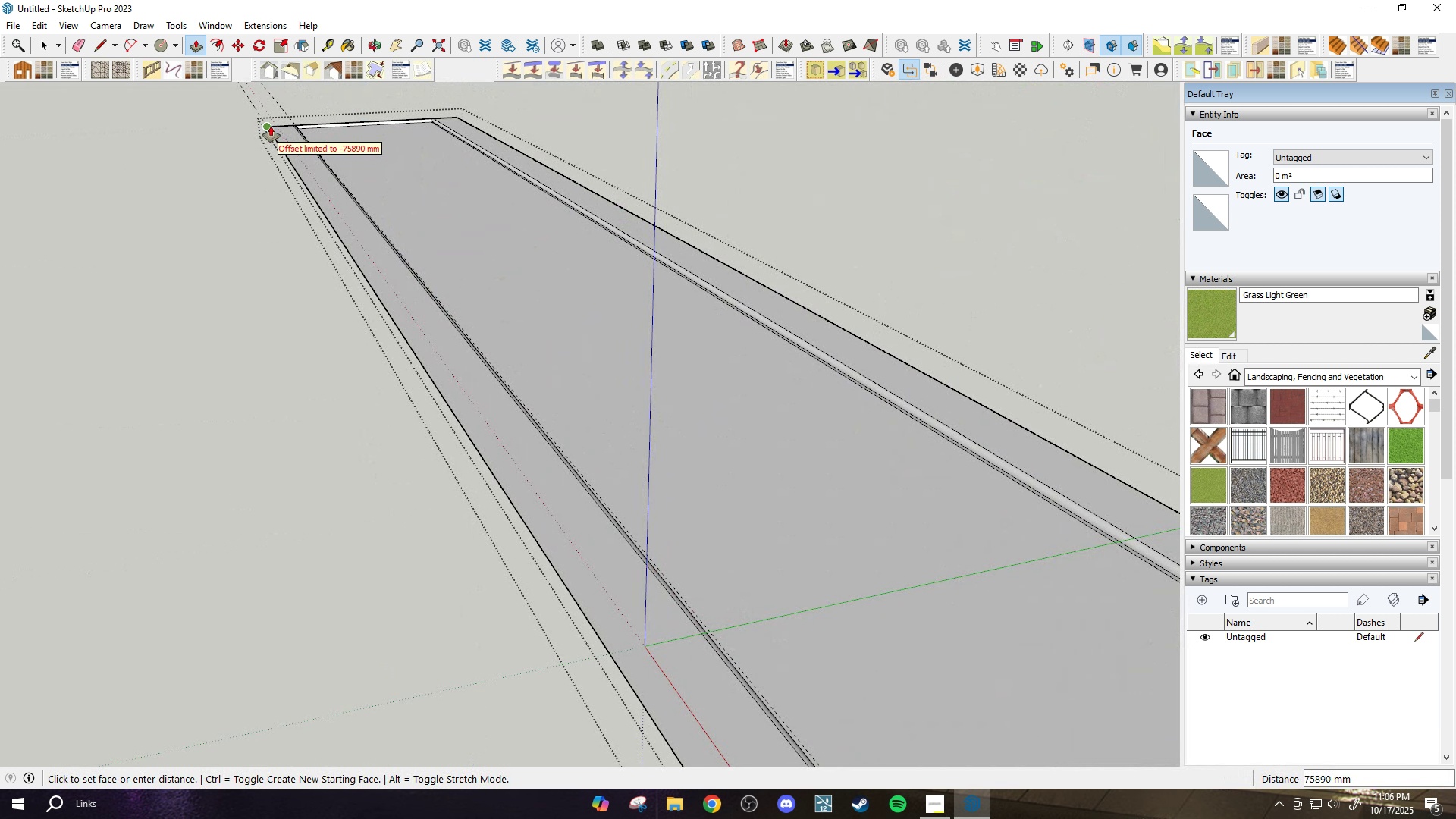 
left_click([271, 126])
 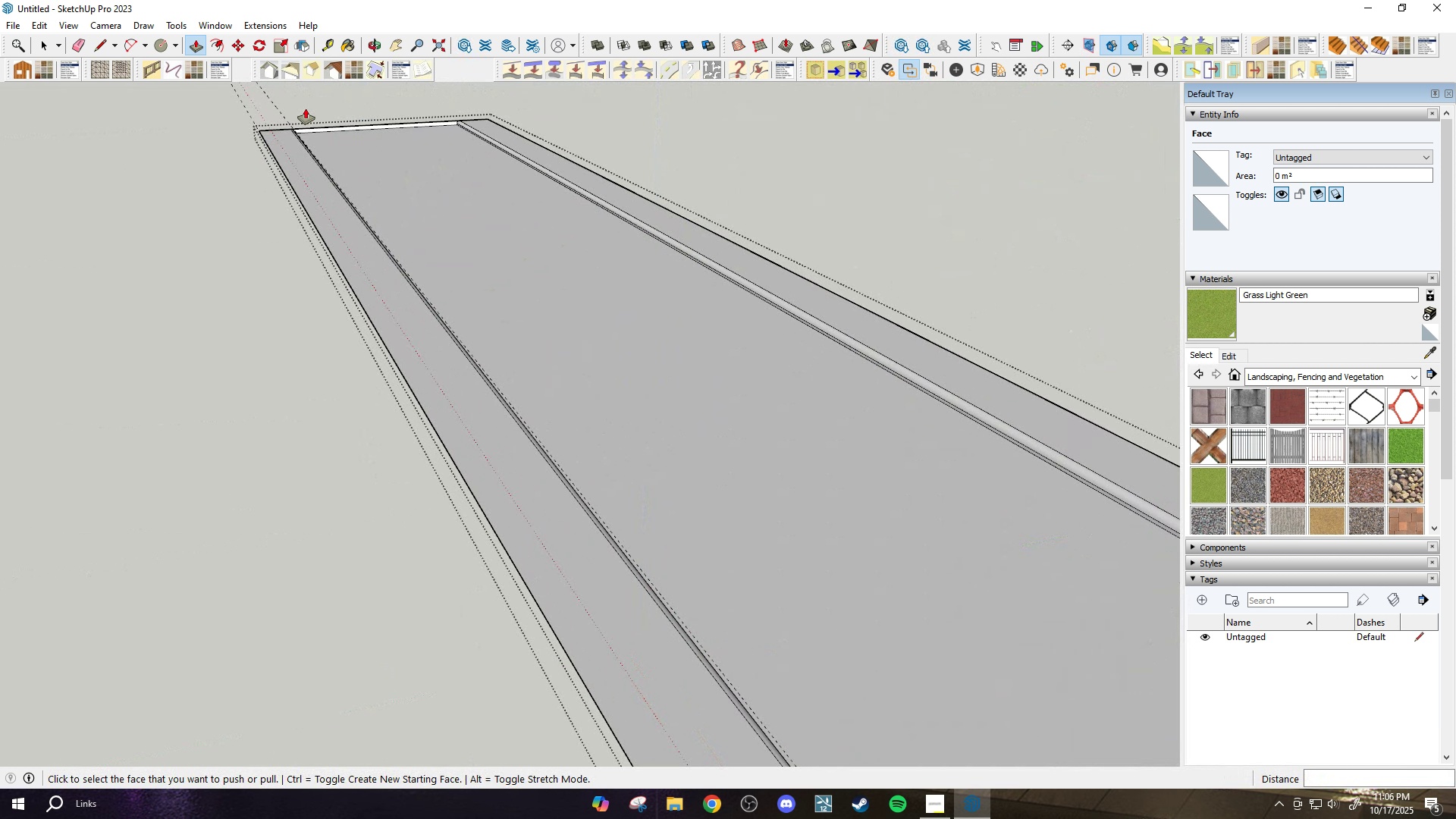 
scroll: coordinate [313, 130], scroll_direction: up, amount: 14.0
 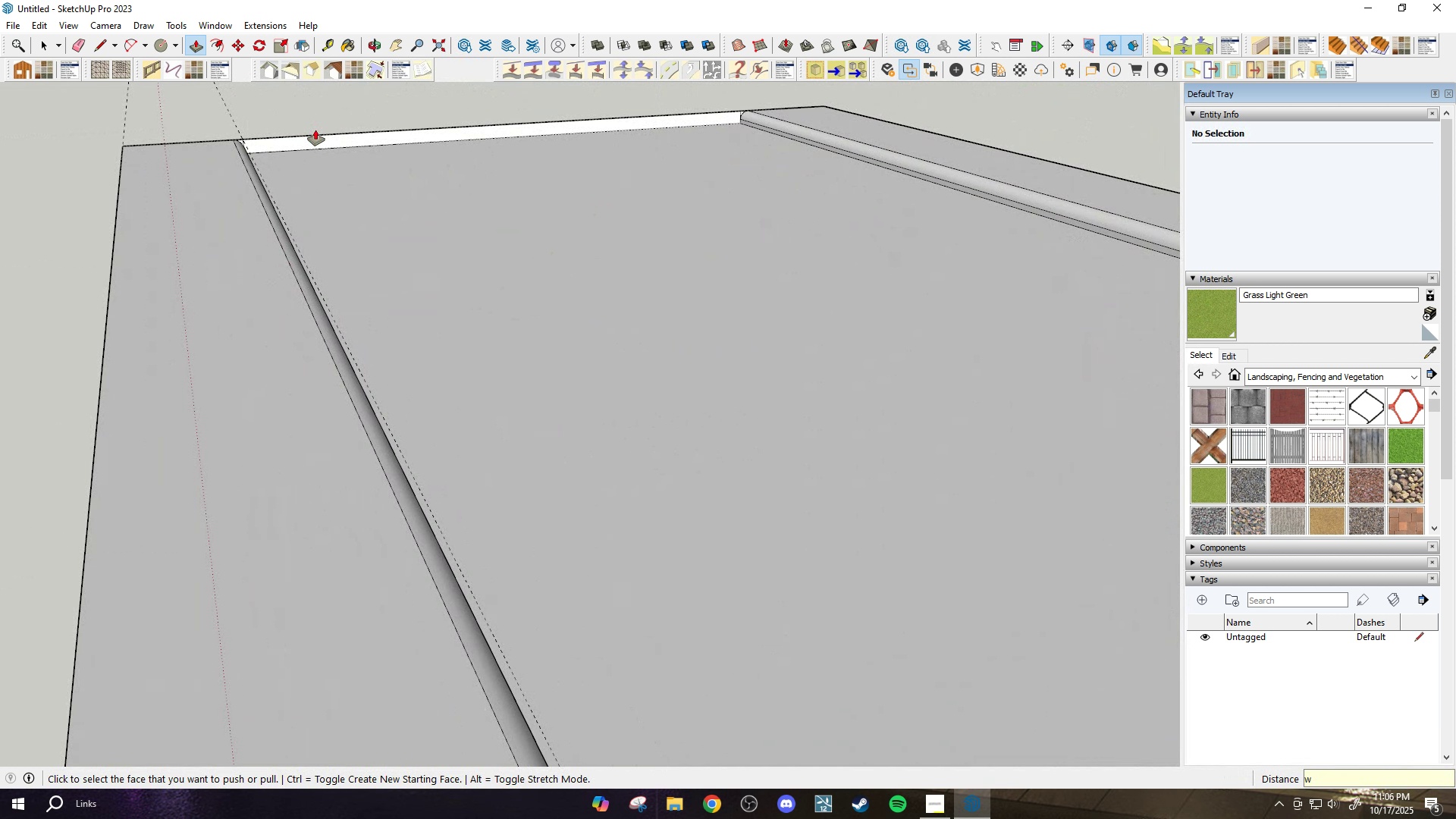 
type(weh)
 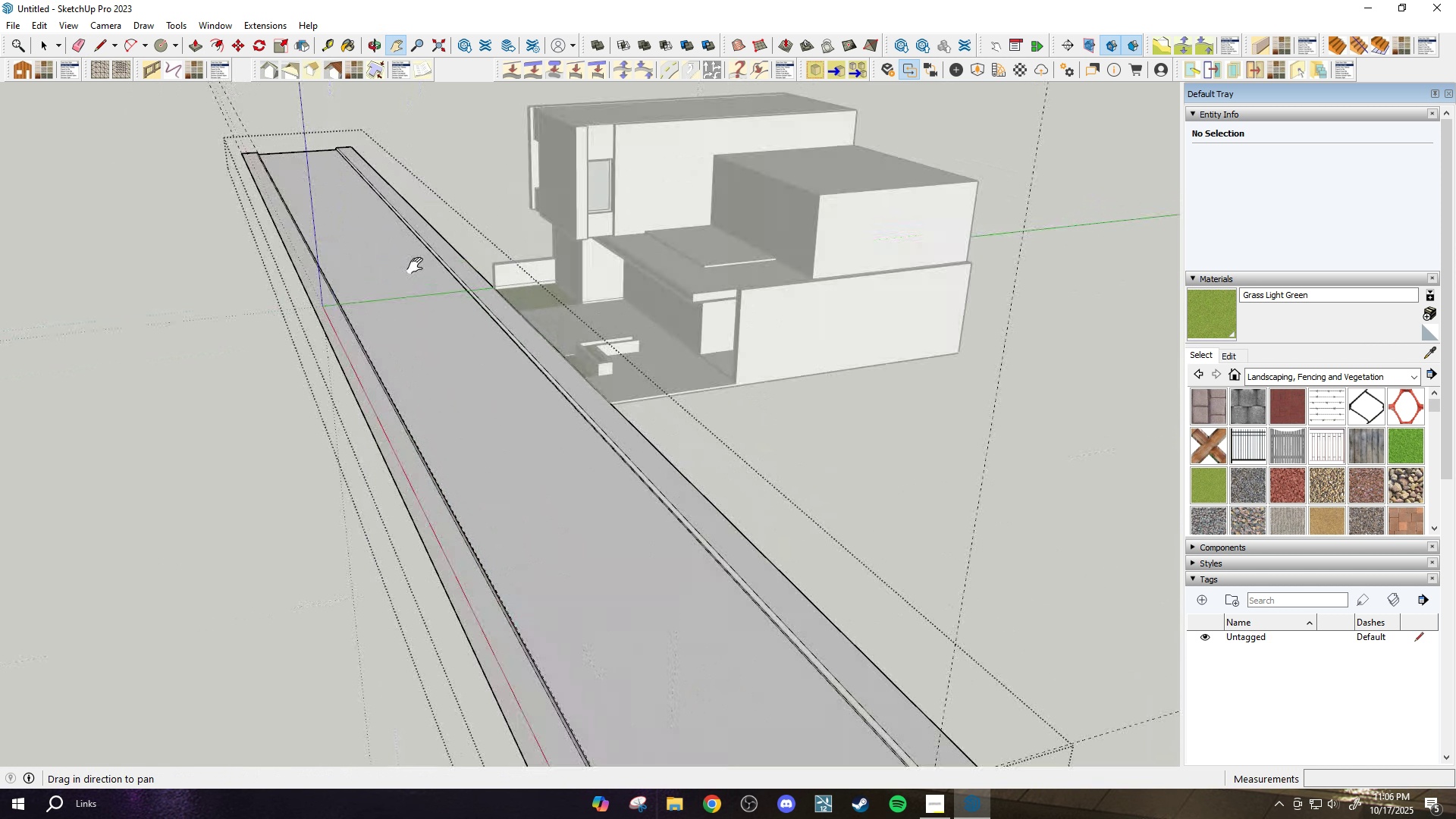 
left_click_drag(start_coordinate=[312, 130], to_coordinate=[309, 135])
 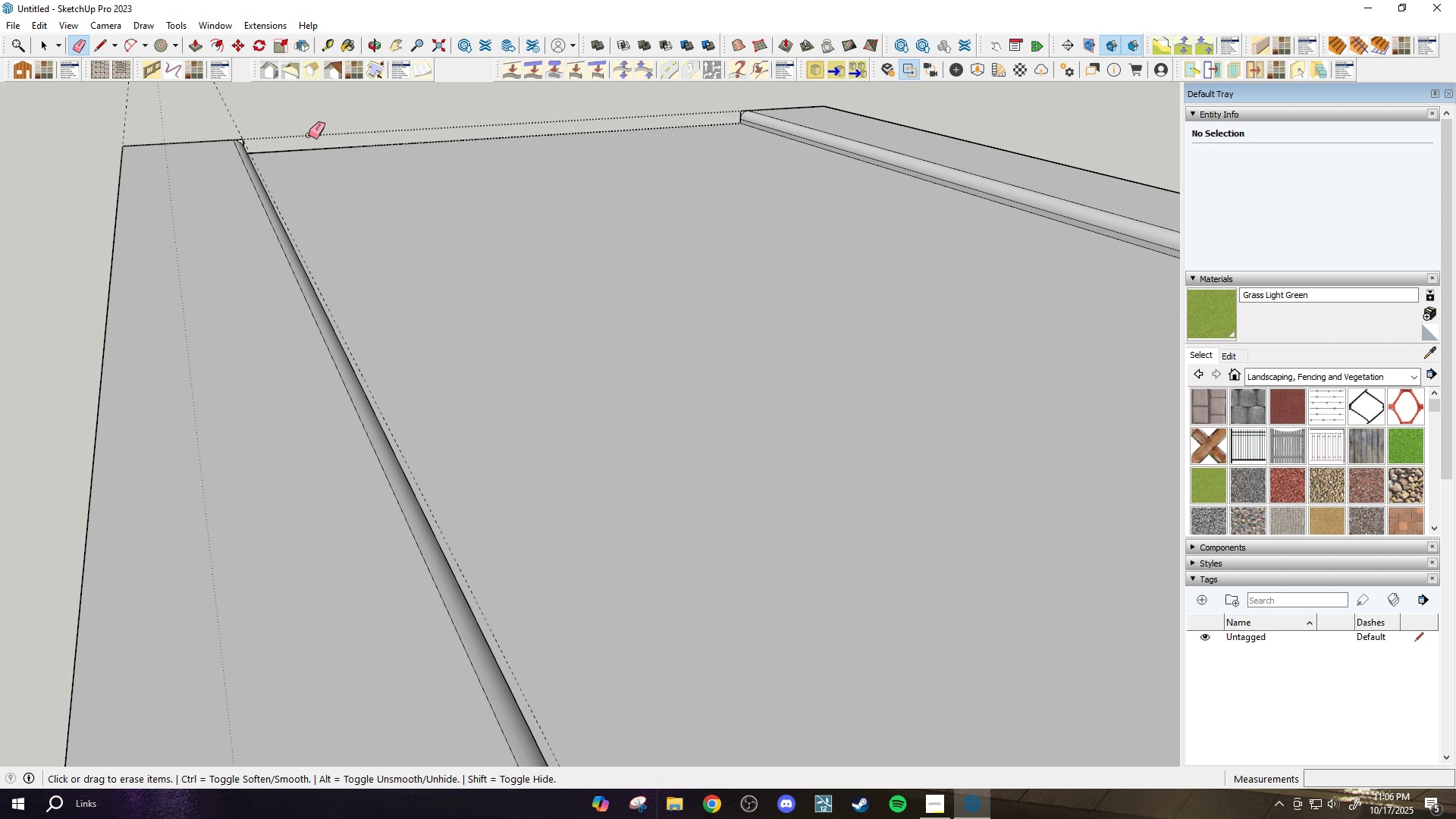 
scroll: coordinate [377, 194], scroll_direction: down, amount: 25.0
 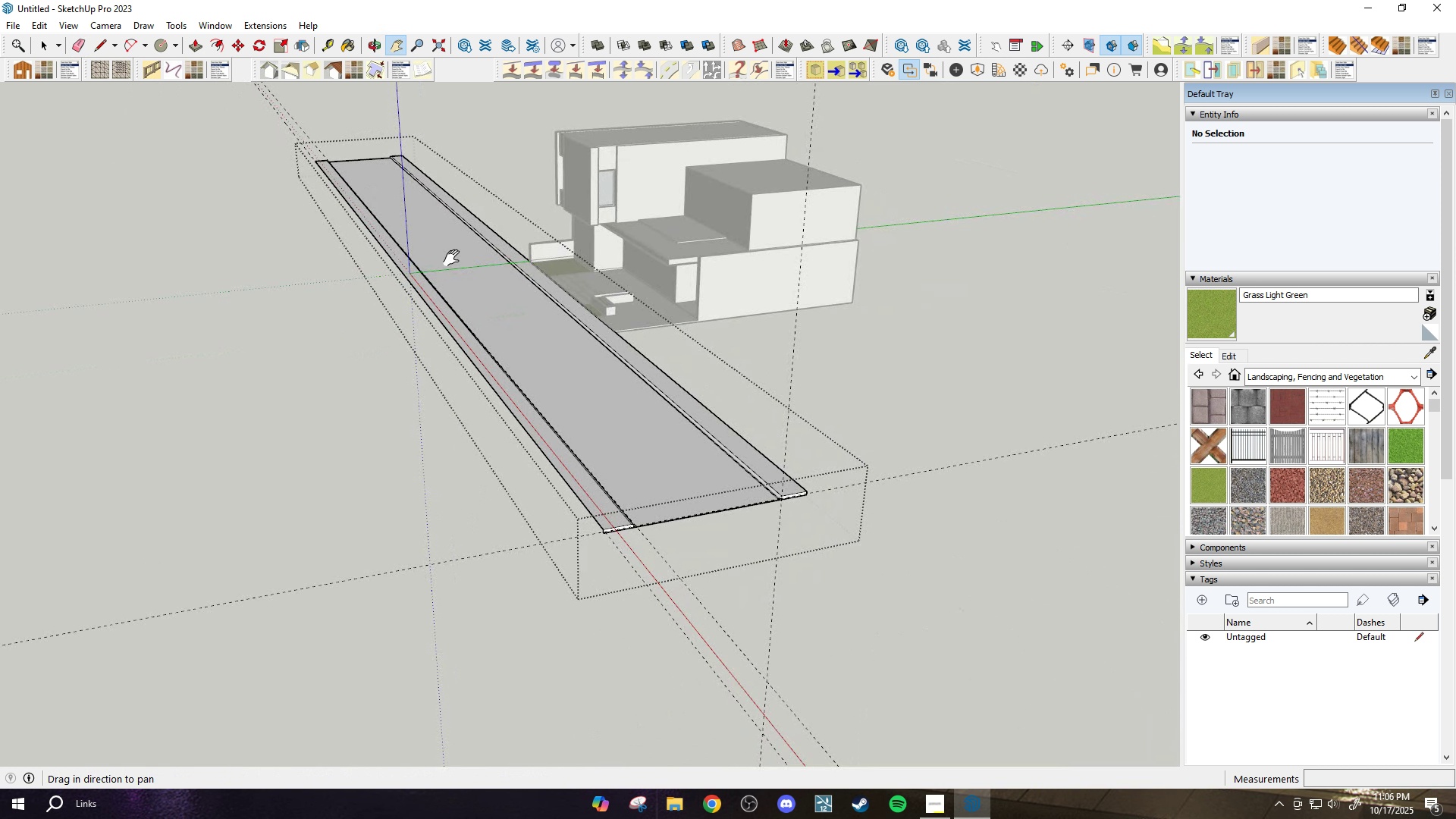 
left_click_drag(start_coordinate=[459, 255], to_coordinate=[401, 277])
 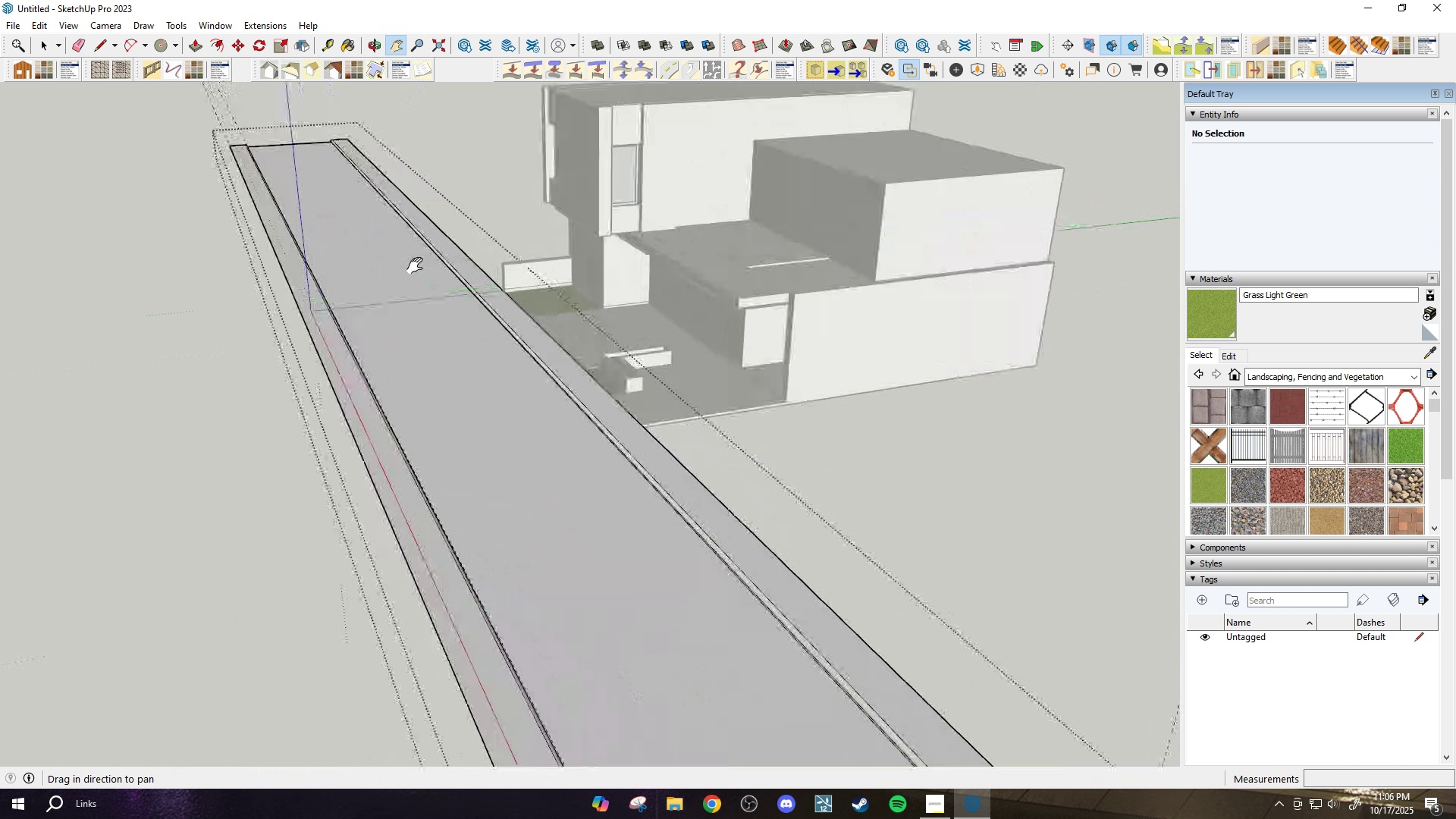 
scroll: coordinate [675, 265], scroll_direction: up, amount: 10.0
 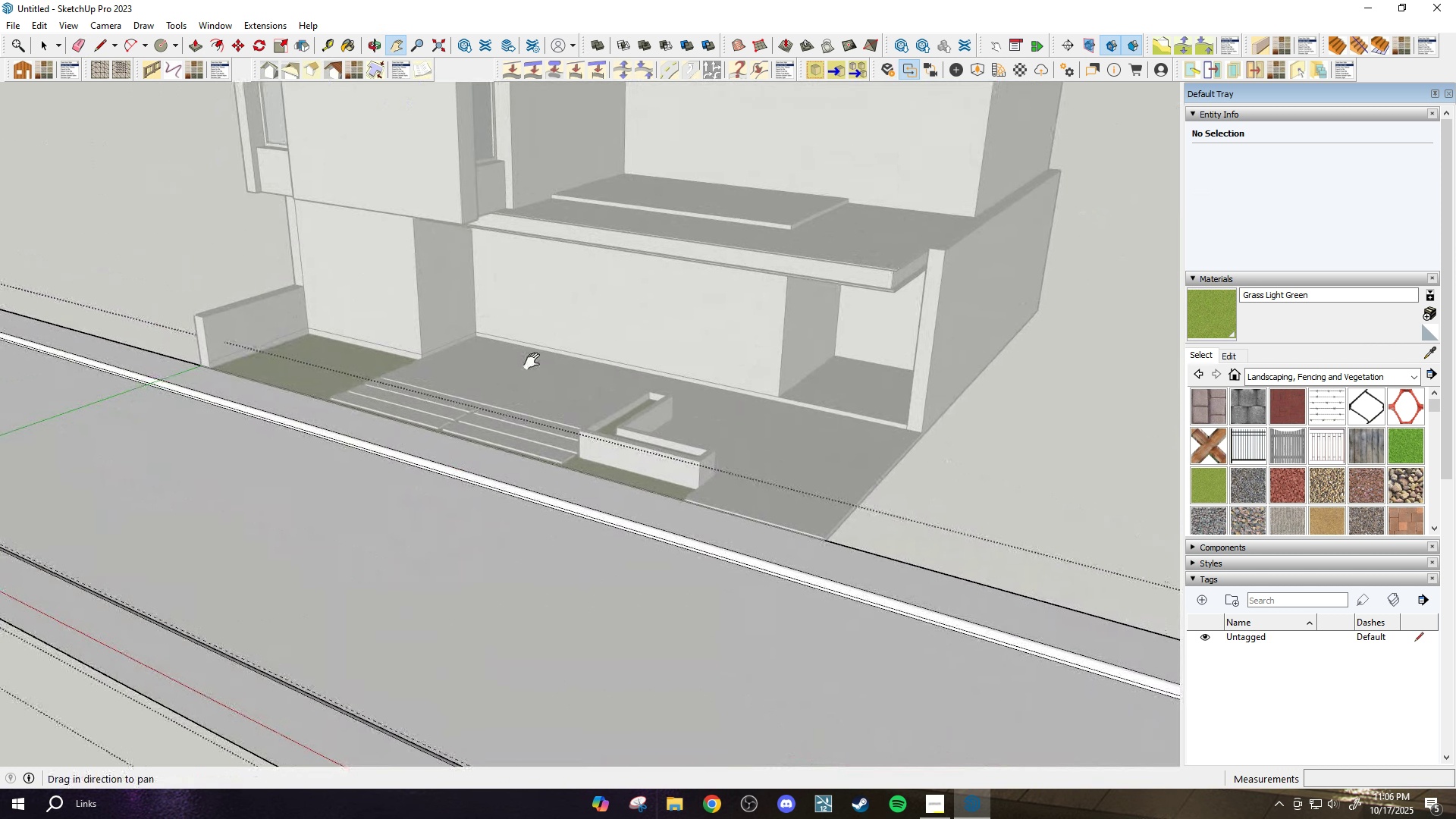 
left_click_drag(start_coordinate=[540, 347], to_coordinate=[469, 585])
 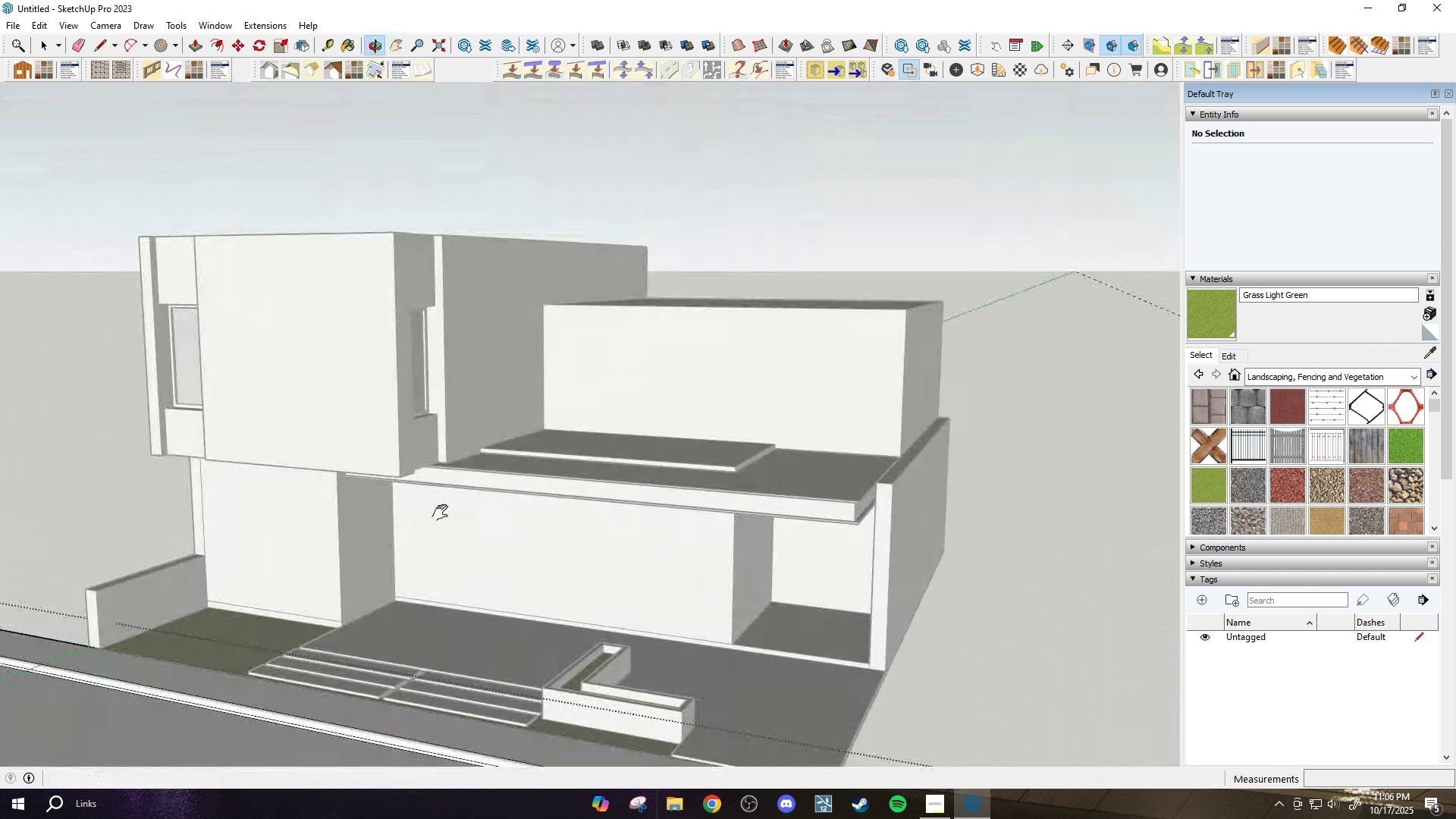 
scroll: coordinate [480, 453], scroll_direction: down, amount: 1.0
 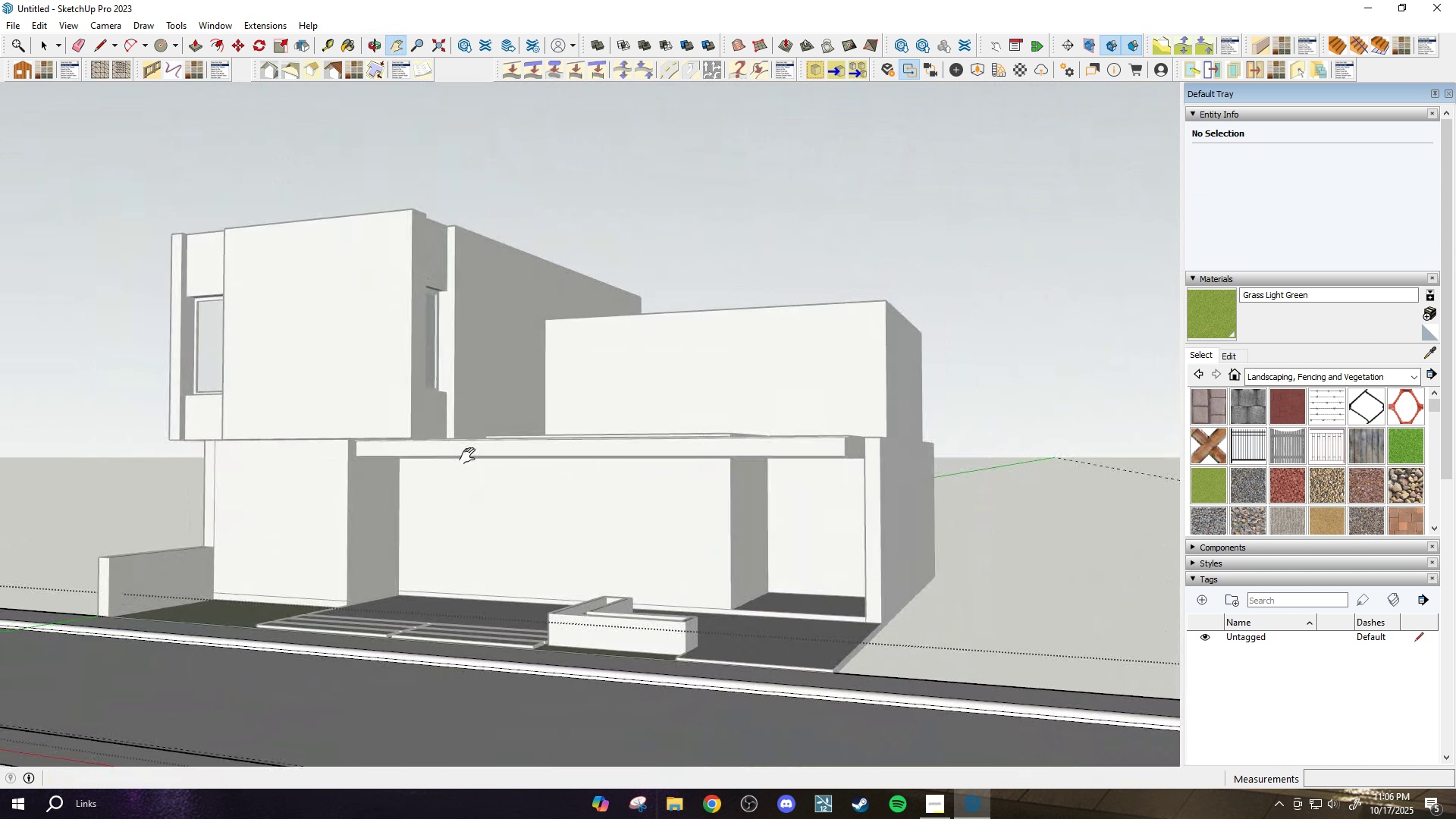 
key(Space)
 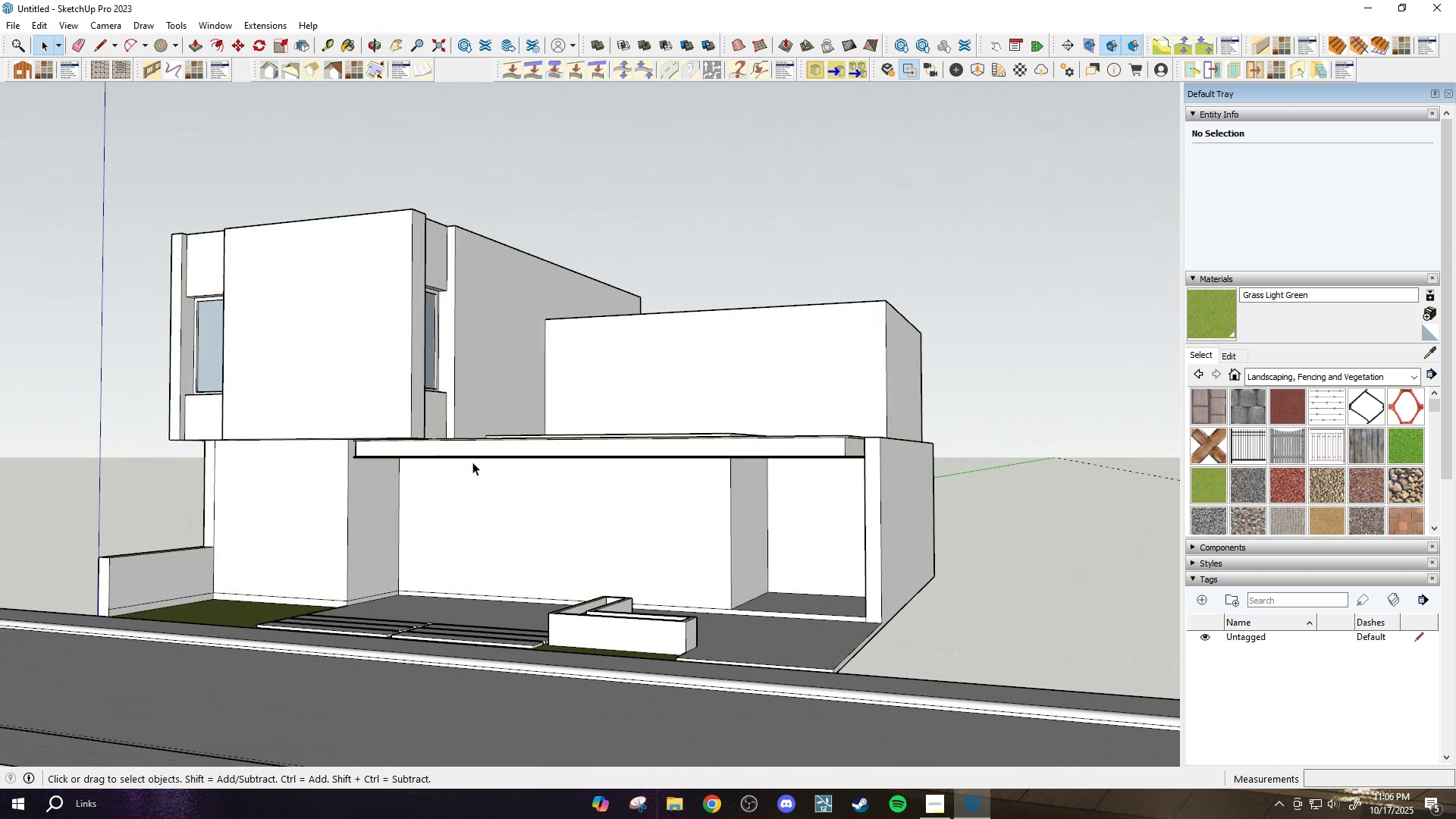 
key(Escape)
 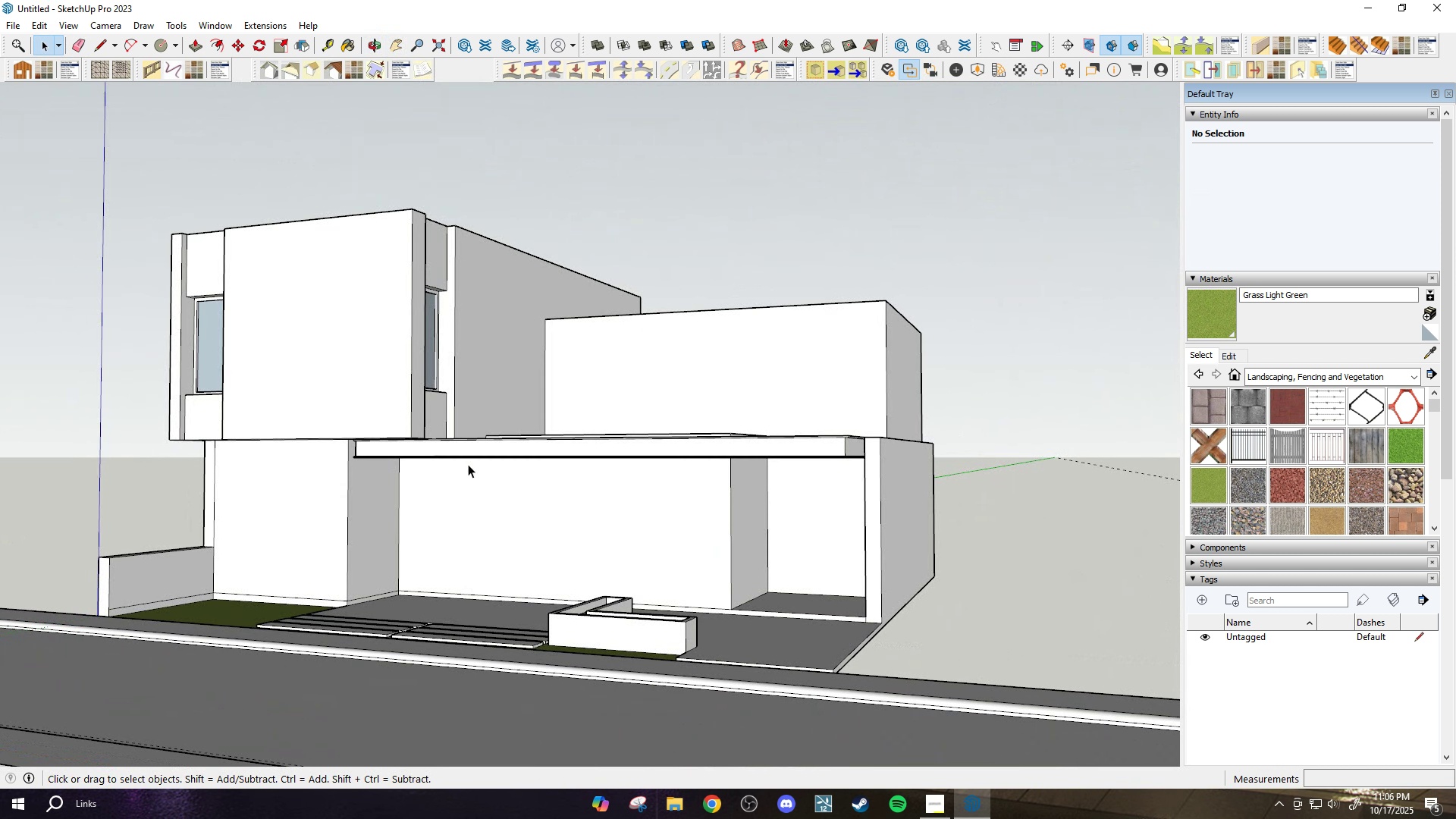 
scroll: coordinate [466, 464], scroll_direction: down, amount: 1.0
 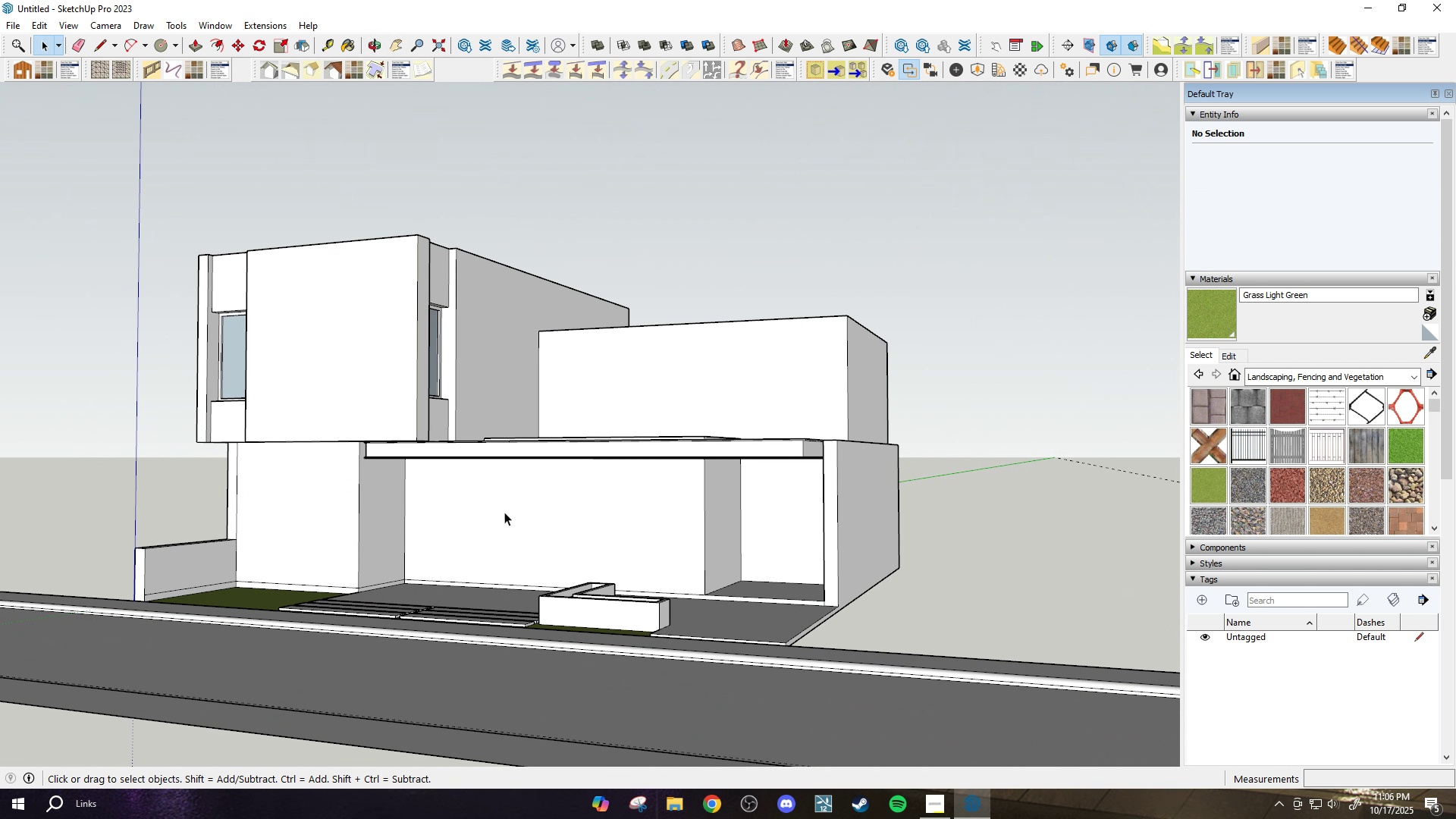 
key(Escape)
 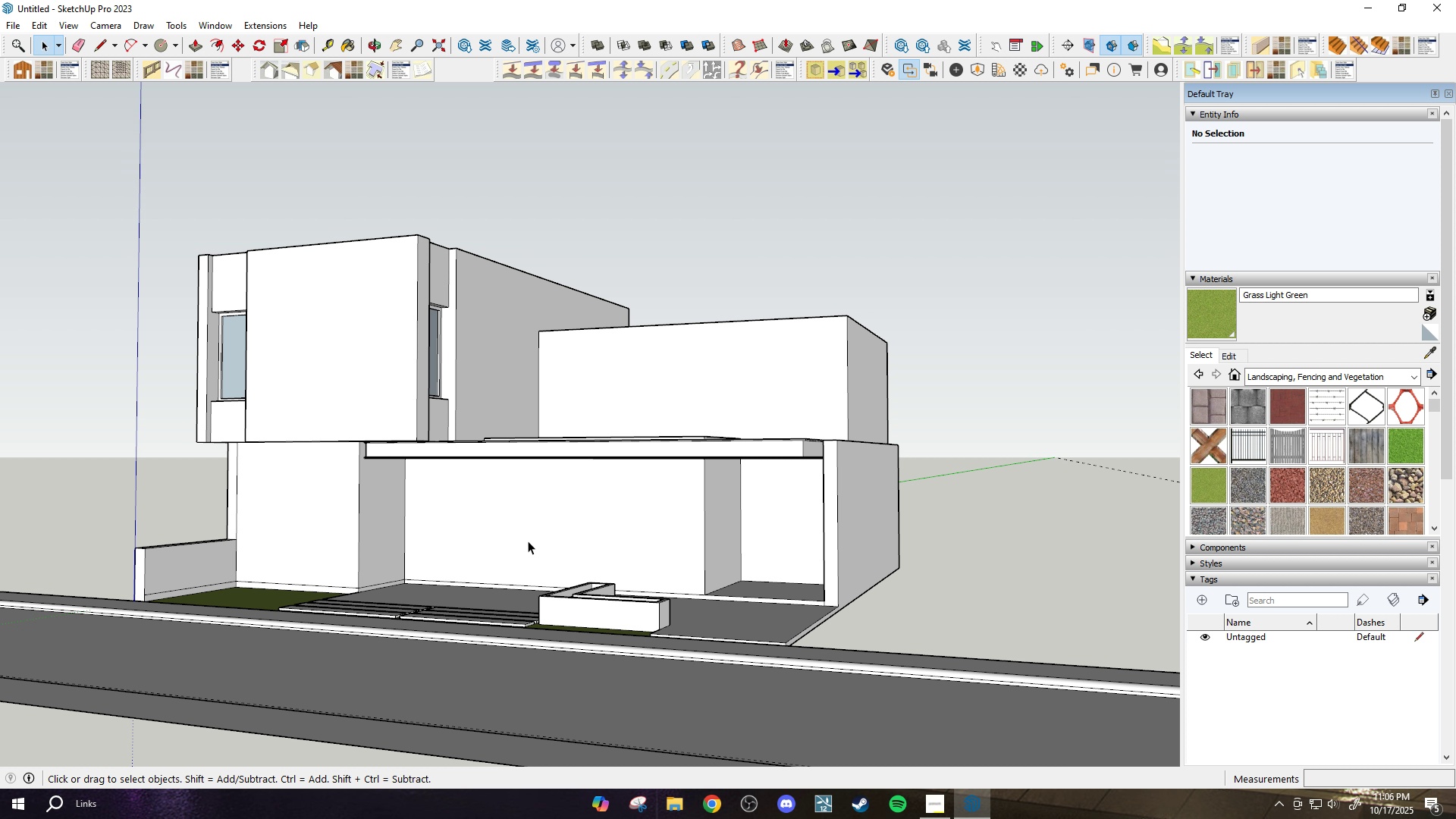 
key(Escape)
 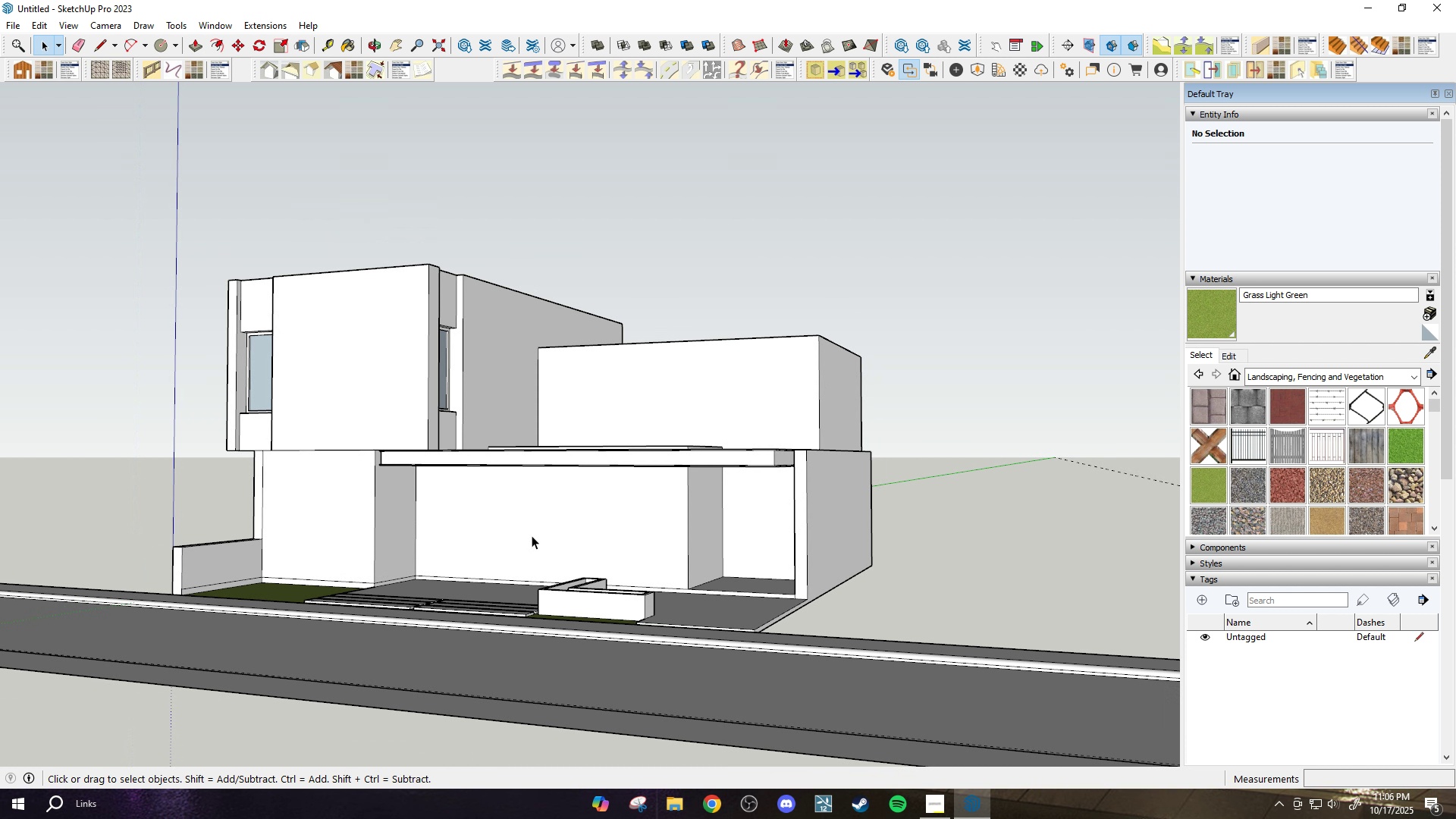 
scroll: coordinate [532, 535], scroll_direction: down, amount: 2.0
 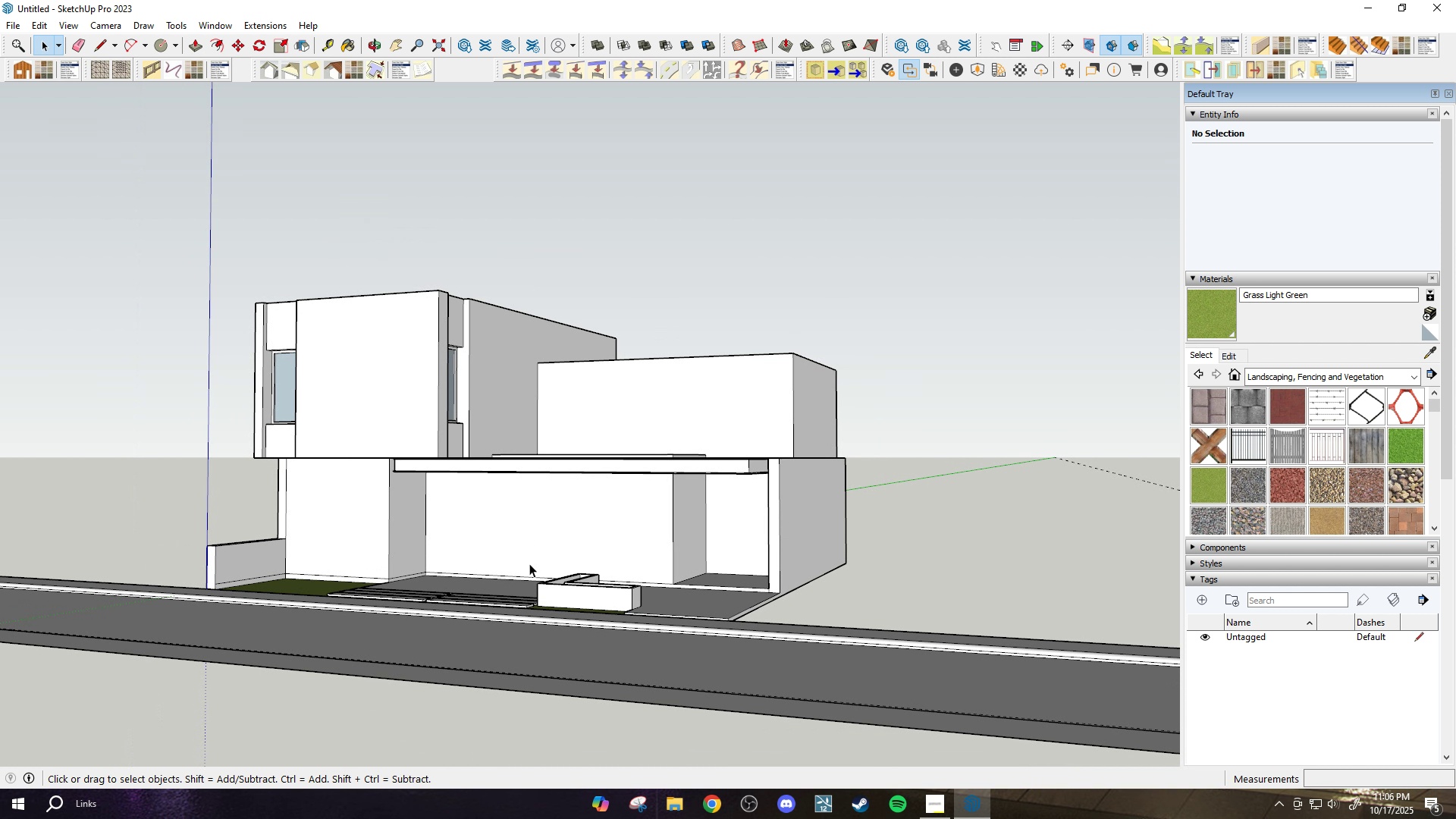 
key(H)
 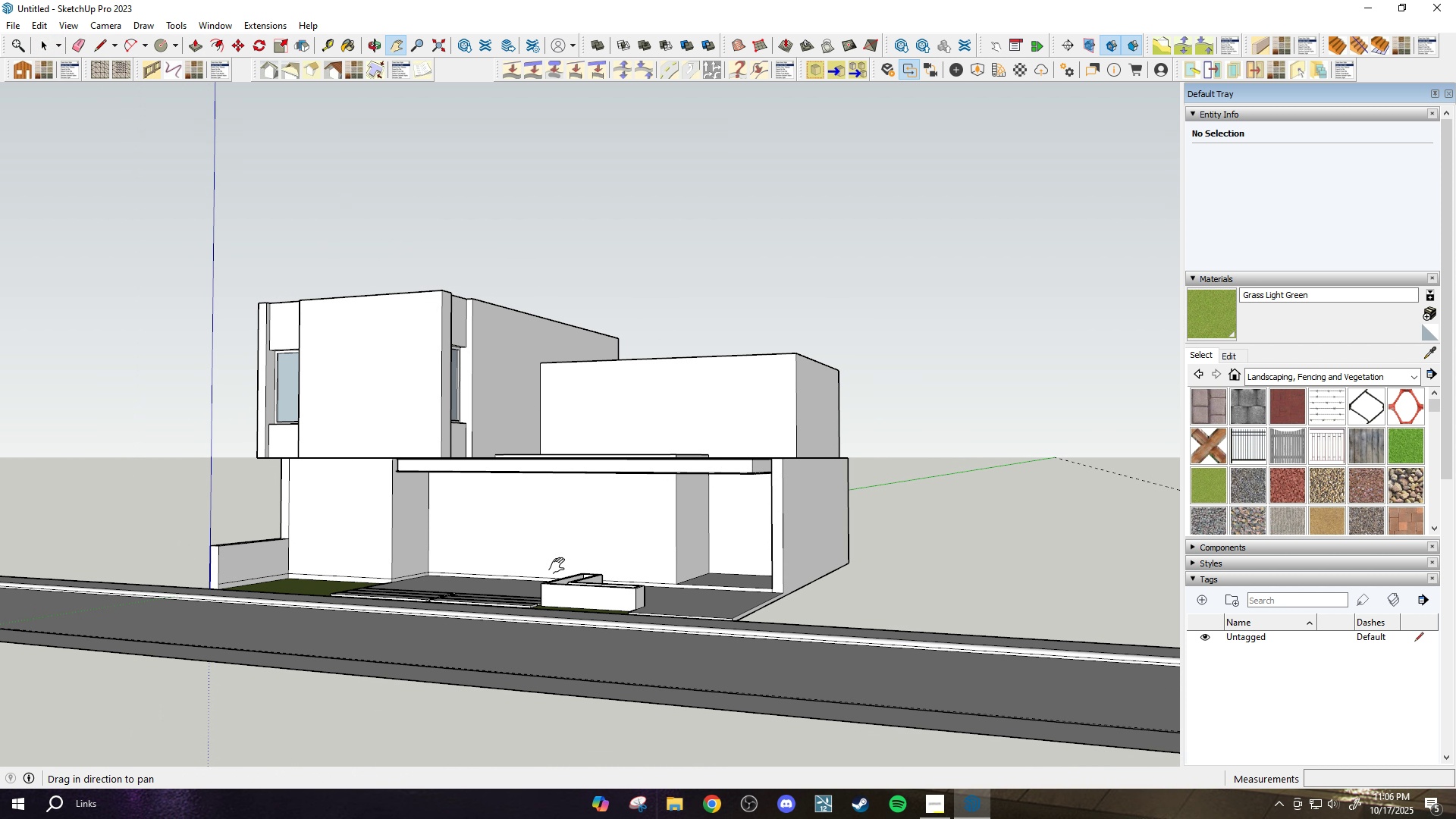 
left_click_drag(start_coordinate=[523, 576], to_coordinate=[632, 526])
 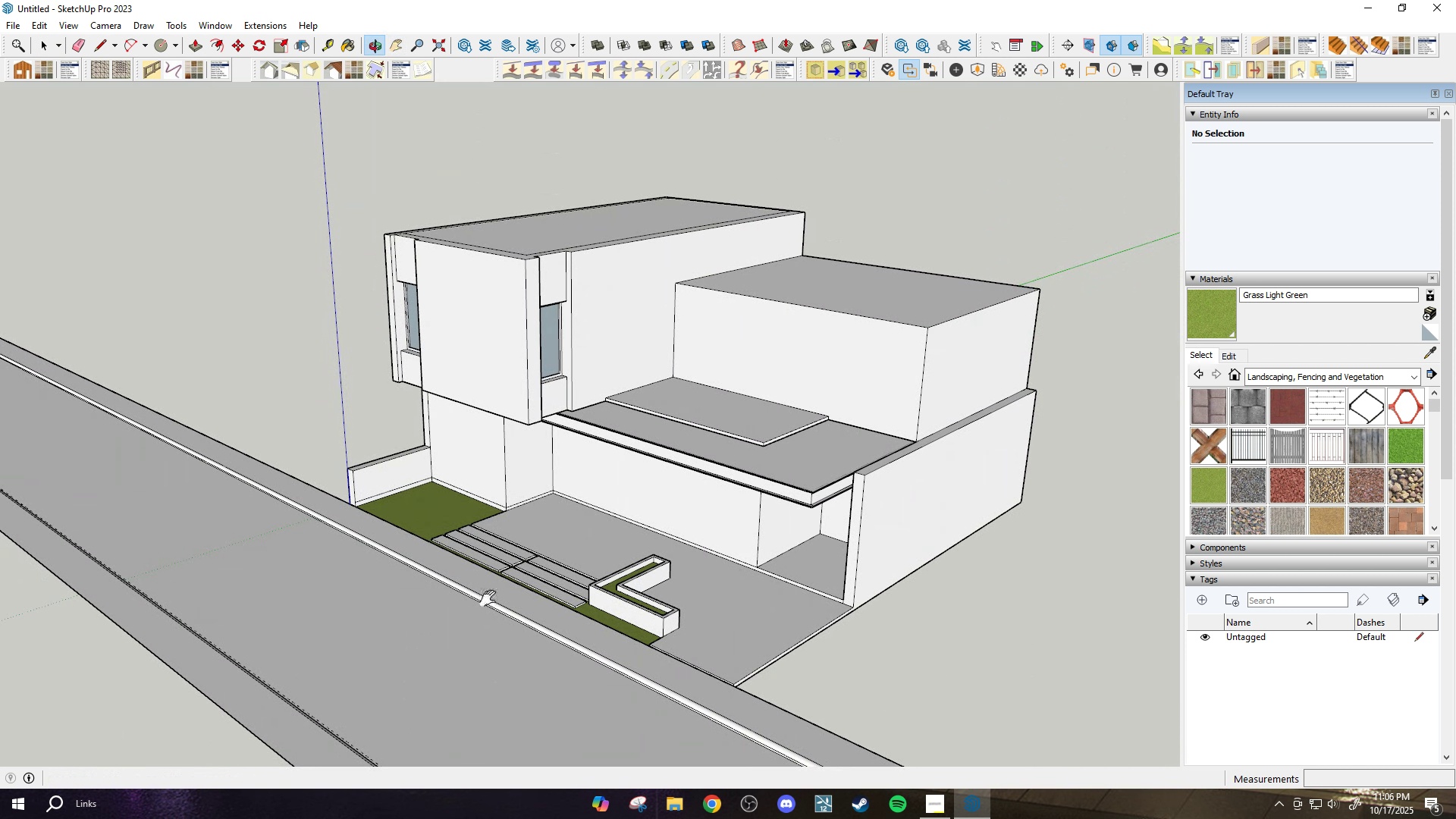 
scroll: coordinate [586, 454], scroll_direction: down, amount: 9.0
 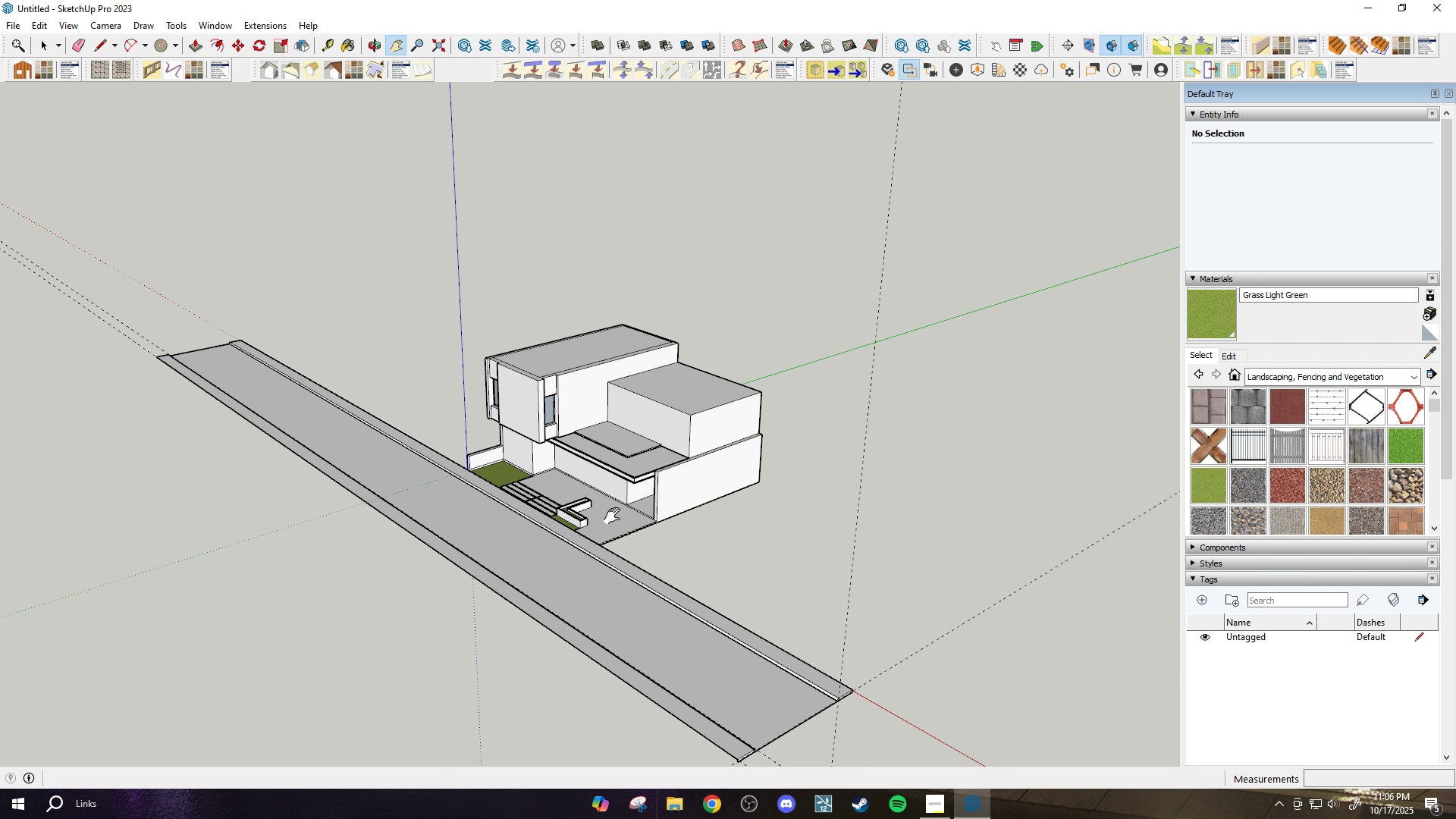 
scroll: coordinate [460, 557], scroll_direction: up, amount: 13.0
 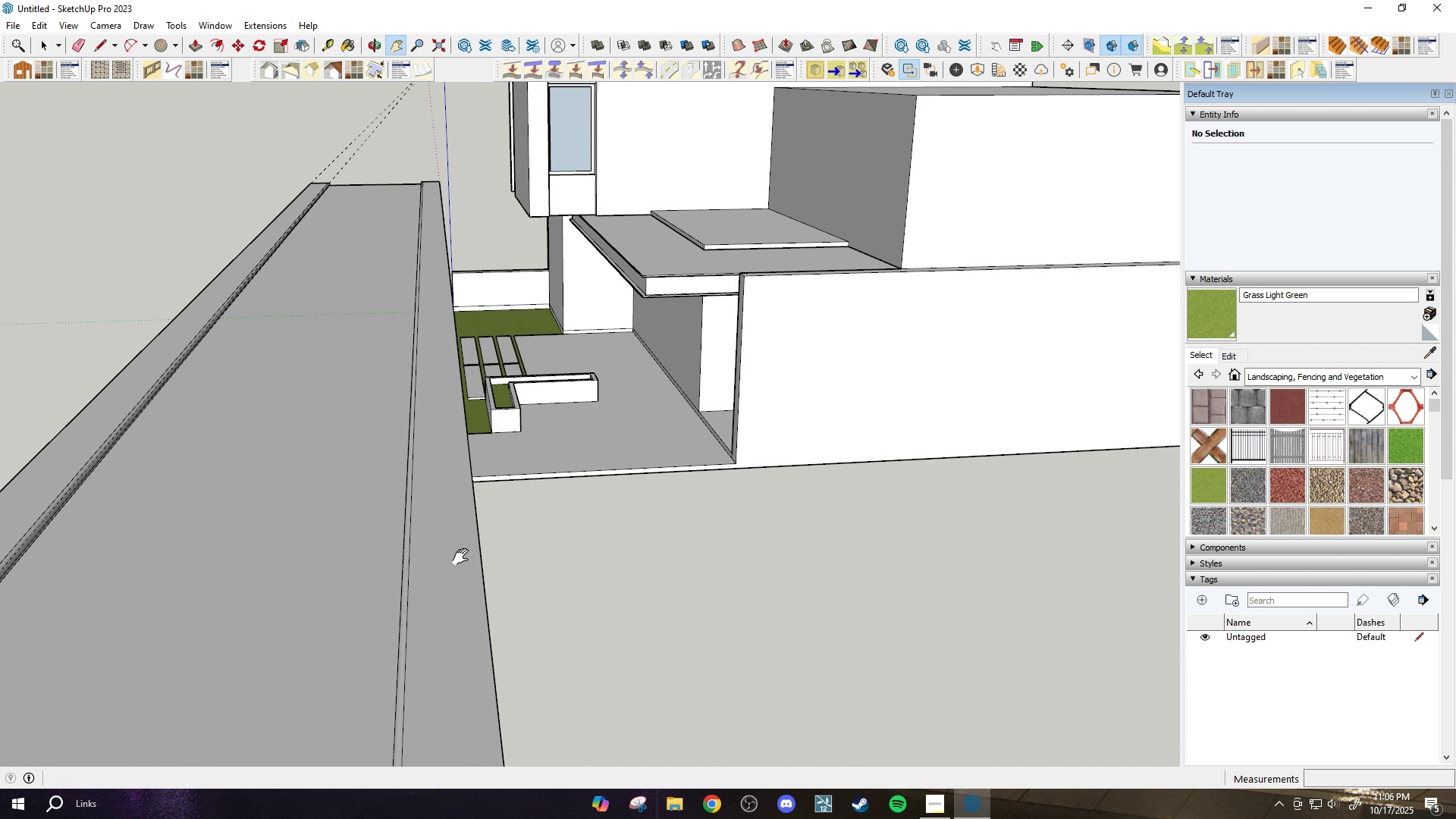 
left_click([460, 557])
 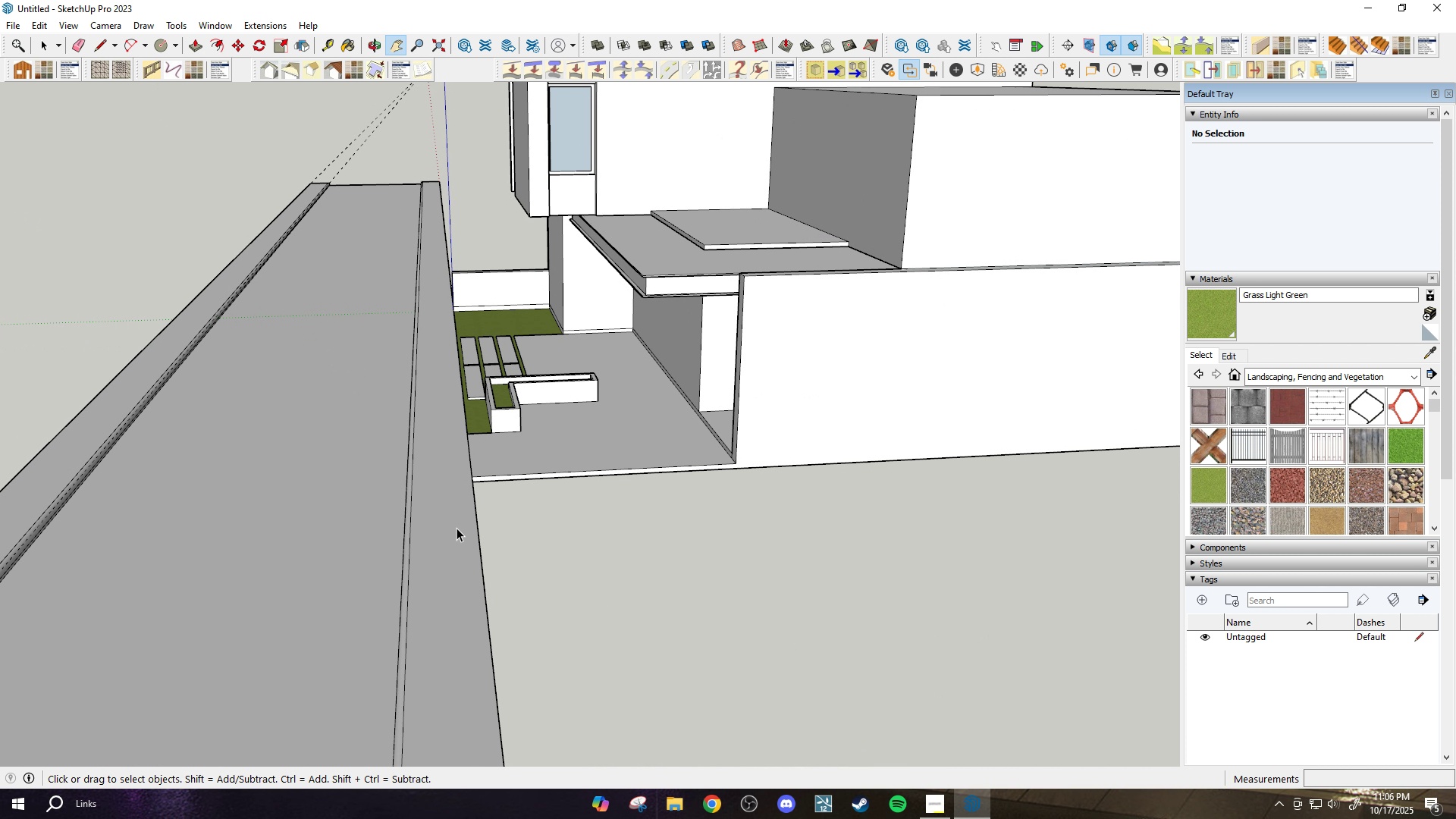 
key(Space)
 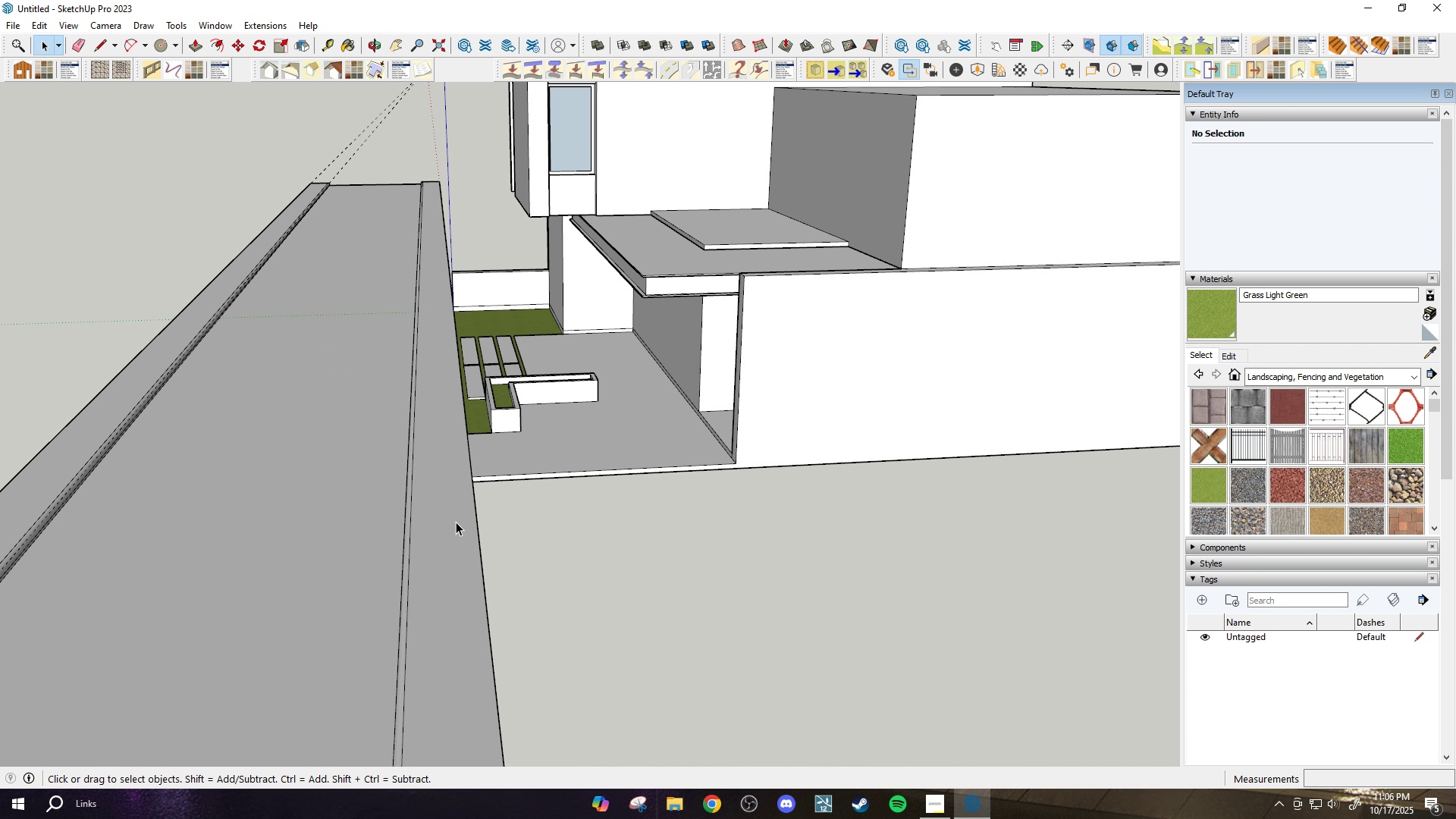 
double_click([456, 522])
 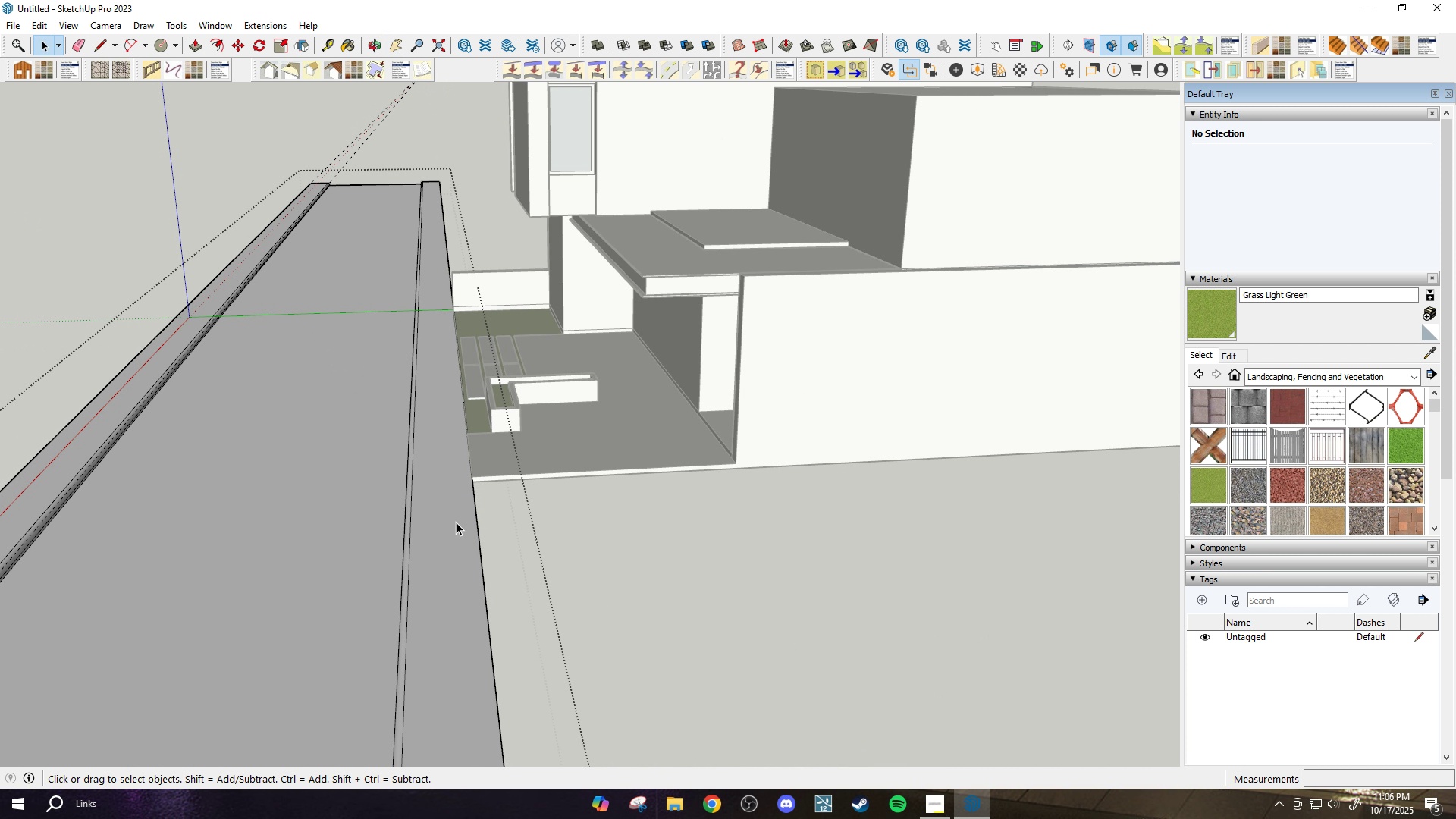 
triple_click([456, 522])
 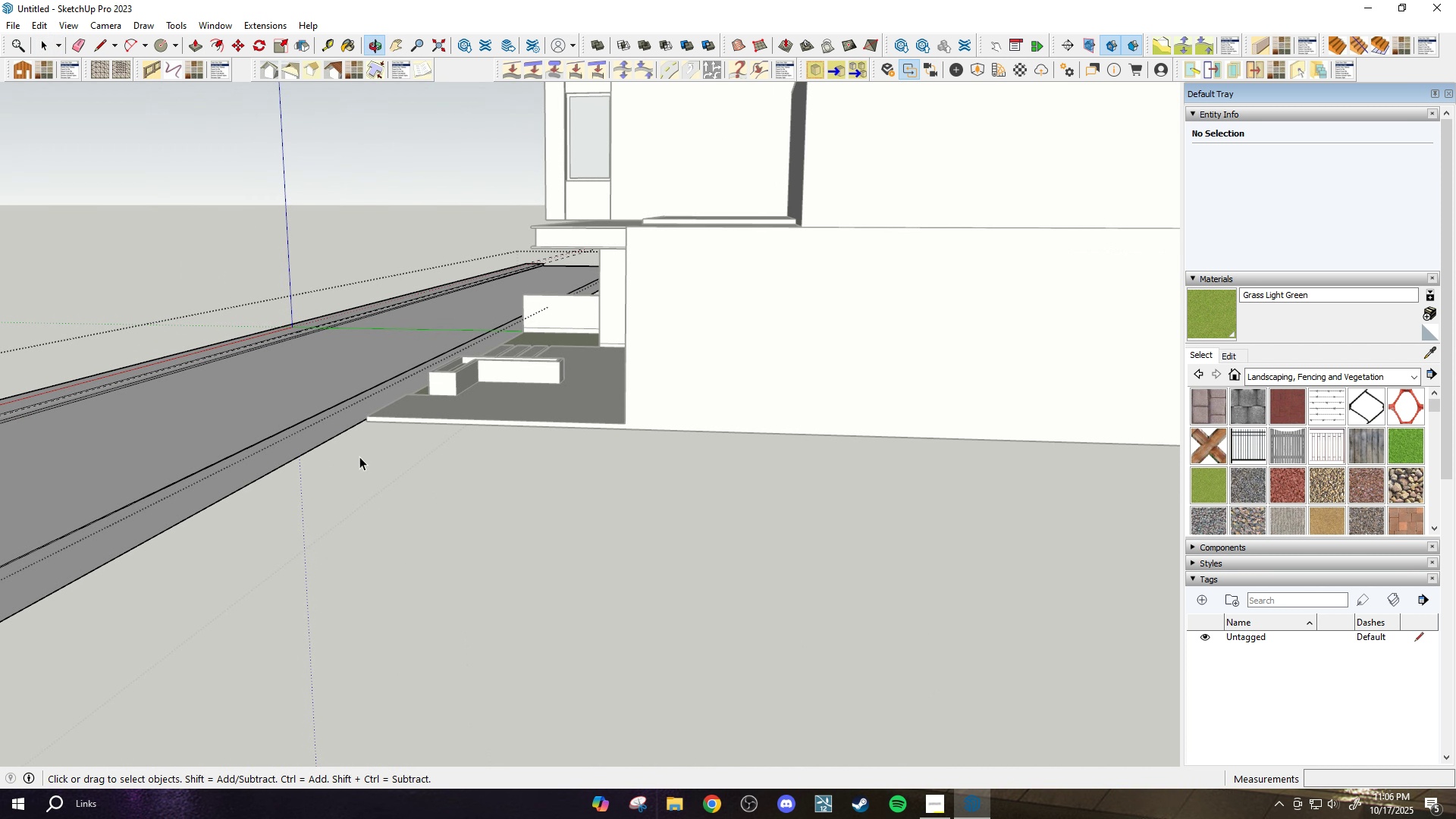 
scroll: coordinate [358, 415], scroll_direction: up, amount: 14.0
 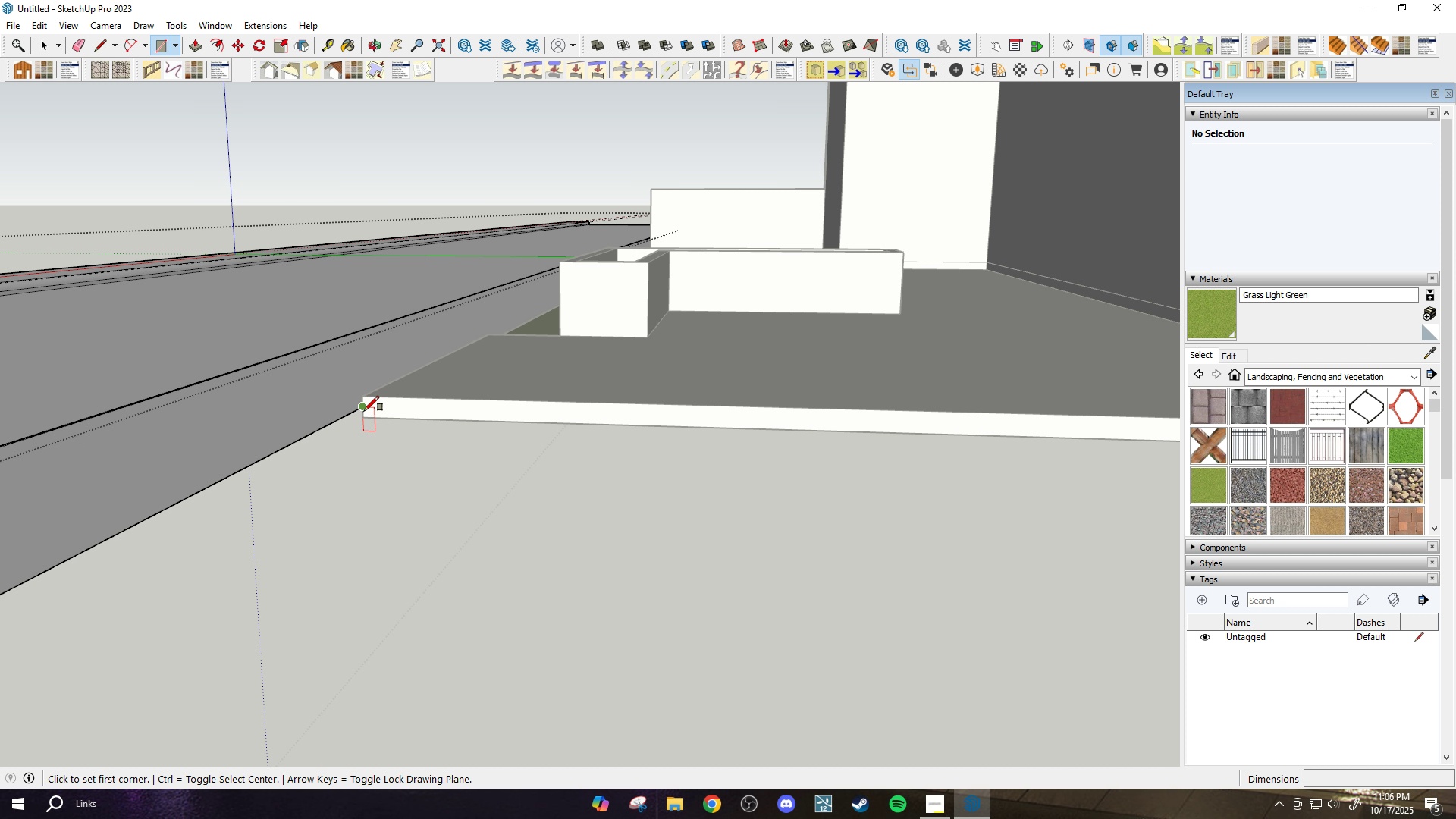 
key(R)
 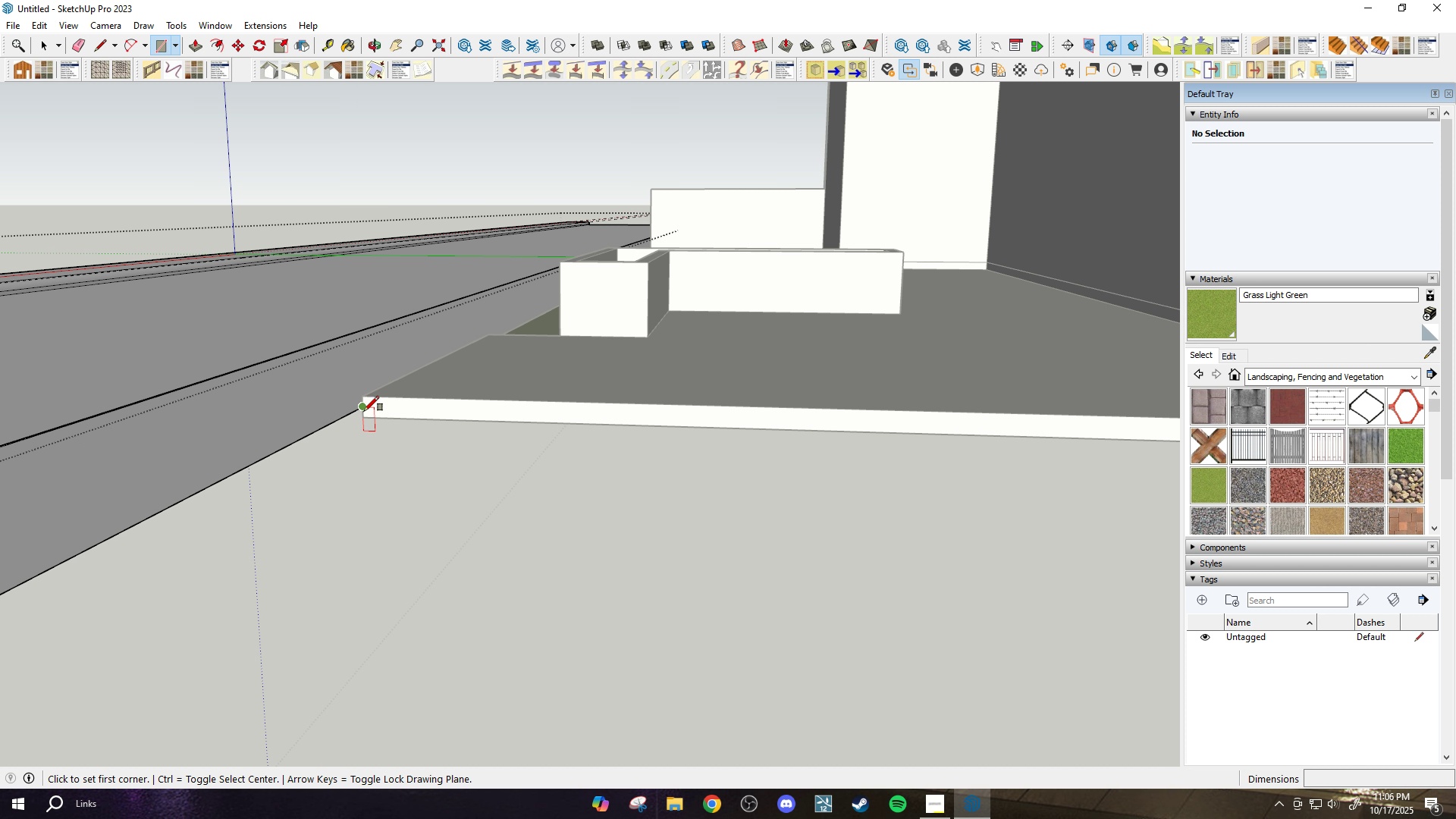 
left_click([364, 410])
 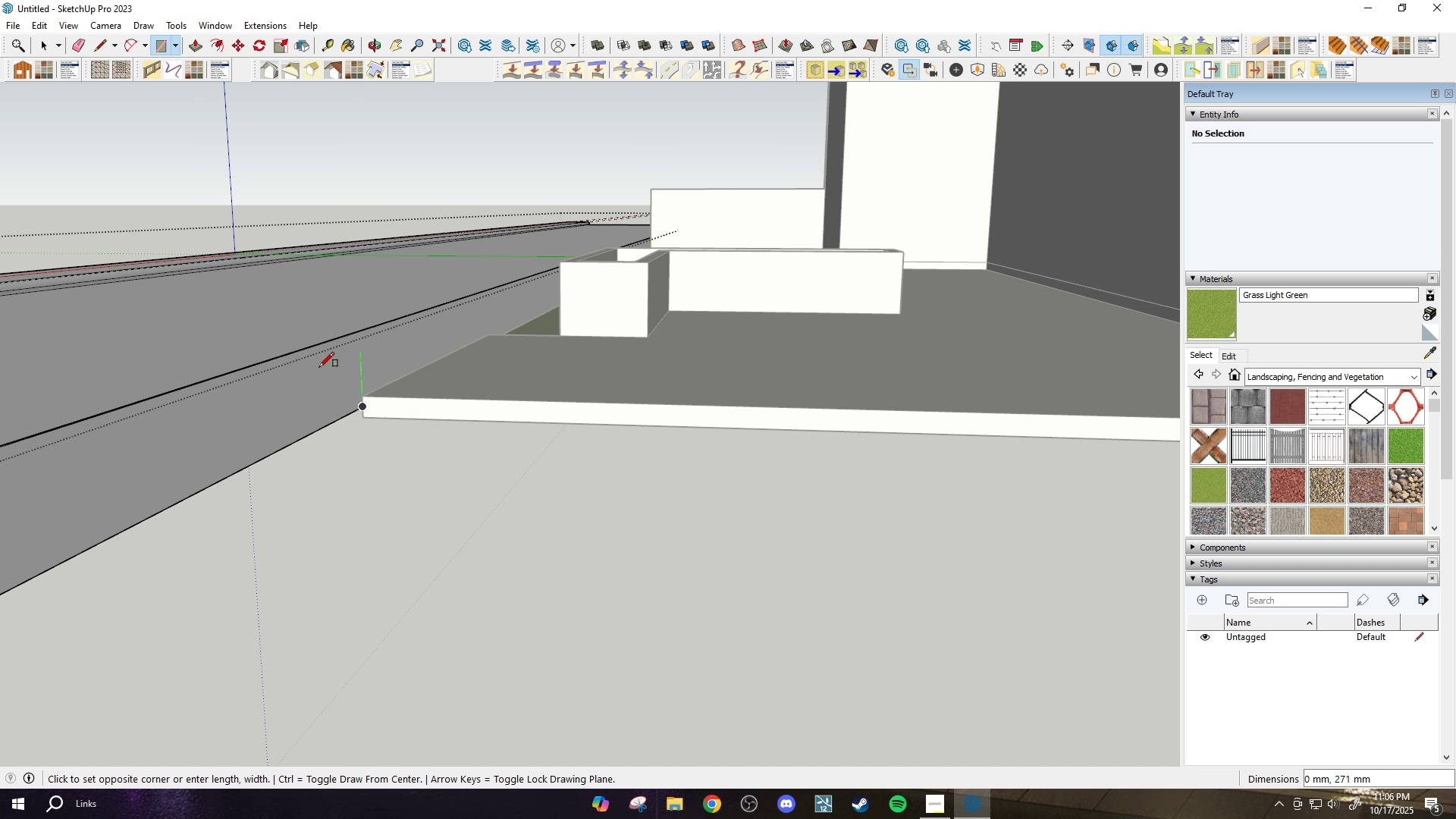 
scroll: coordinate [322, 482], scroll_direction: down, amount: 30.0
 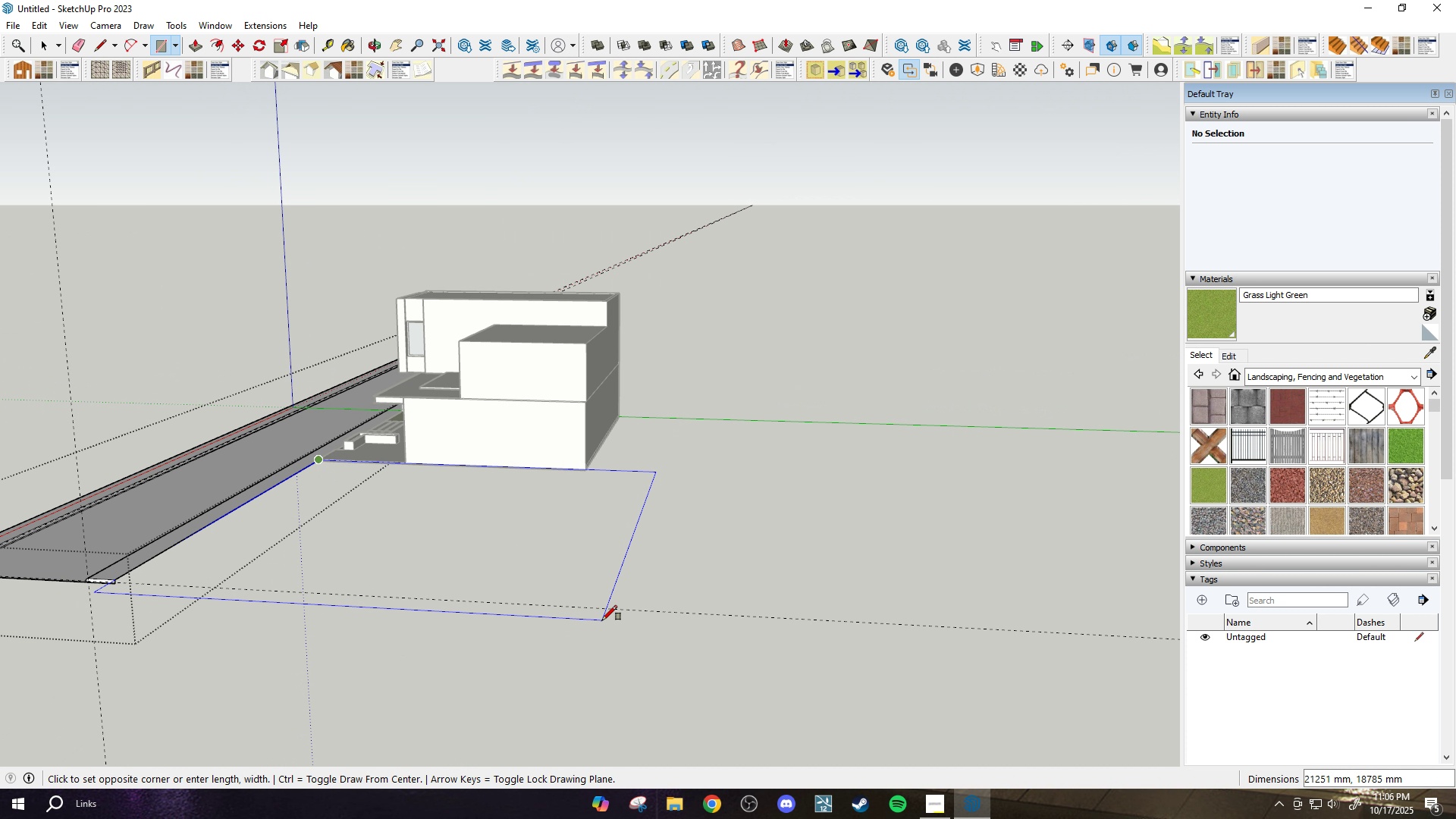 
left_click([602, 620])
 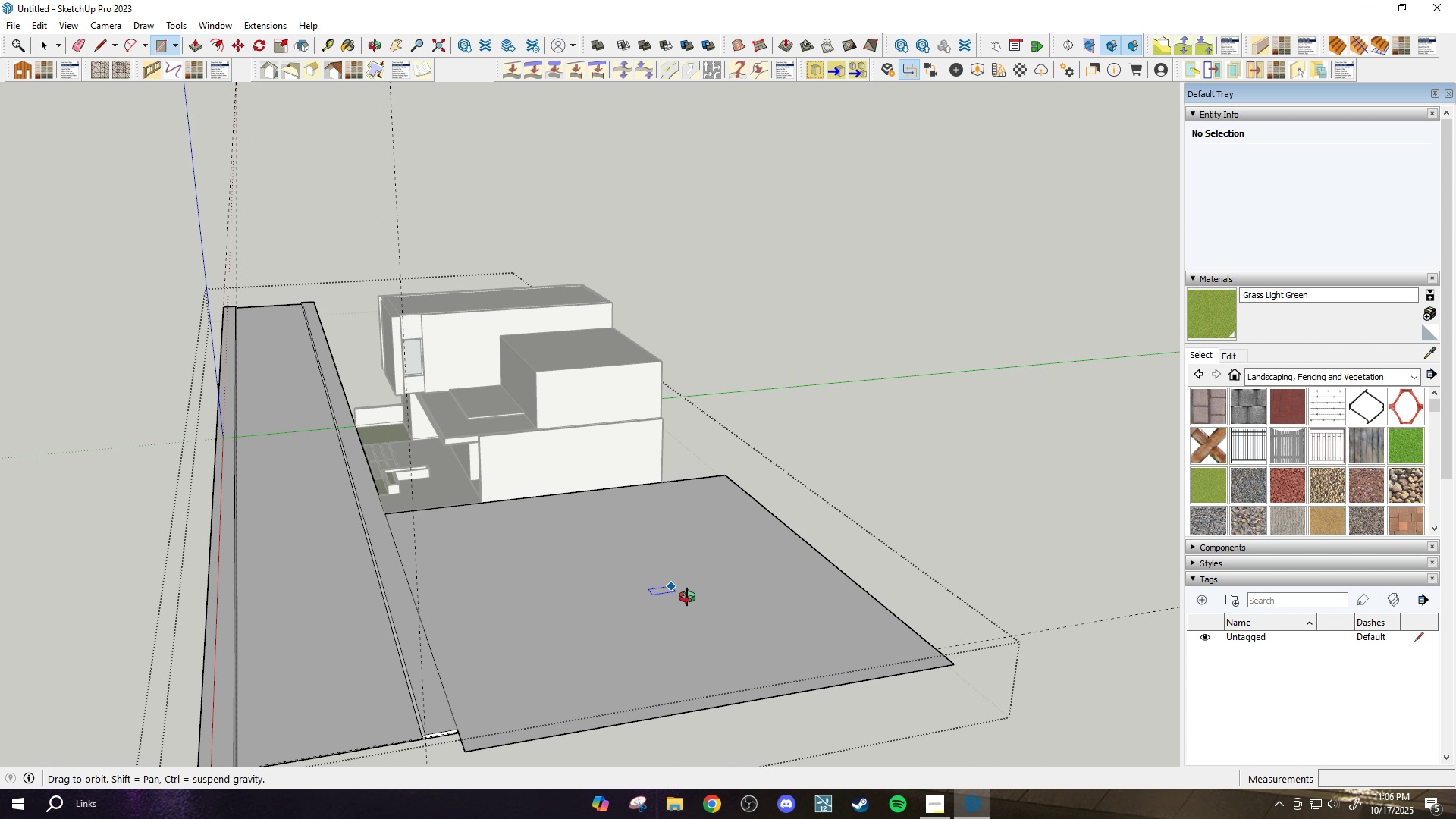 
type(br)
 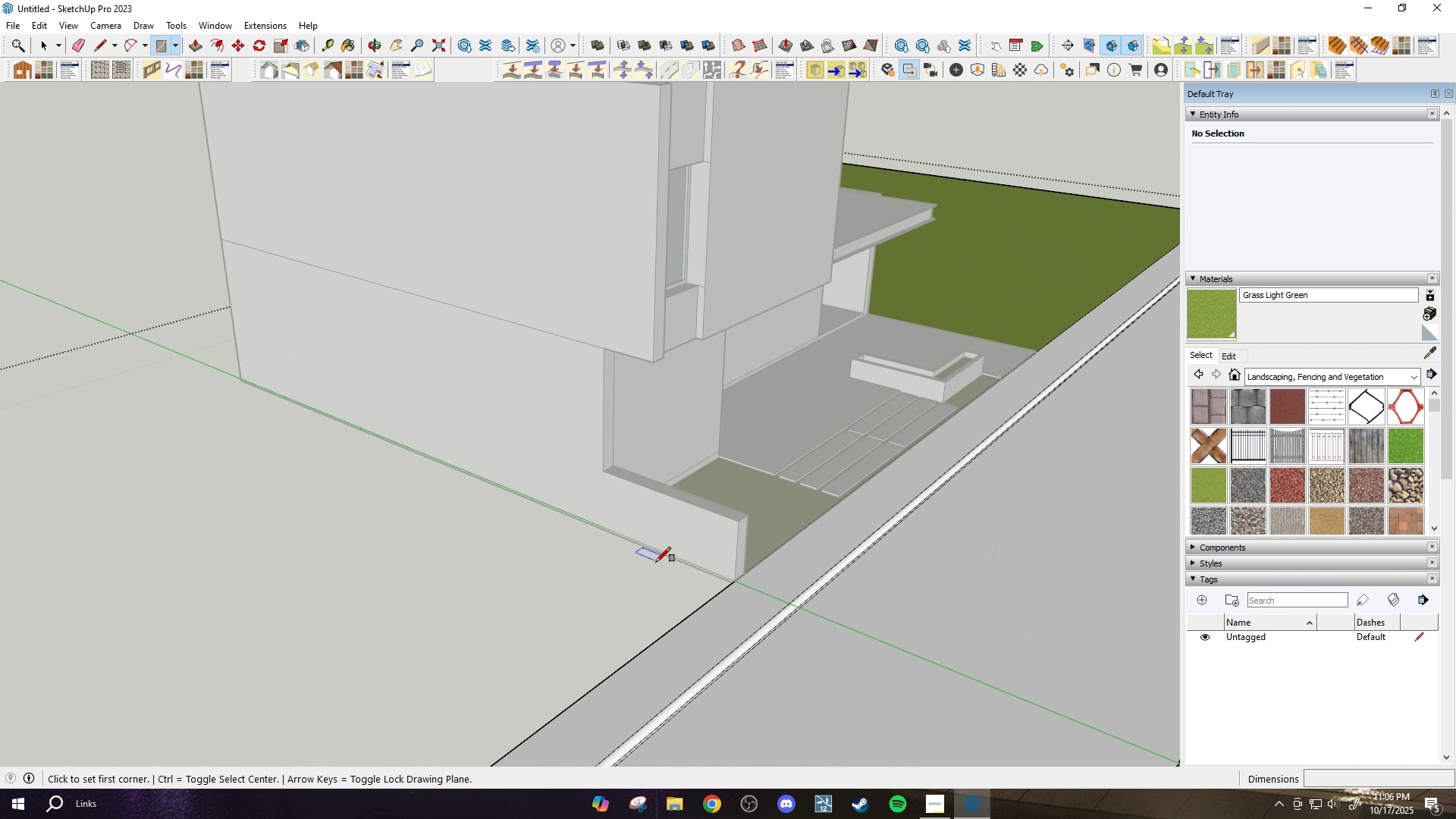 
left_click_drag(start_coordinate=[653, 613], to_coordinate=[648, 613])
 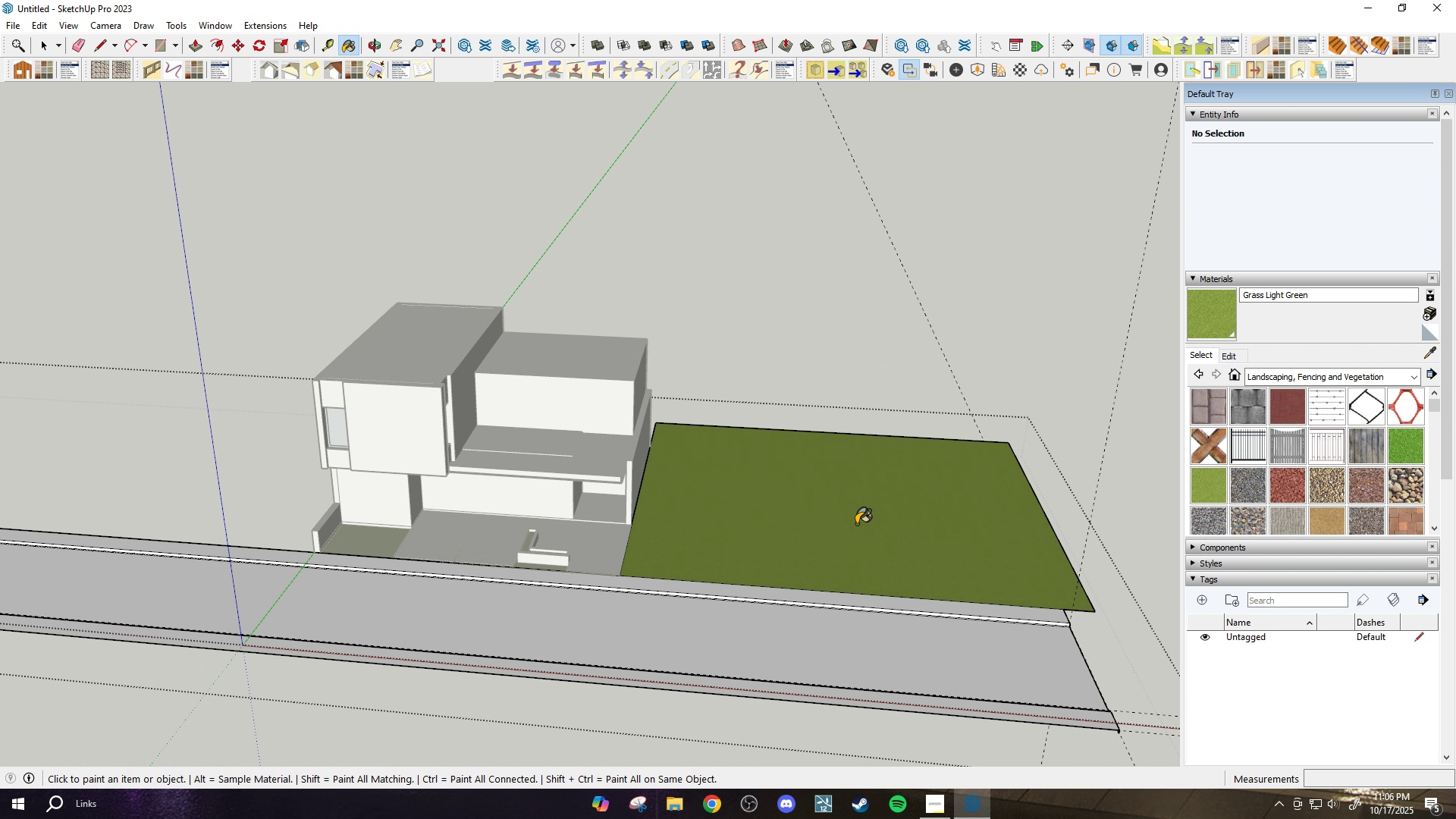 
scroll: coordinate [847, 522], scroll_direction: down, amount: 5.0
 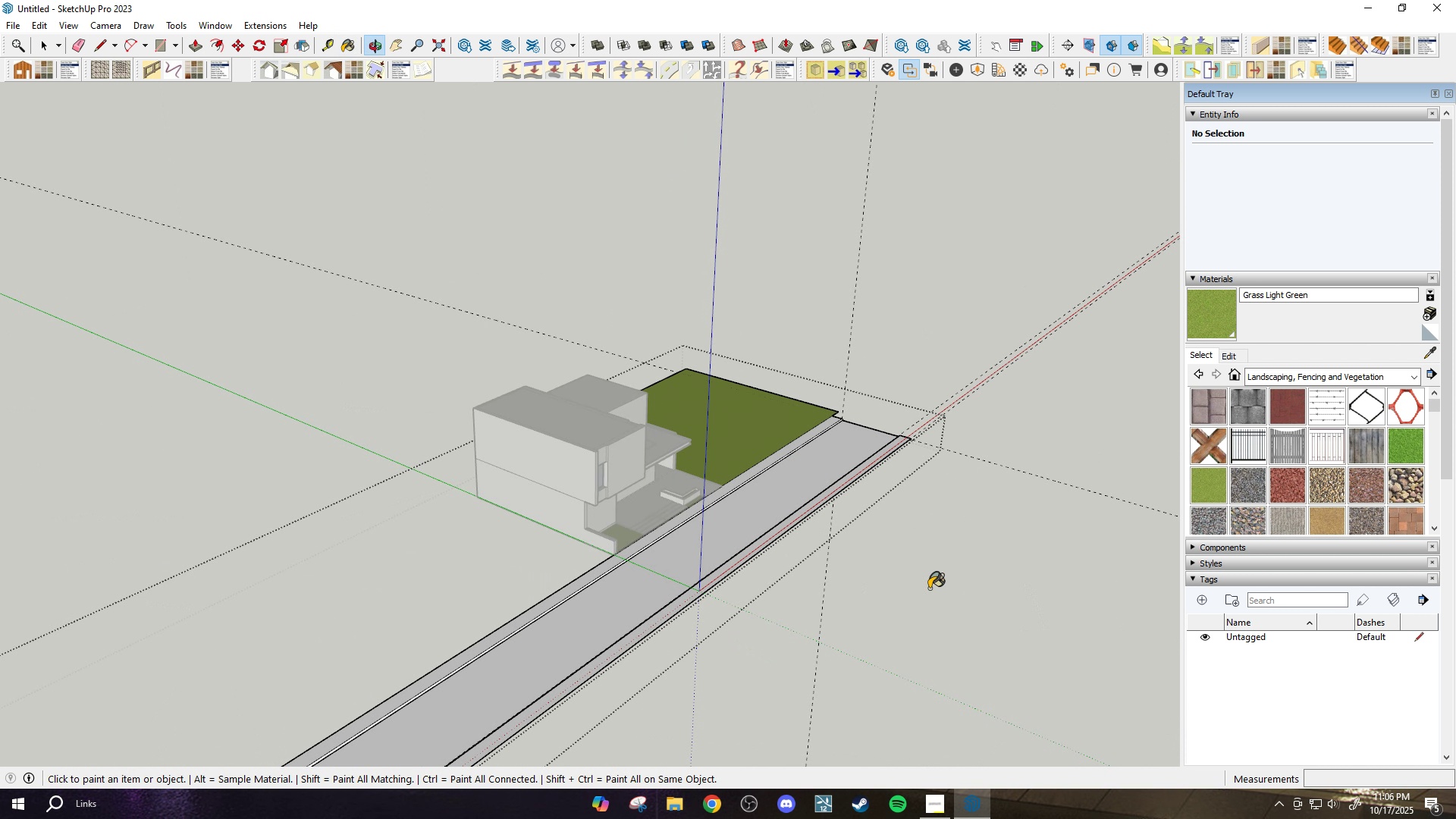 
scroll: coordinate [654, 559], scroll_direction: up, amount: 14.0
 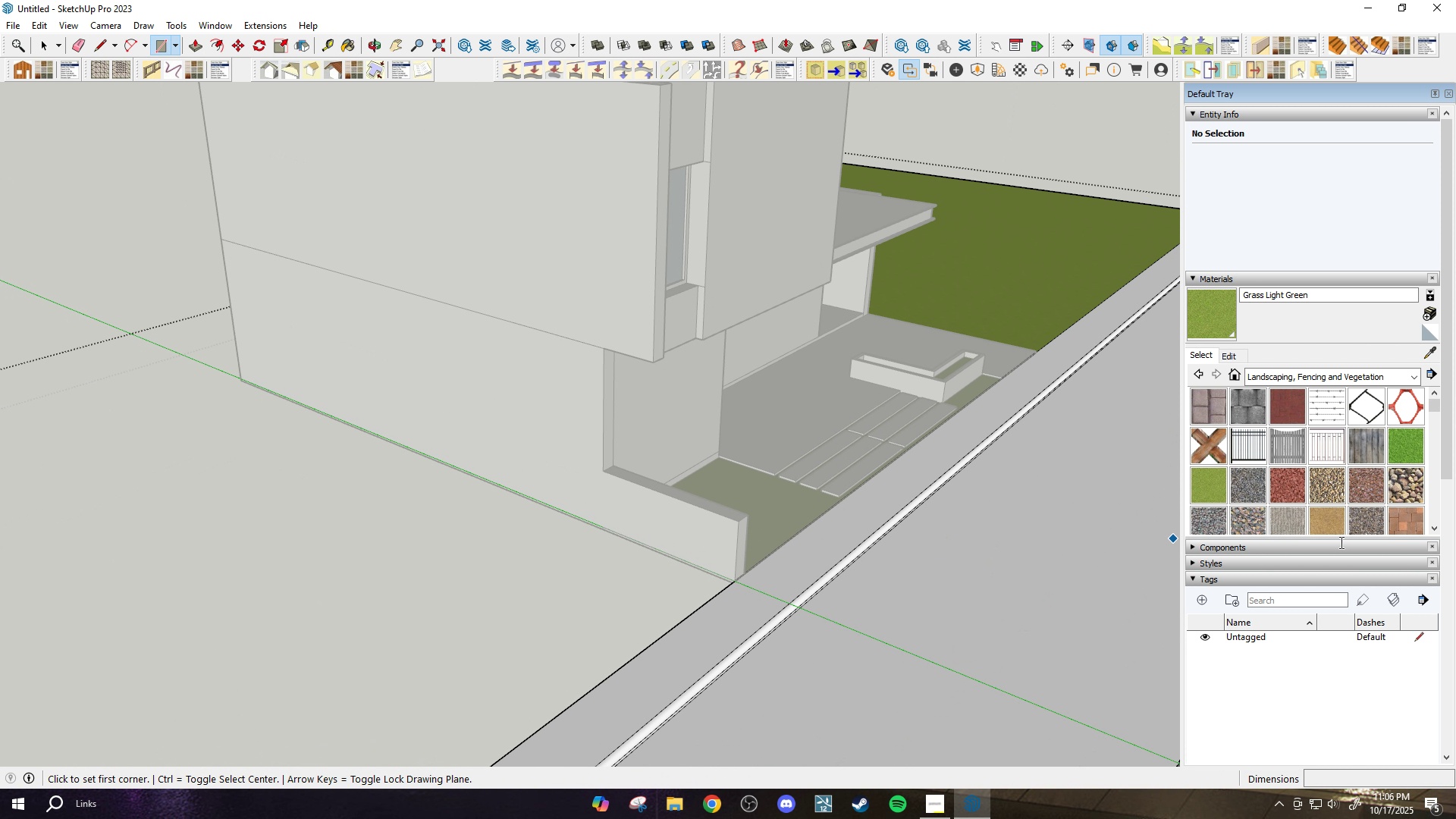 
scroll: coordinate [651, 478], scroll_direction: down, amount: 6.0
 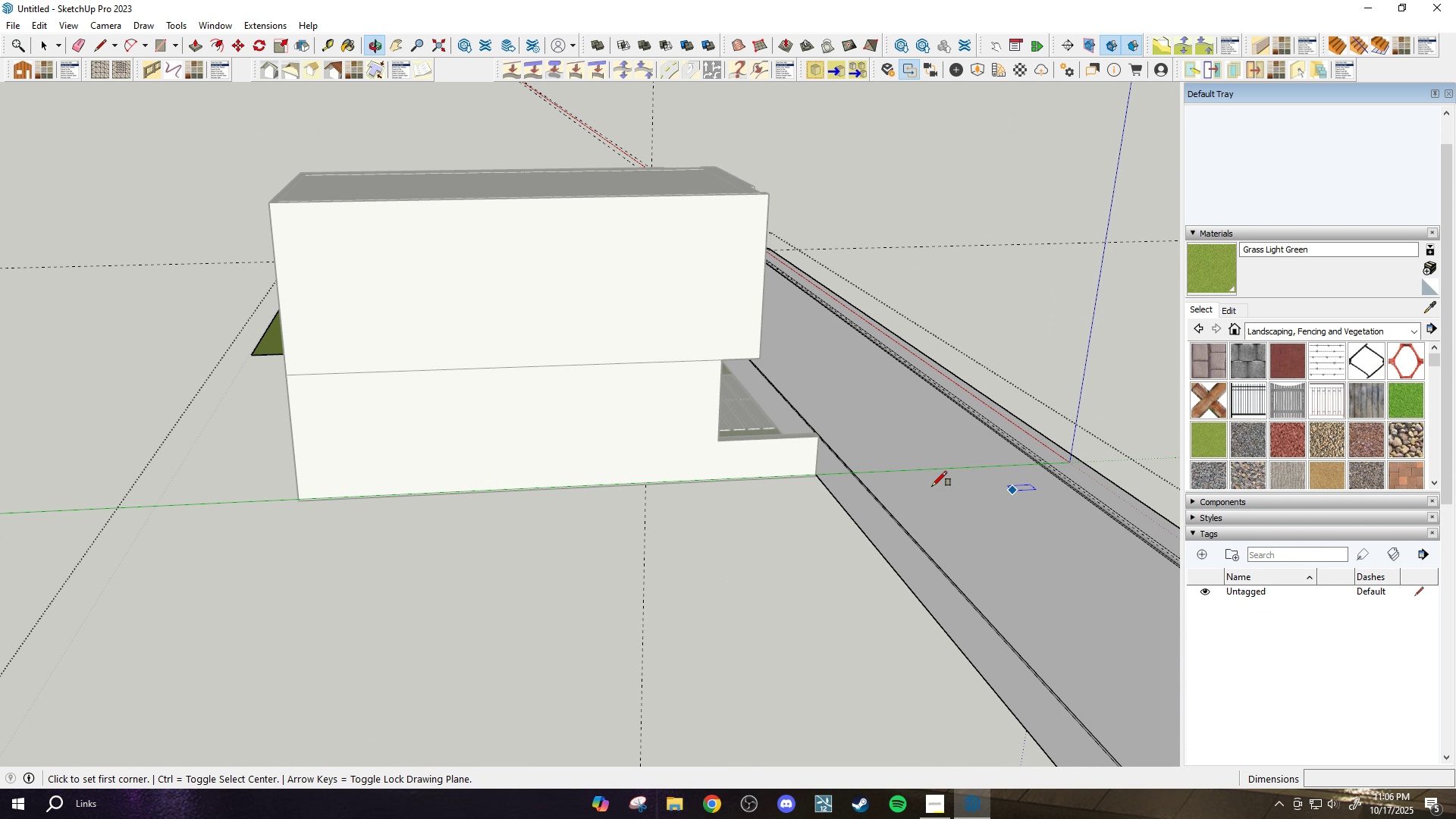 
scroll: coordinate [766, 471], scroll_direction: up, amount: 21.0
 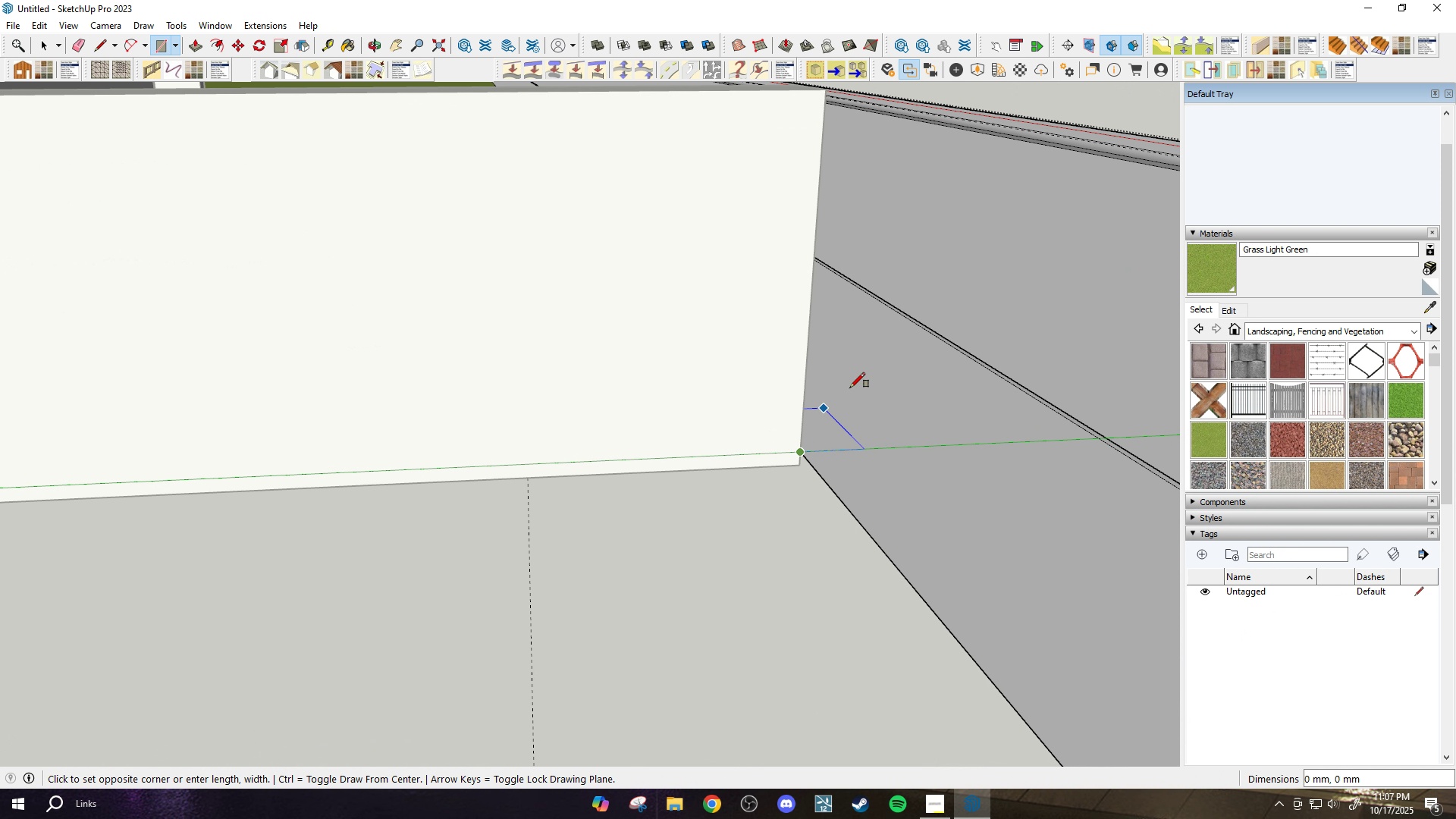 
scroll: coordinate [428, 701], scroll_direction: down, amount: 38.0
 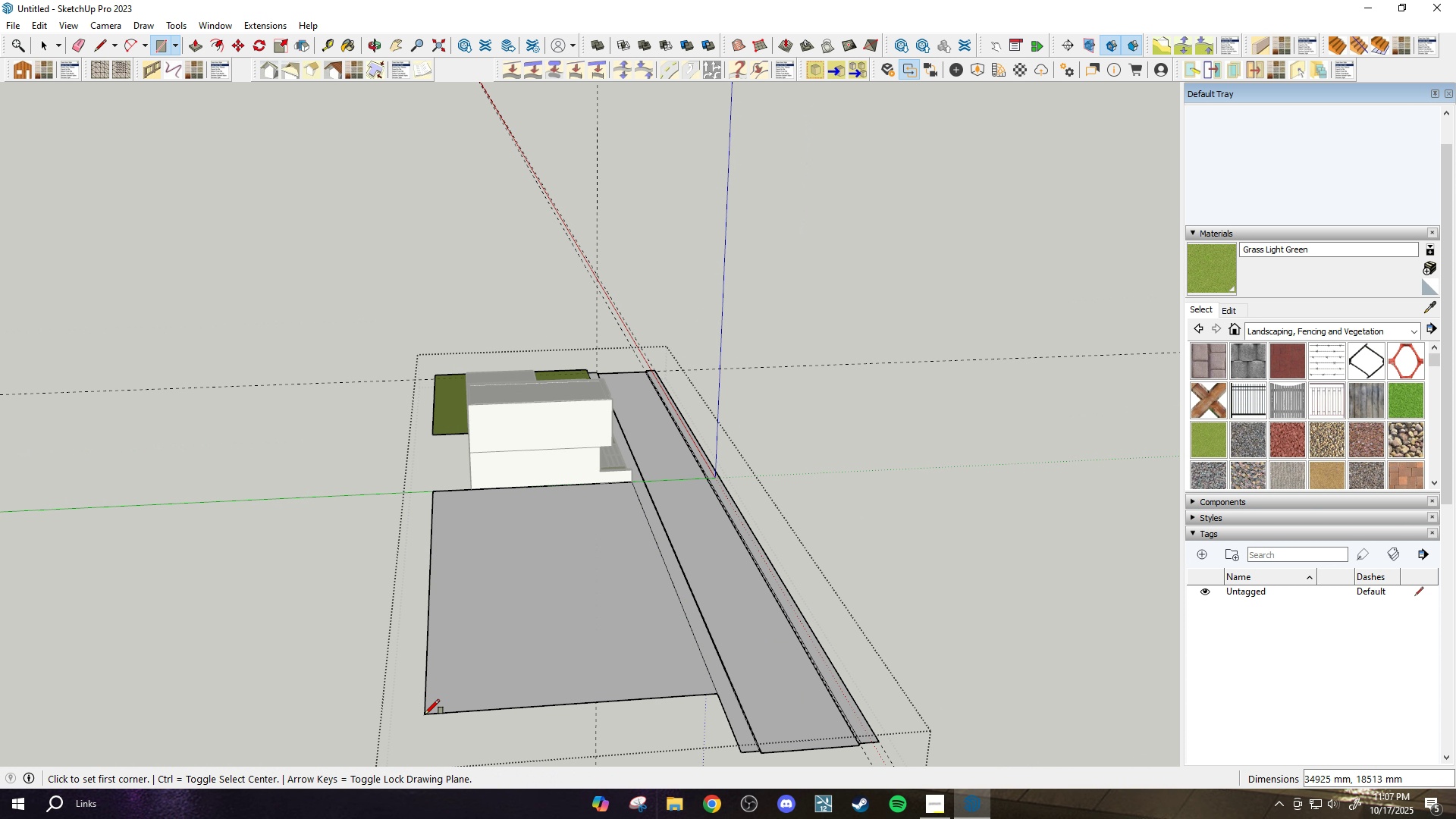 
left_click([425, 714])
 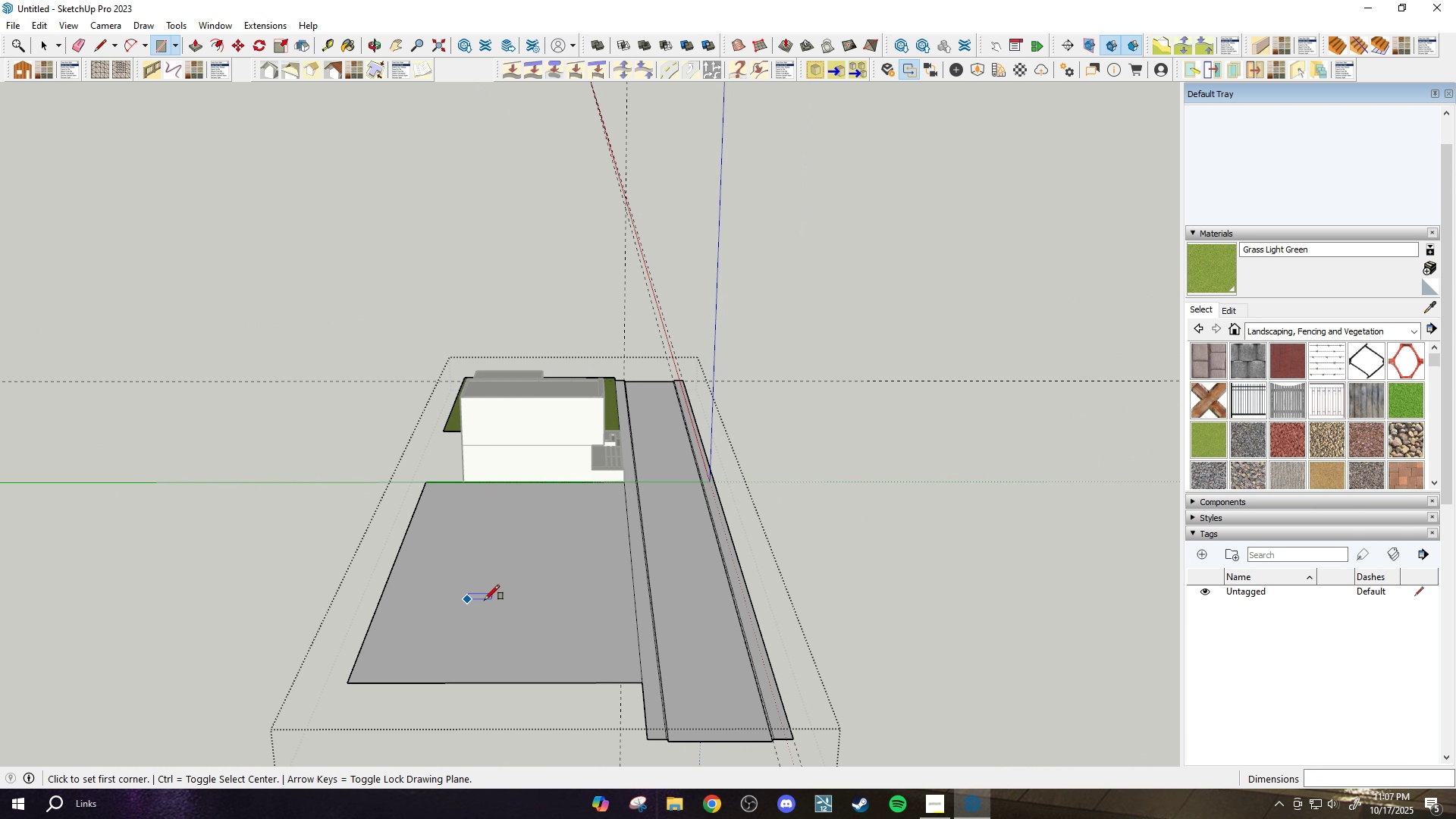 
key(B)
 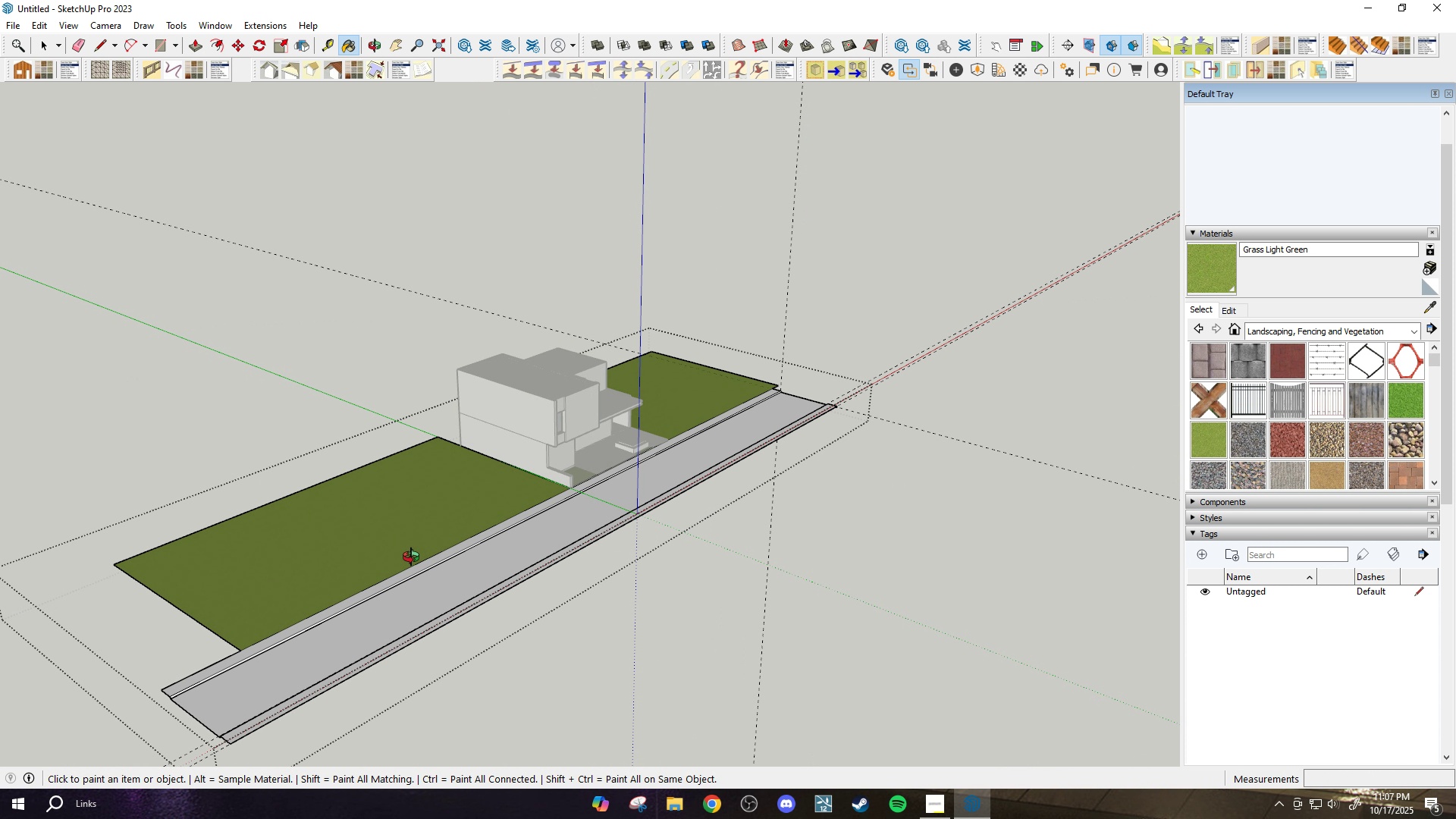 
key(Space)
 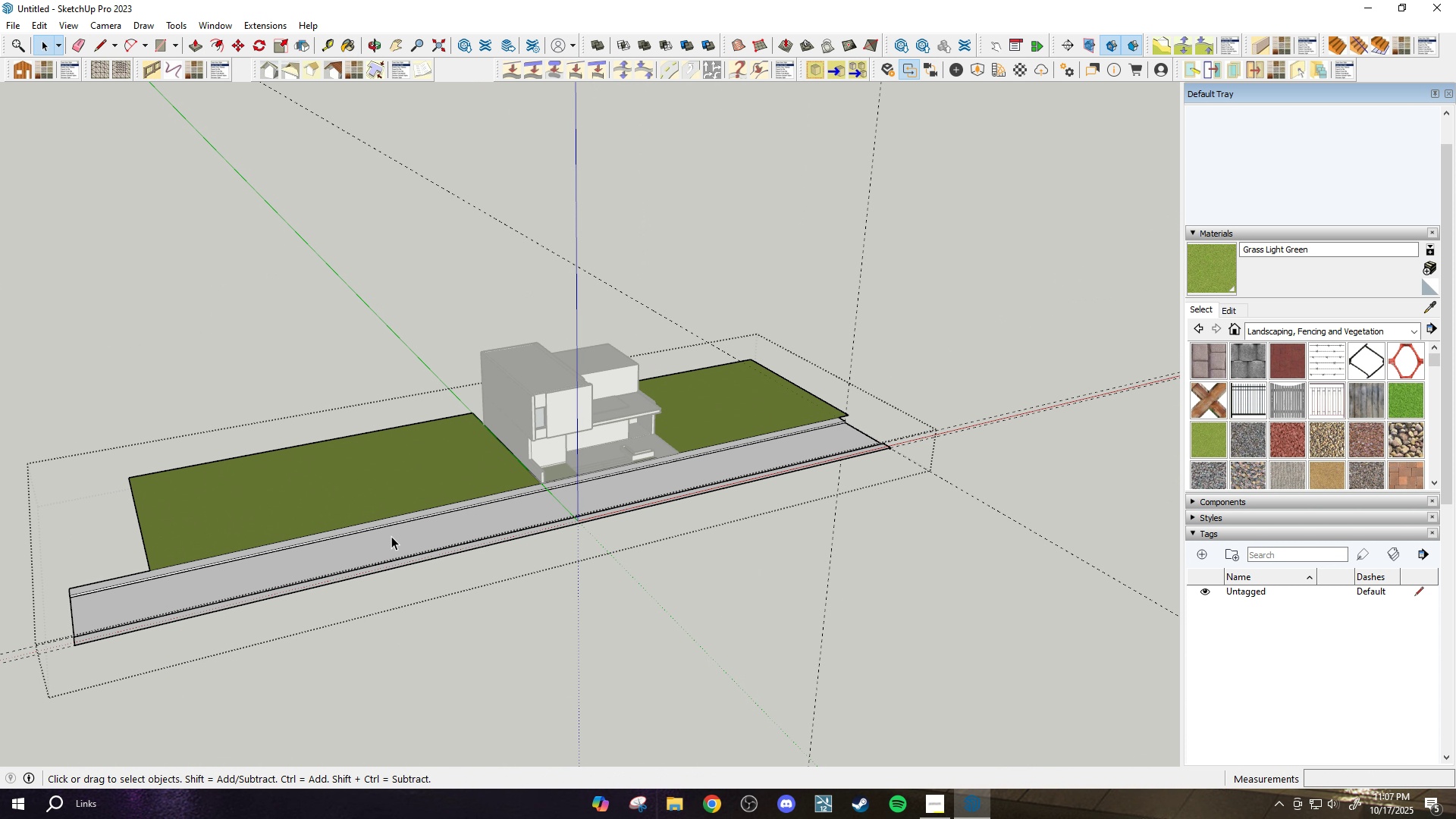 
scroll: coordinate [184, 563], scroll_direction: none, amount: 0.0
 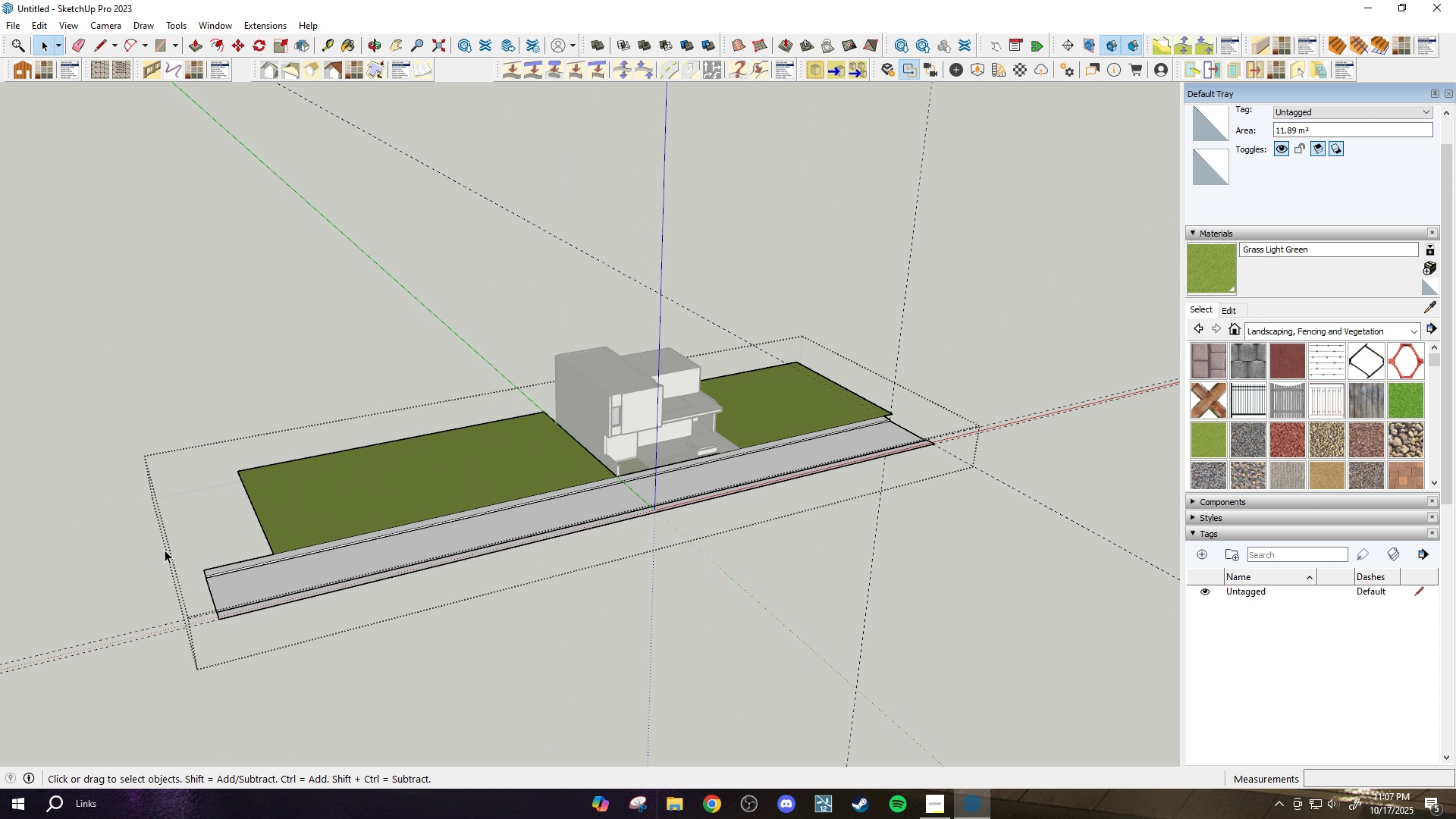 
left_click_drag(start_coordinate=[165, 546], to_coordinate=[295, 677])
 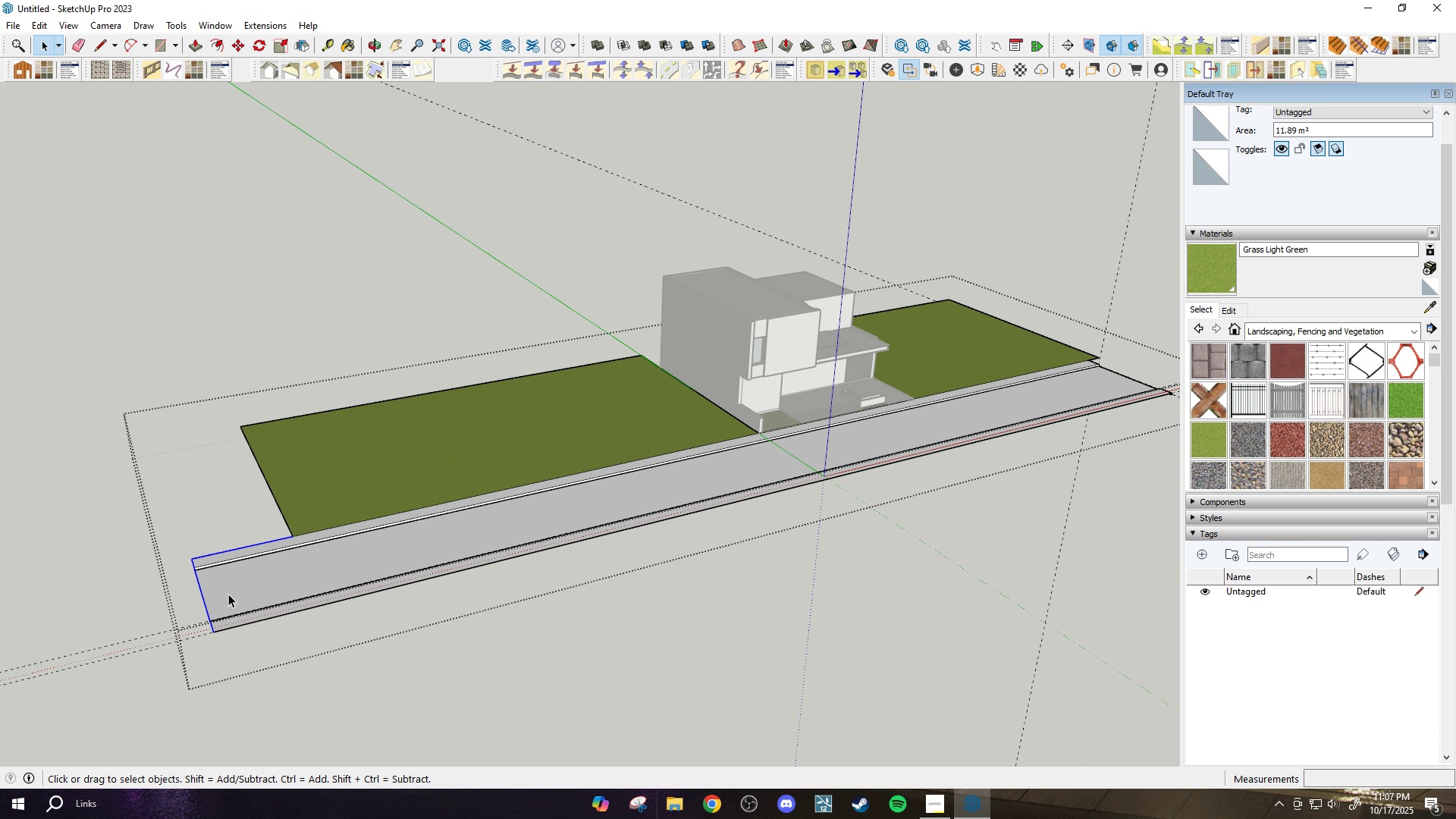 
scroll: coordinate [228, 594], scroll_direction: up, amount: 5.0
 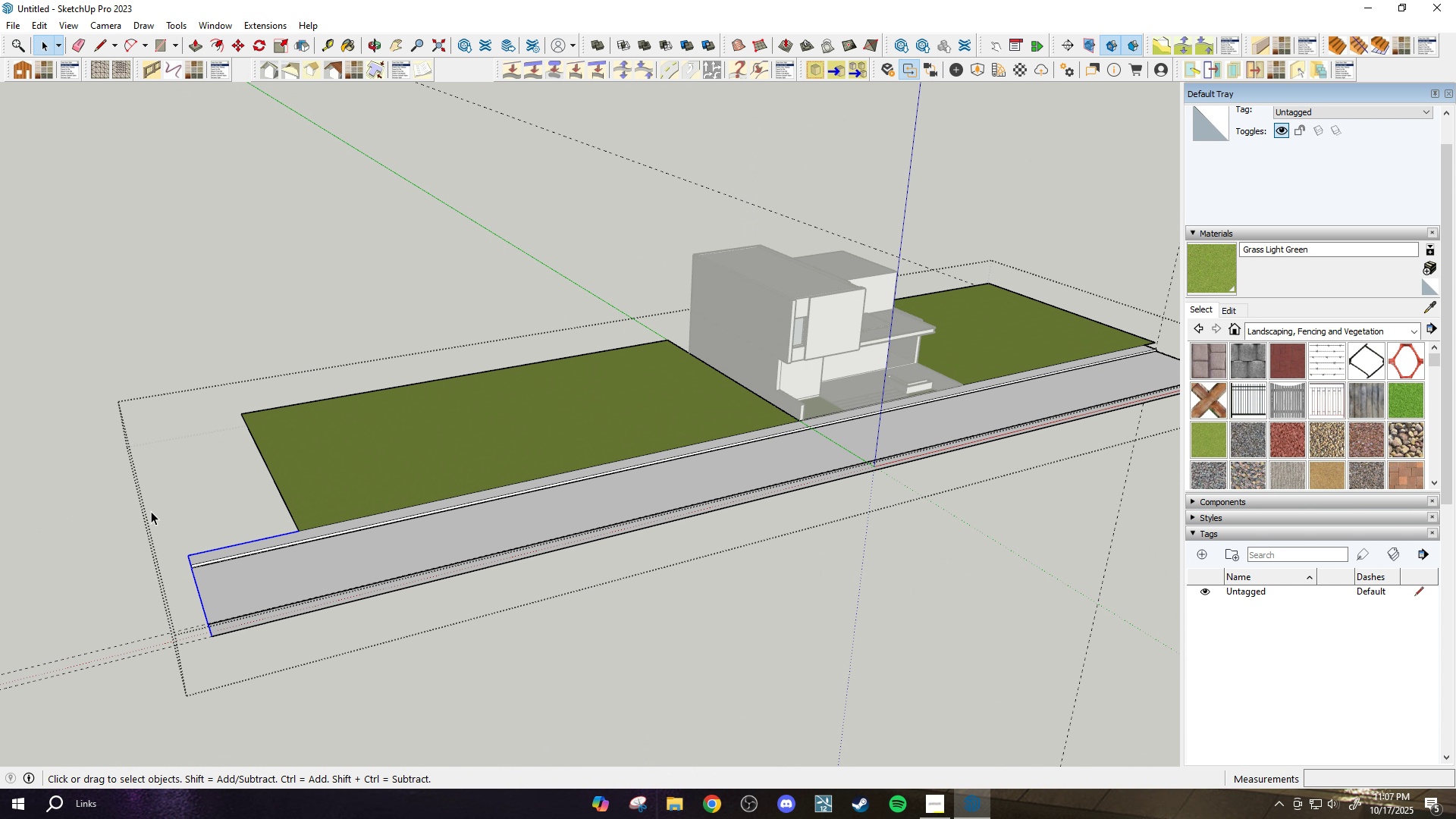 
left_click_drag(start_coordinate=[152, 511], to_coordinate=[248, 710])
 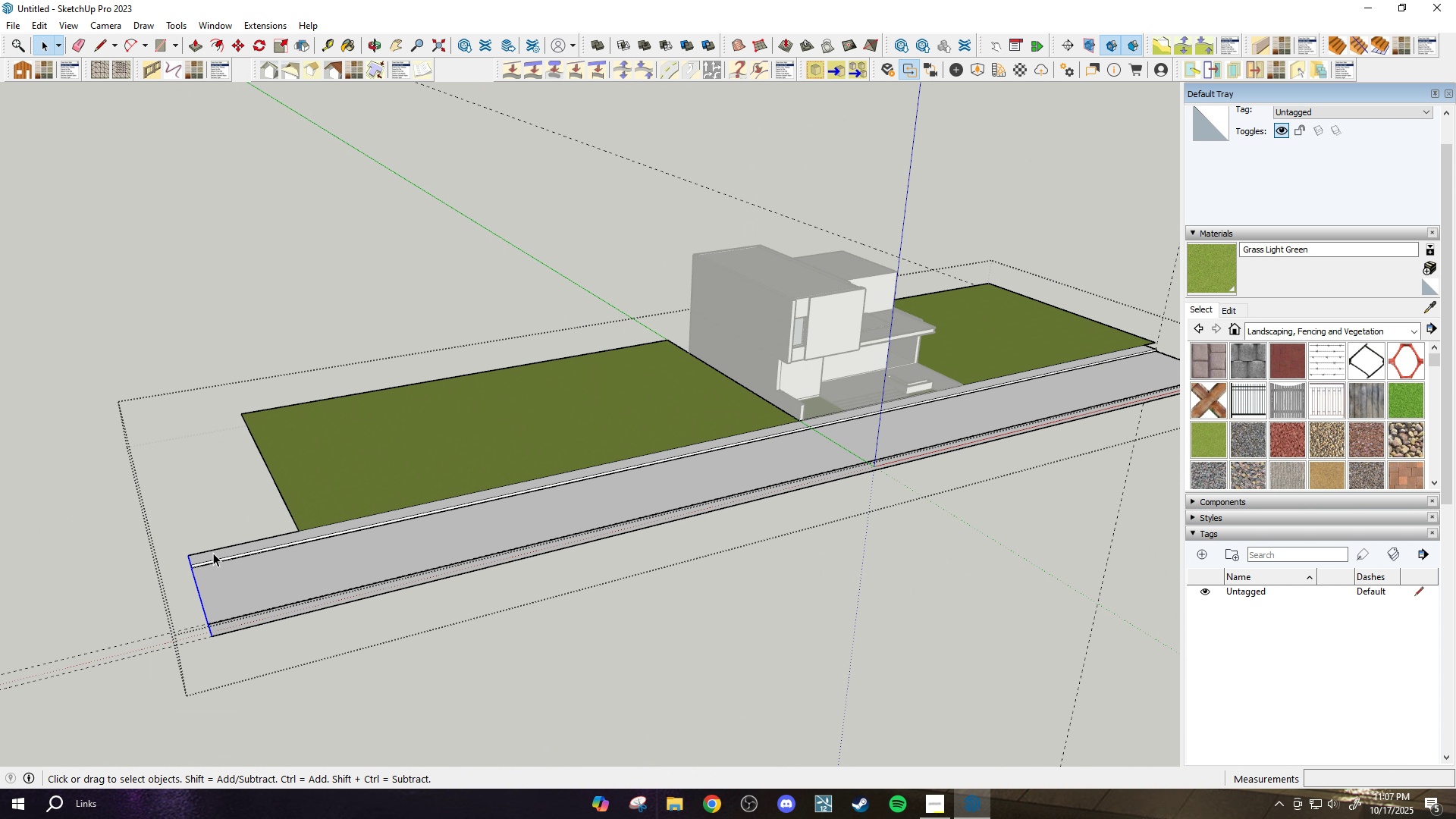 
scroll: coordinate [212, 553], scroll_direction: up, amount: 4.0
 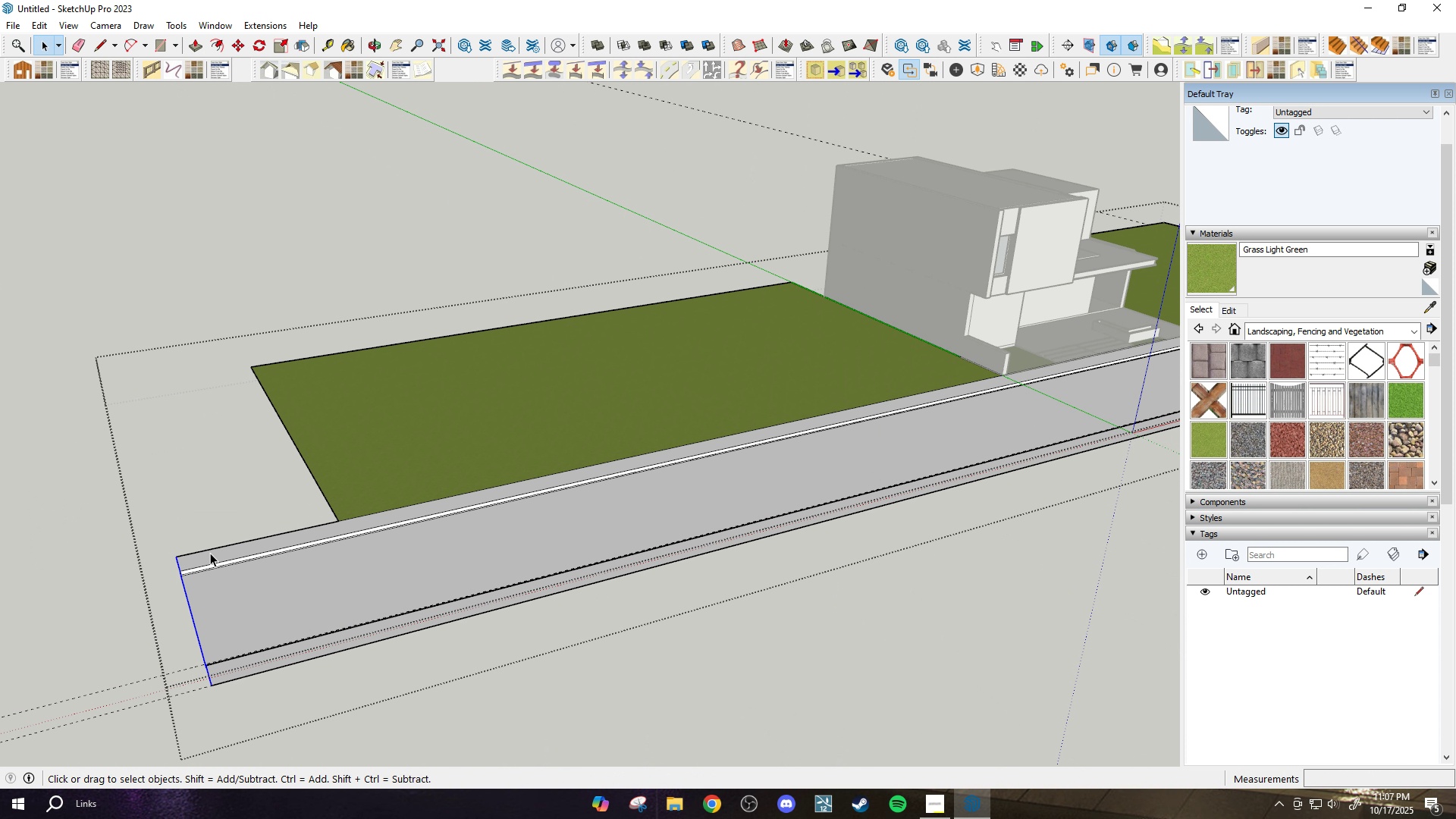 
key(M)
 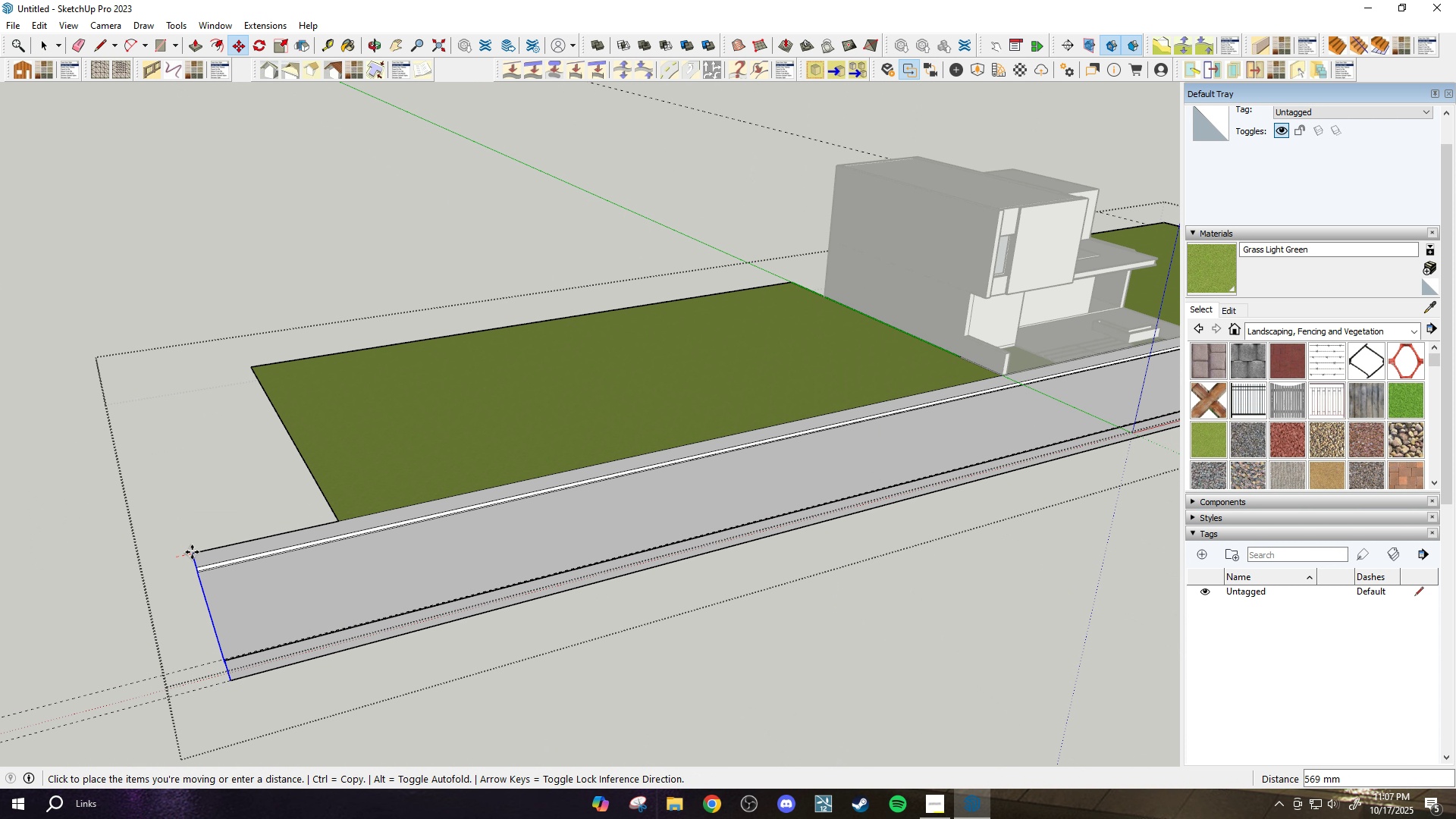 
hold_key(key=ShiftLeft, duration=1.39)
left_click([302, 455])
 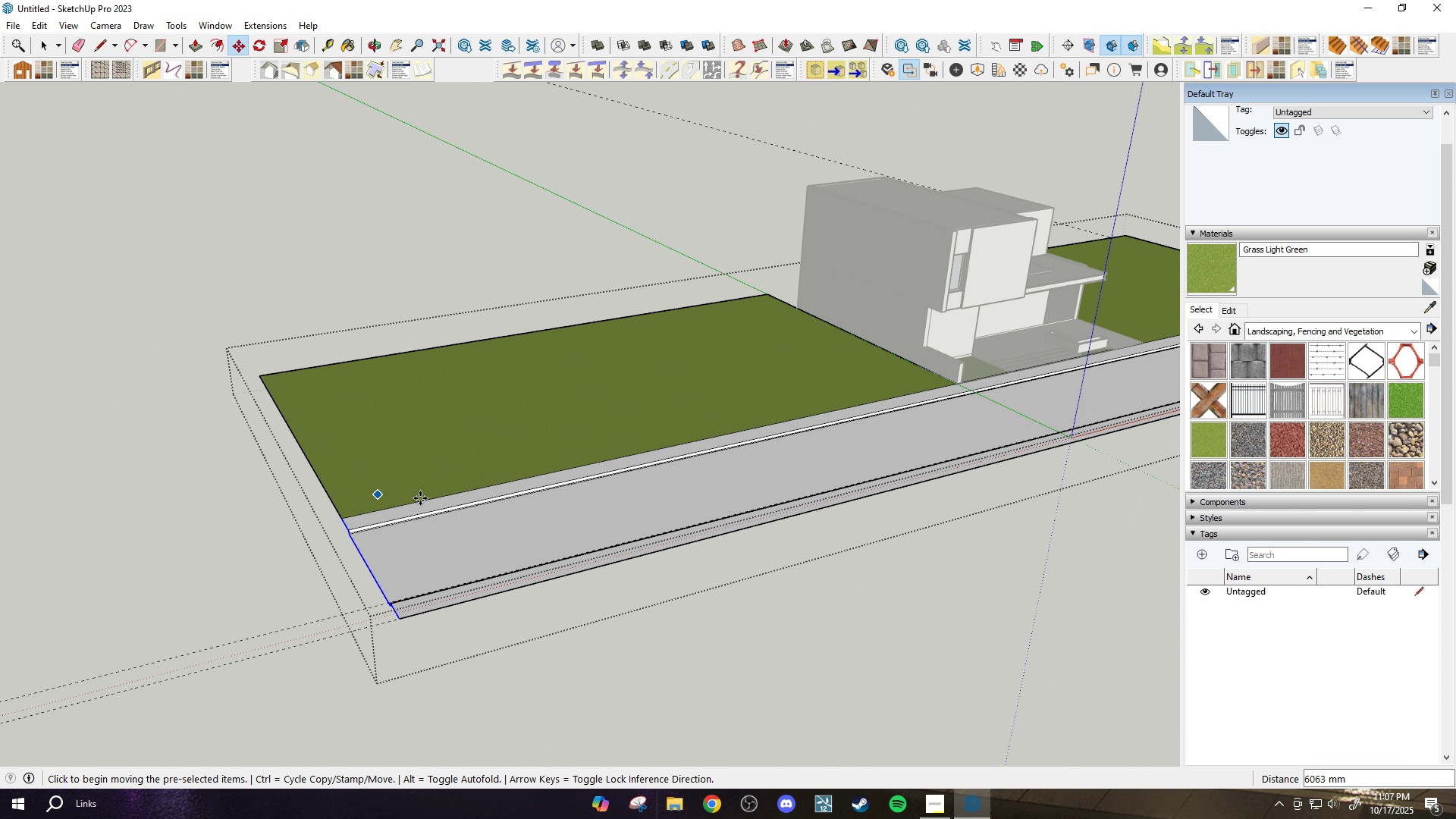 
scroll: coordinate [519, 529], scroll_direction: down, amount: 9.0
 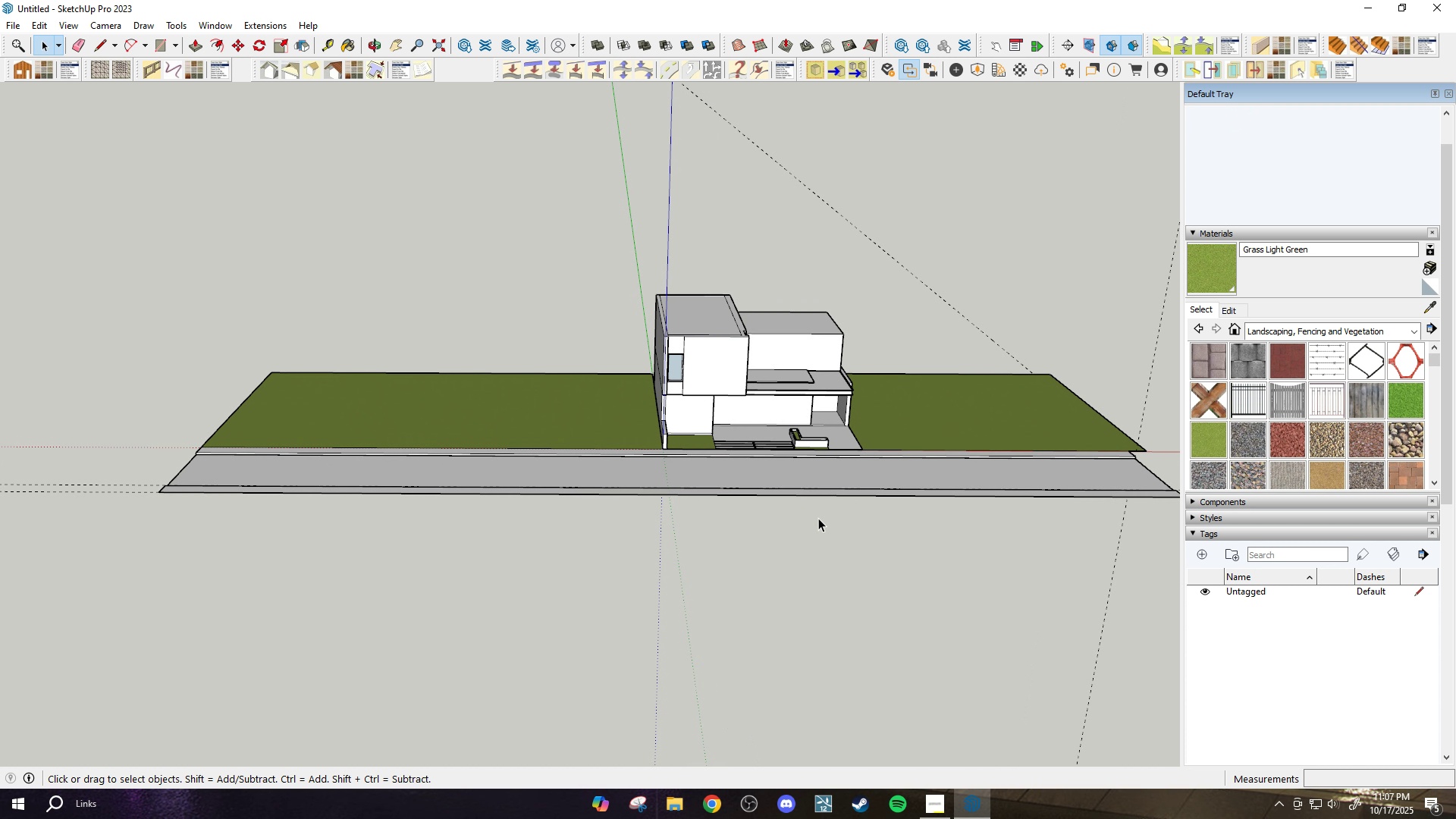 
key(Space)
 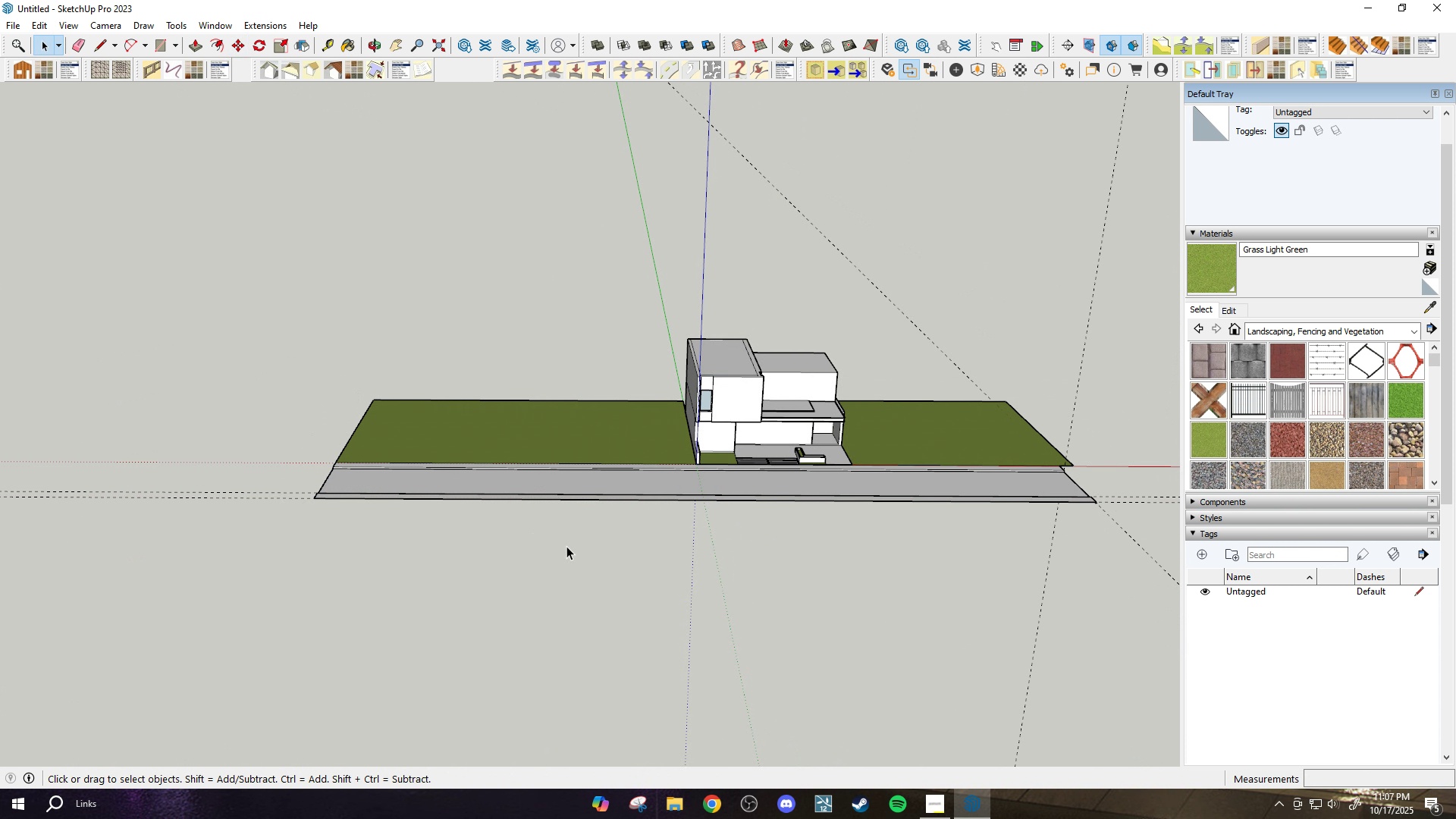 
key(Escape)
 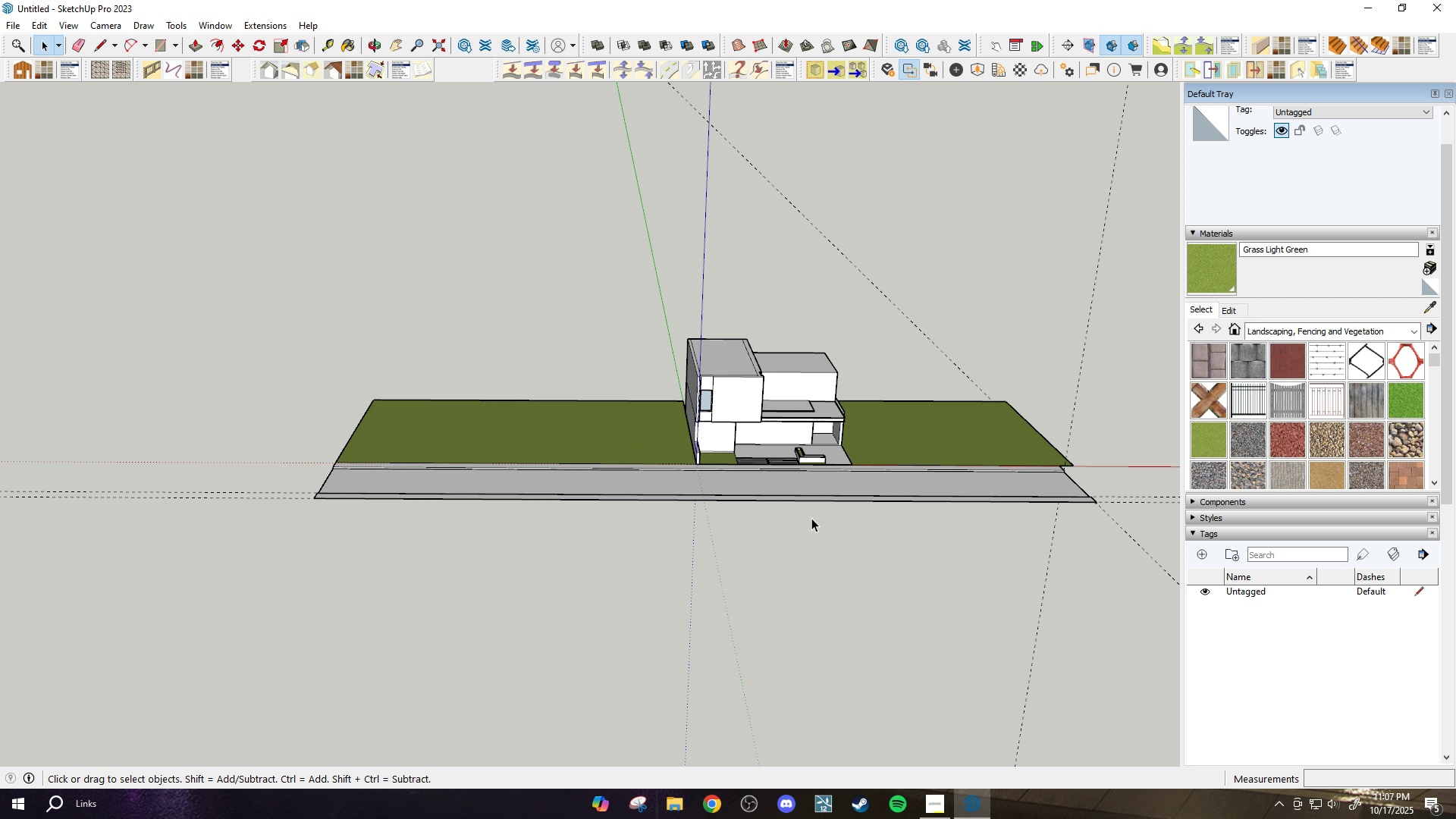 
scroll: coordinate [818, 509], scroll_direction: none, amount: 0.0
 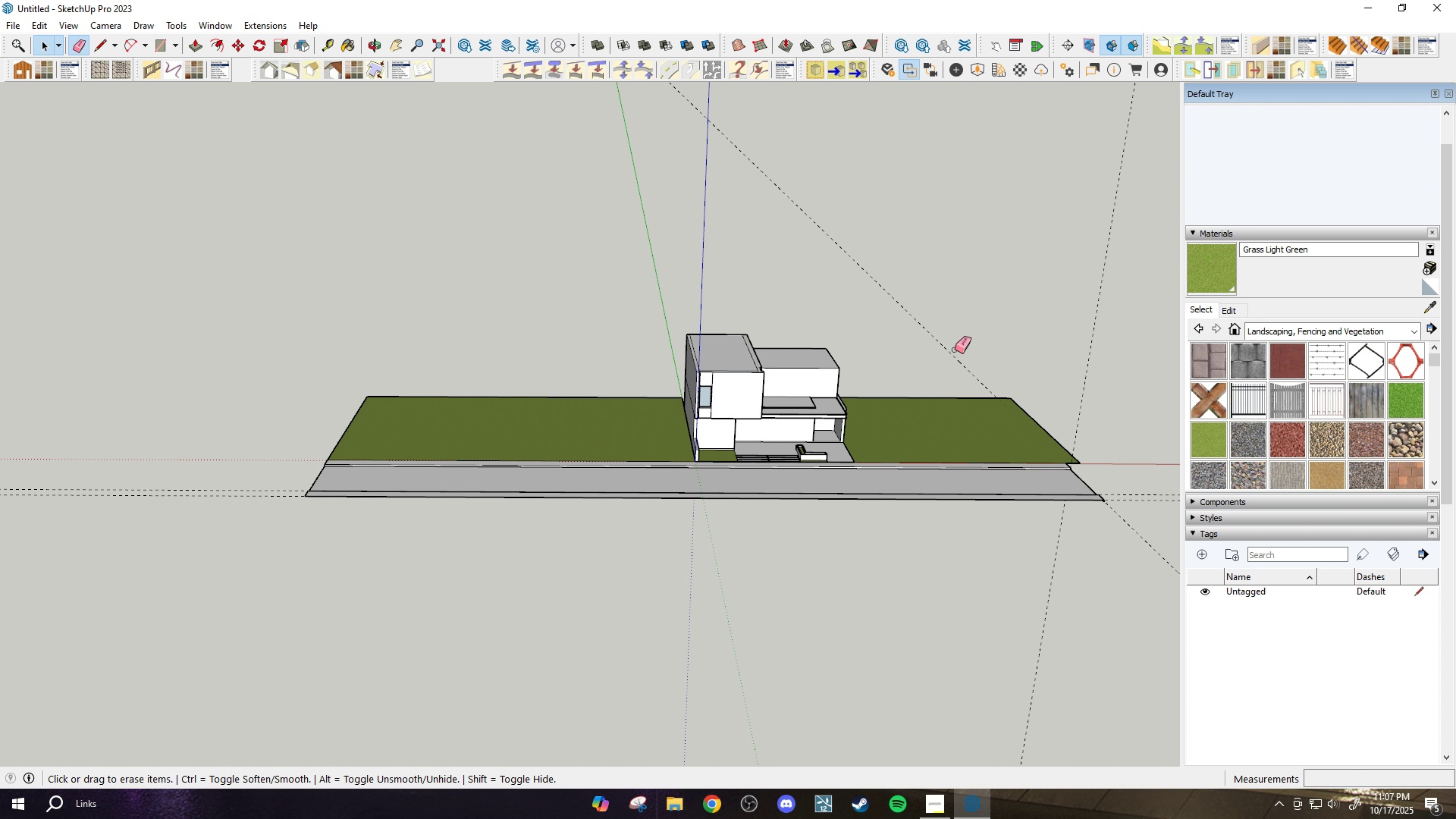 
key(E)
 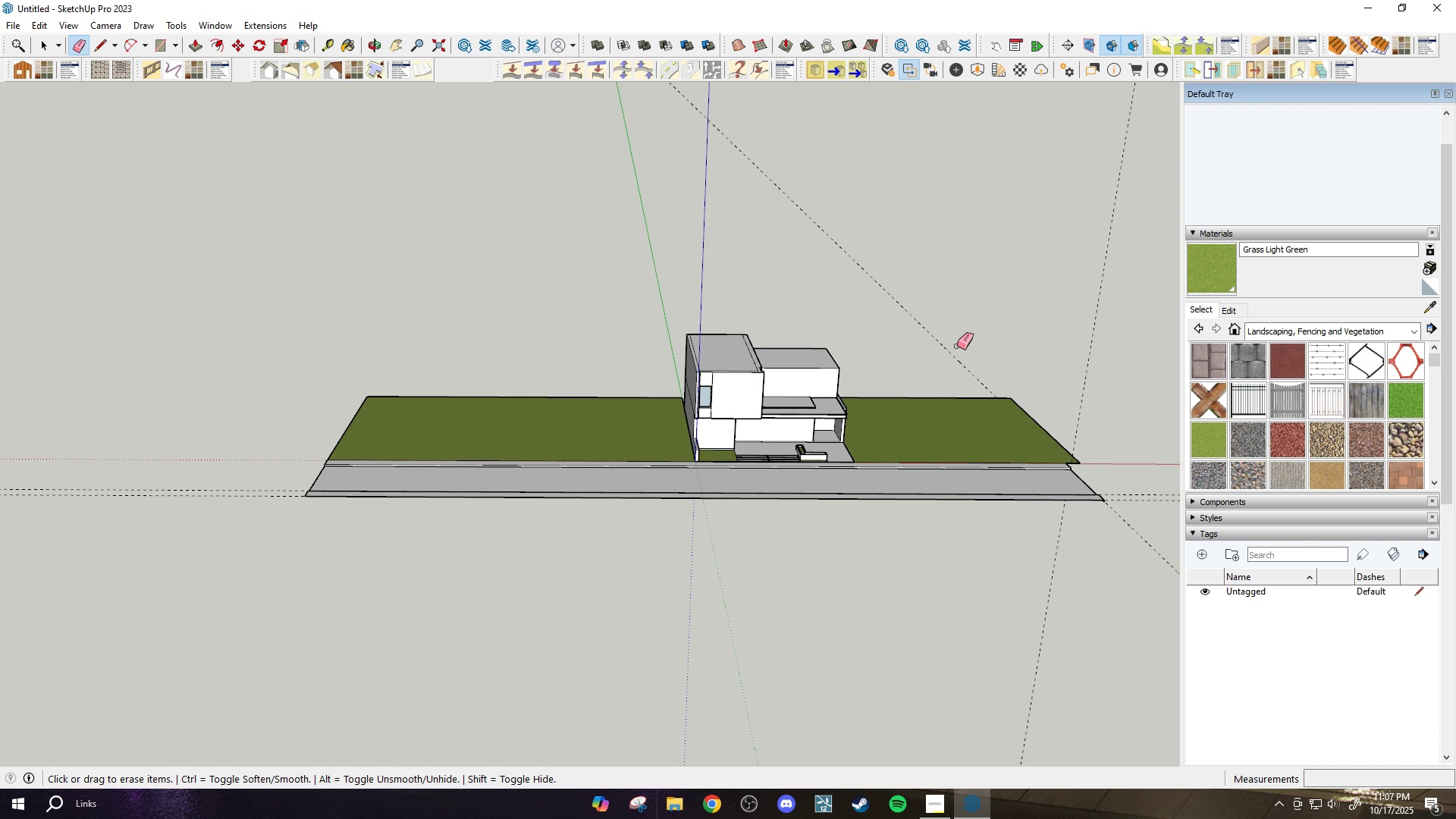 
left_click_drag(start_coordinate=[957, 346], to_coordinate=[937, 350])
 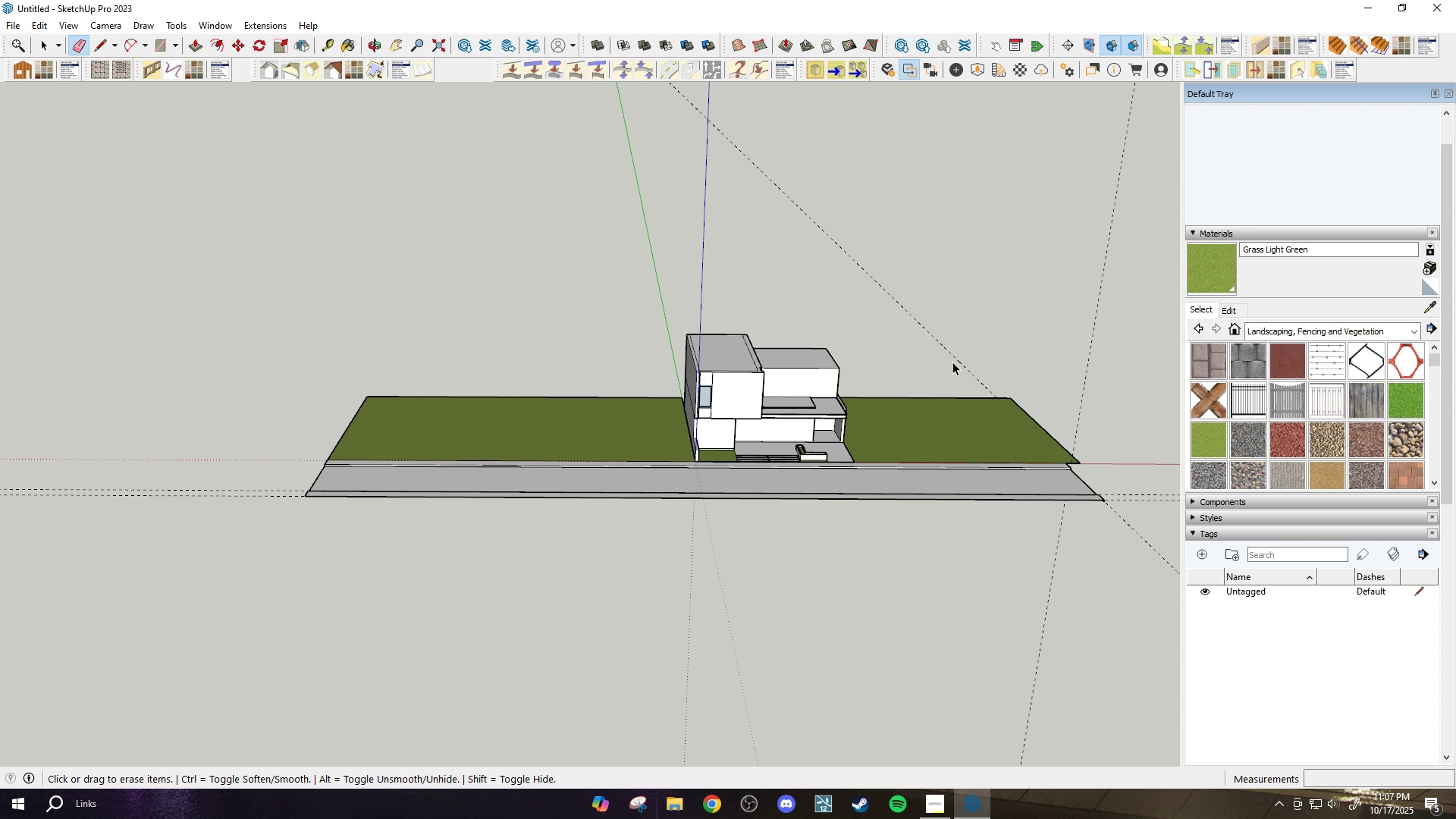 
key(Space)
 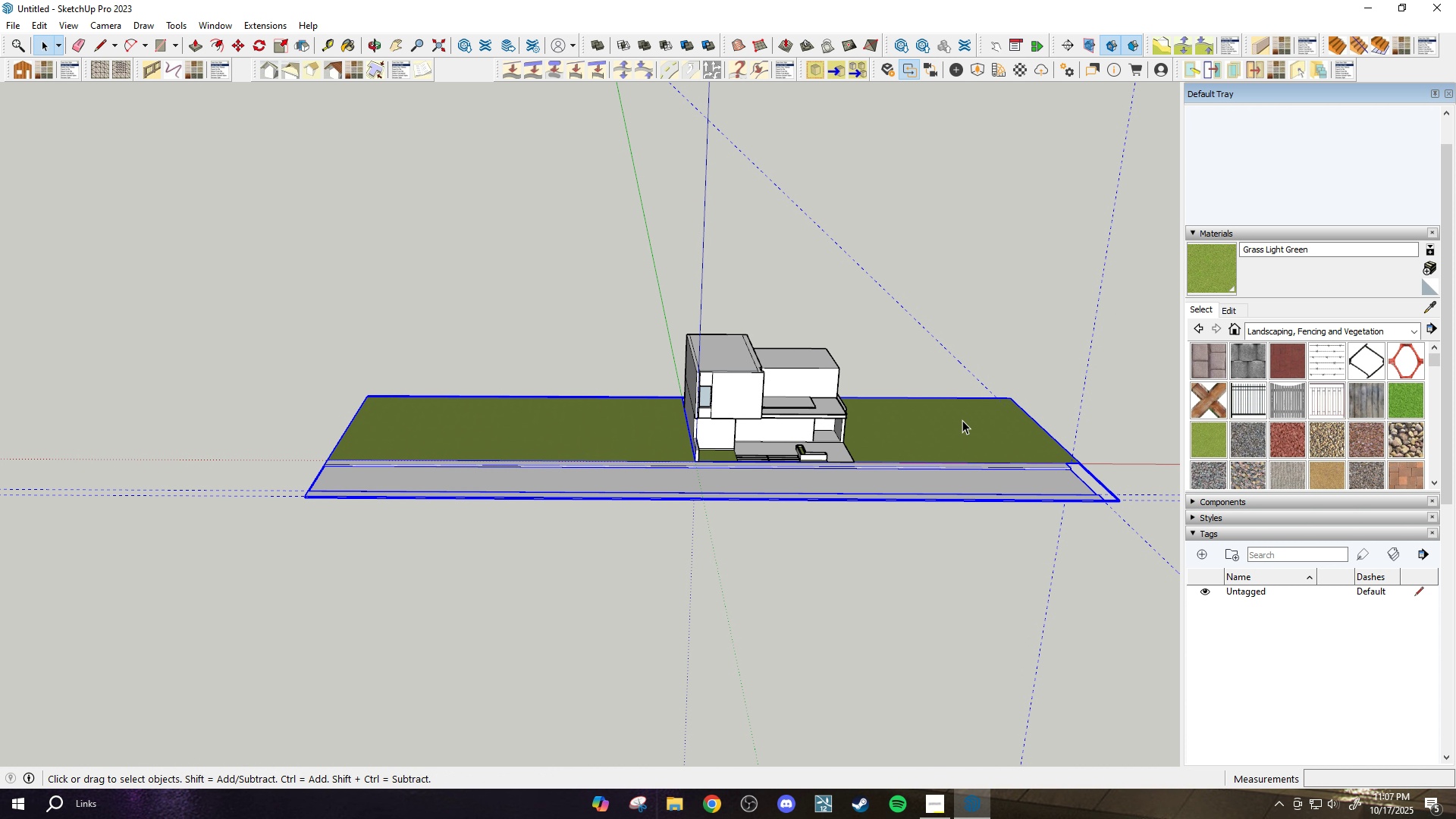 
double_click([962, 420])
 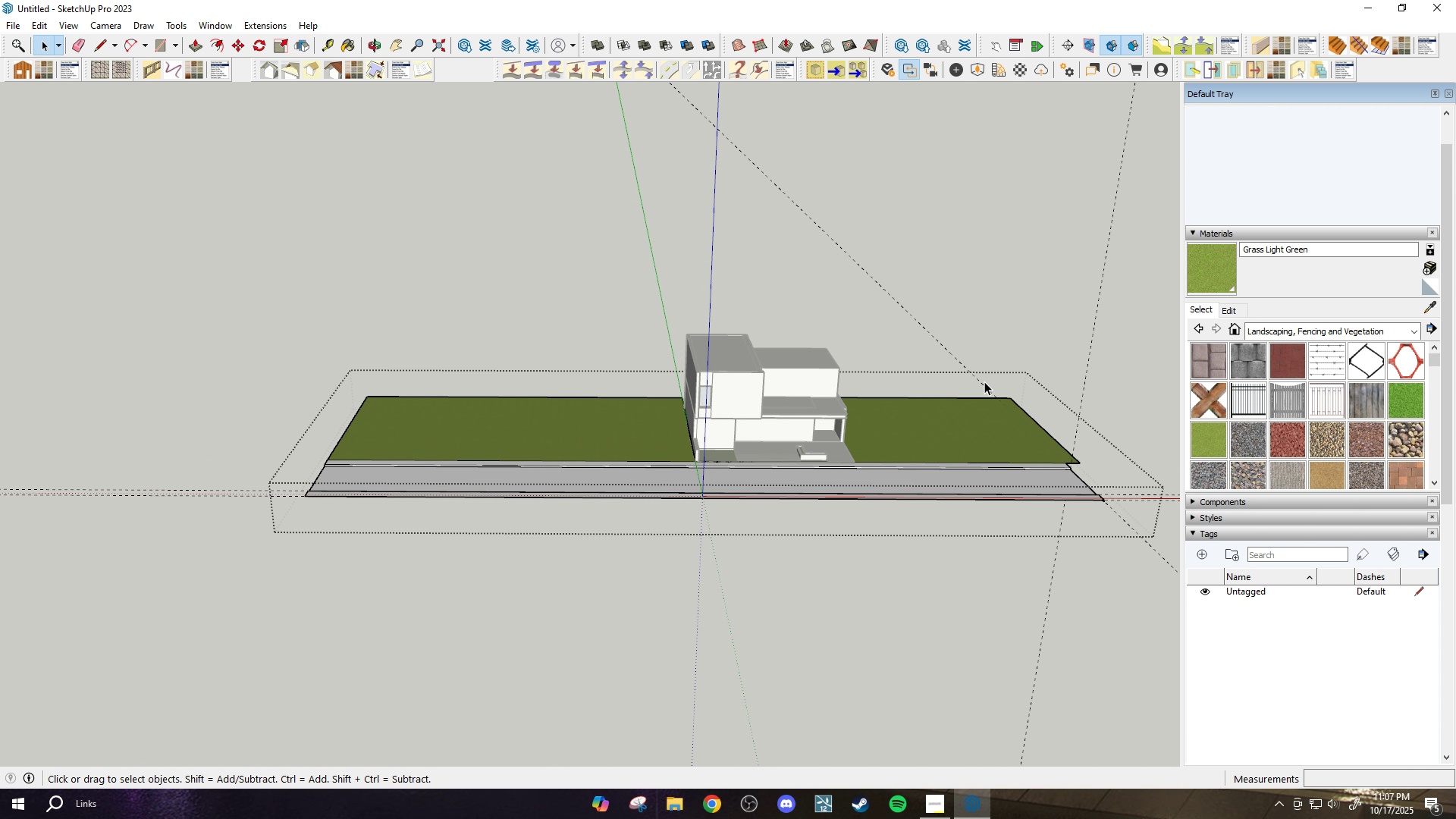 
key(E)
 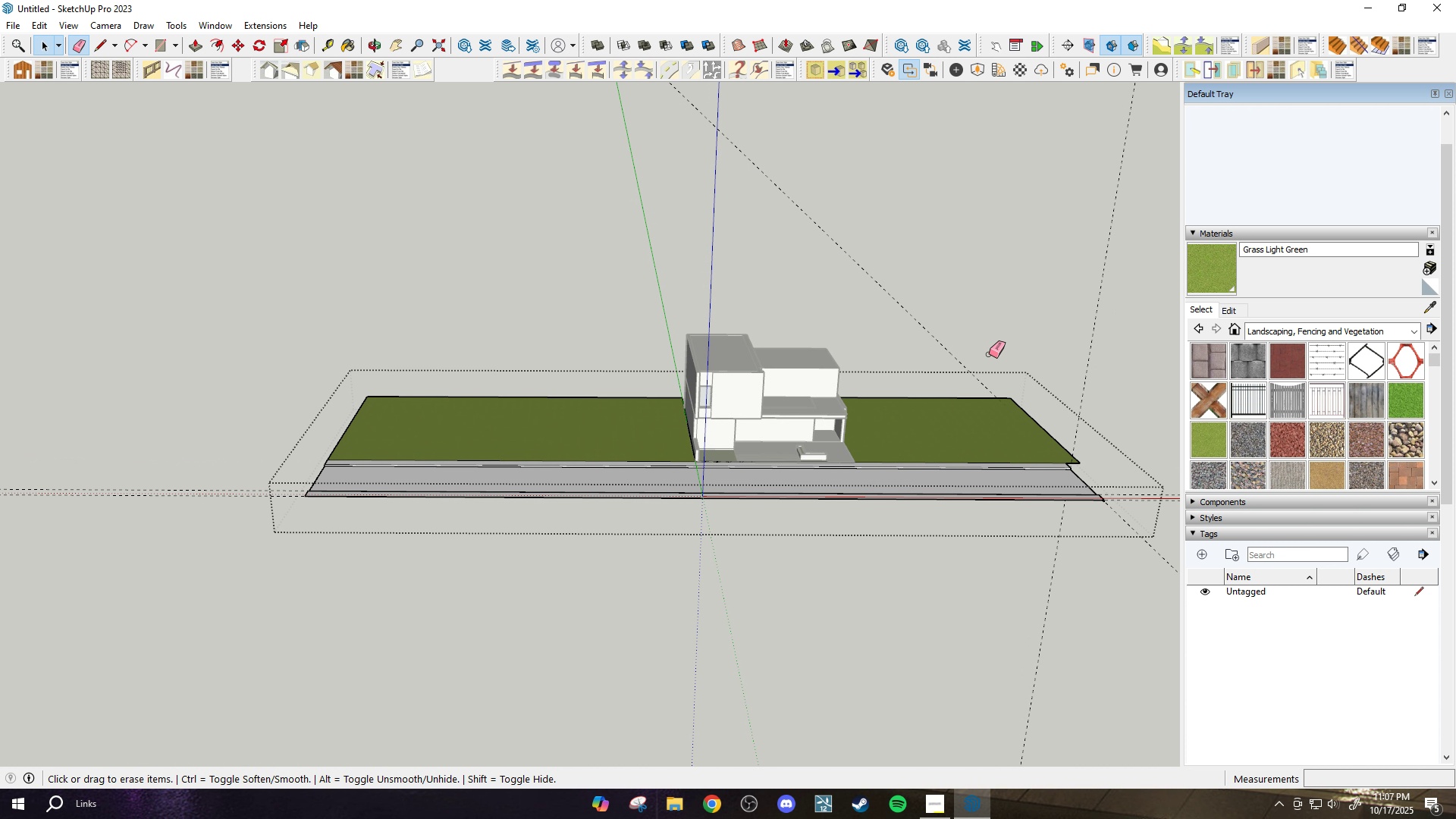 
left_click_drag(start_coordinate=[997, 352], to_coordinate=[949, 364])
 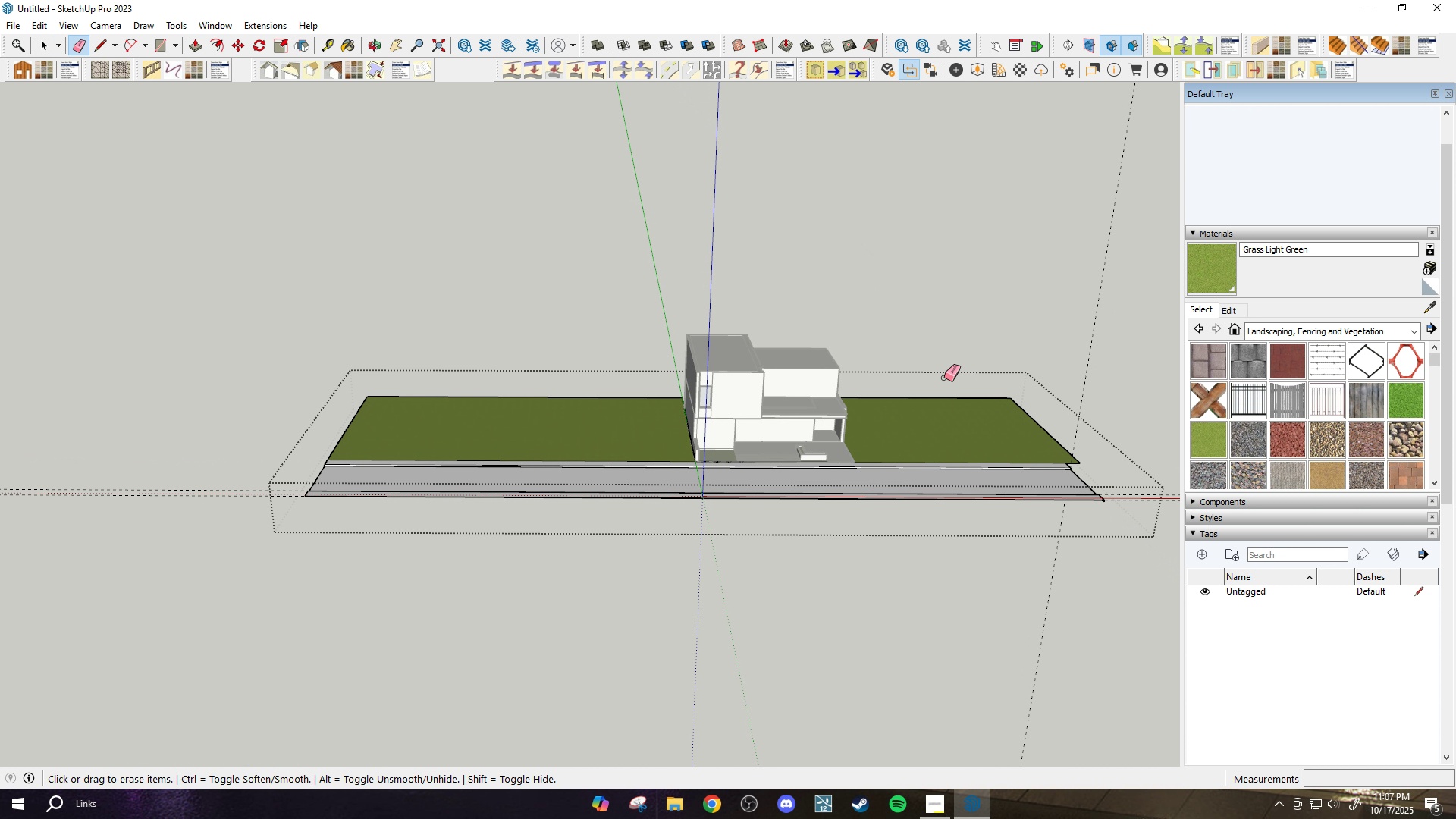 
scroll: coordinate [943, 379], scroll_direction: down, amount: 3.0
 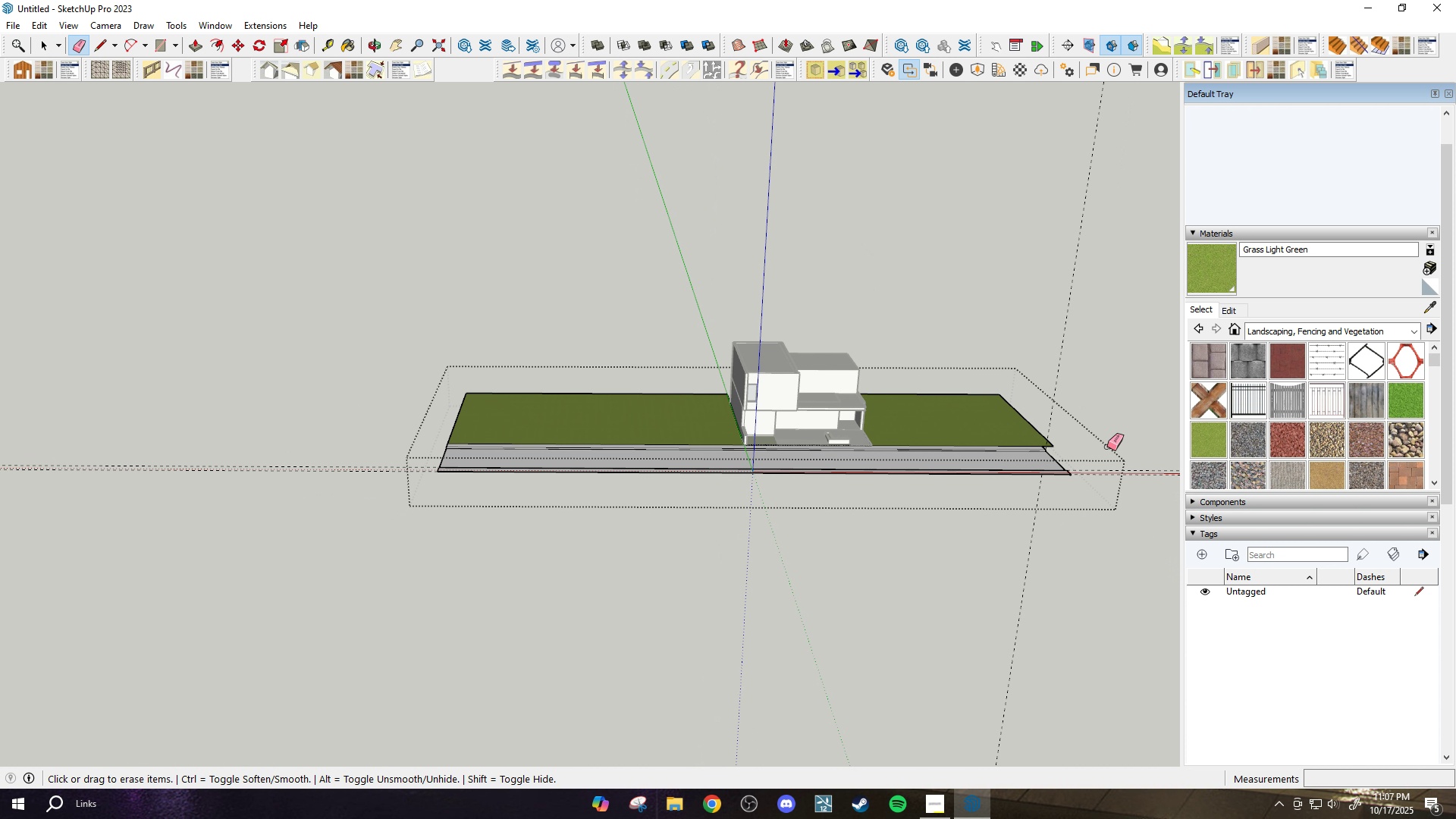 
left_click_drag(start_coordinate=[1107, 447], to_coordinate=[1148, 538])
 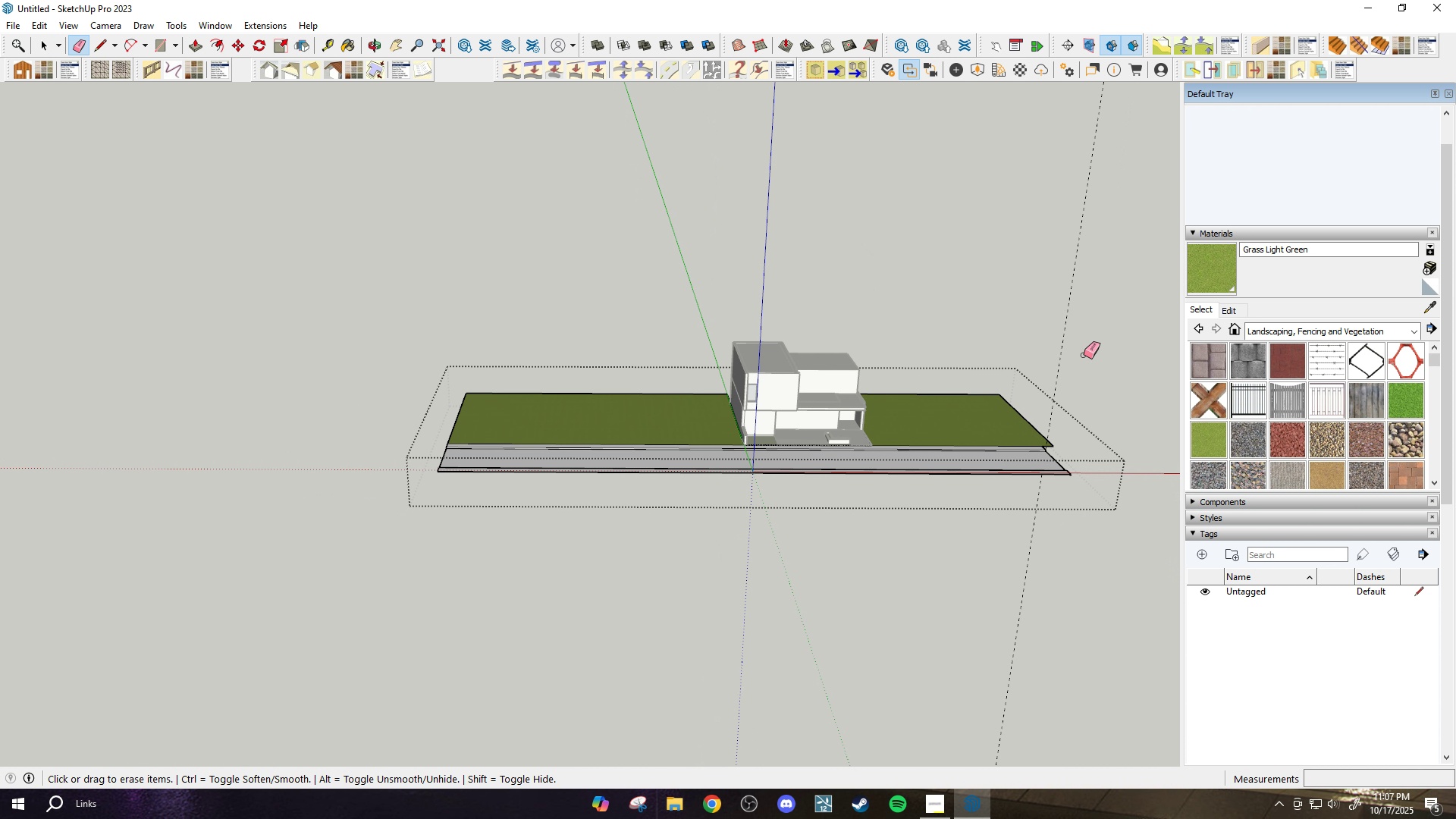 
left_click_drag(start_coordinate=[1087, 360], to_coordinate=[1054, 315])
 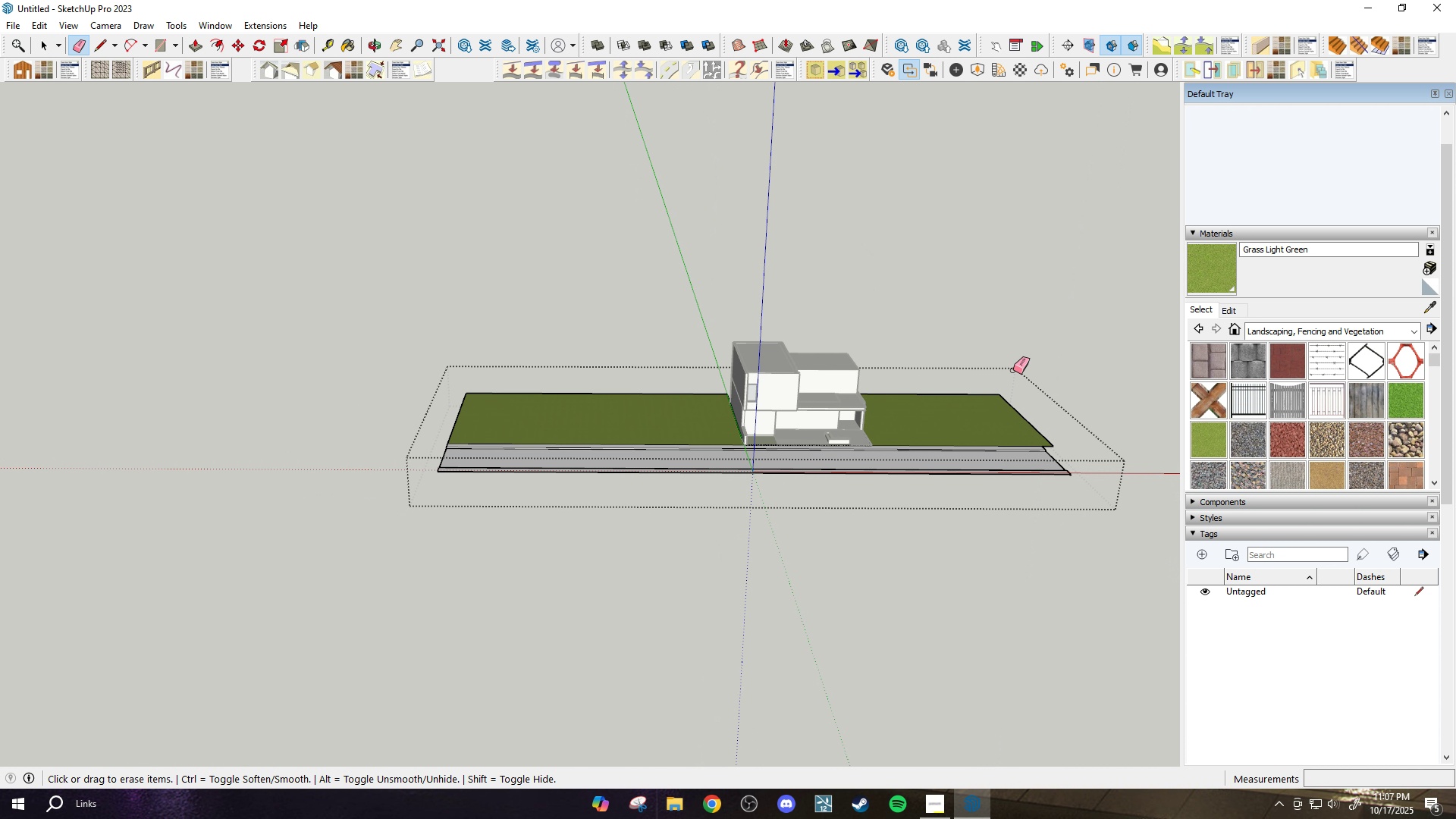 
key(Space)
 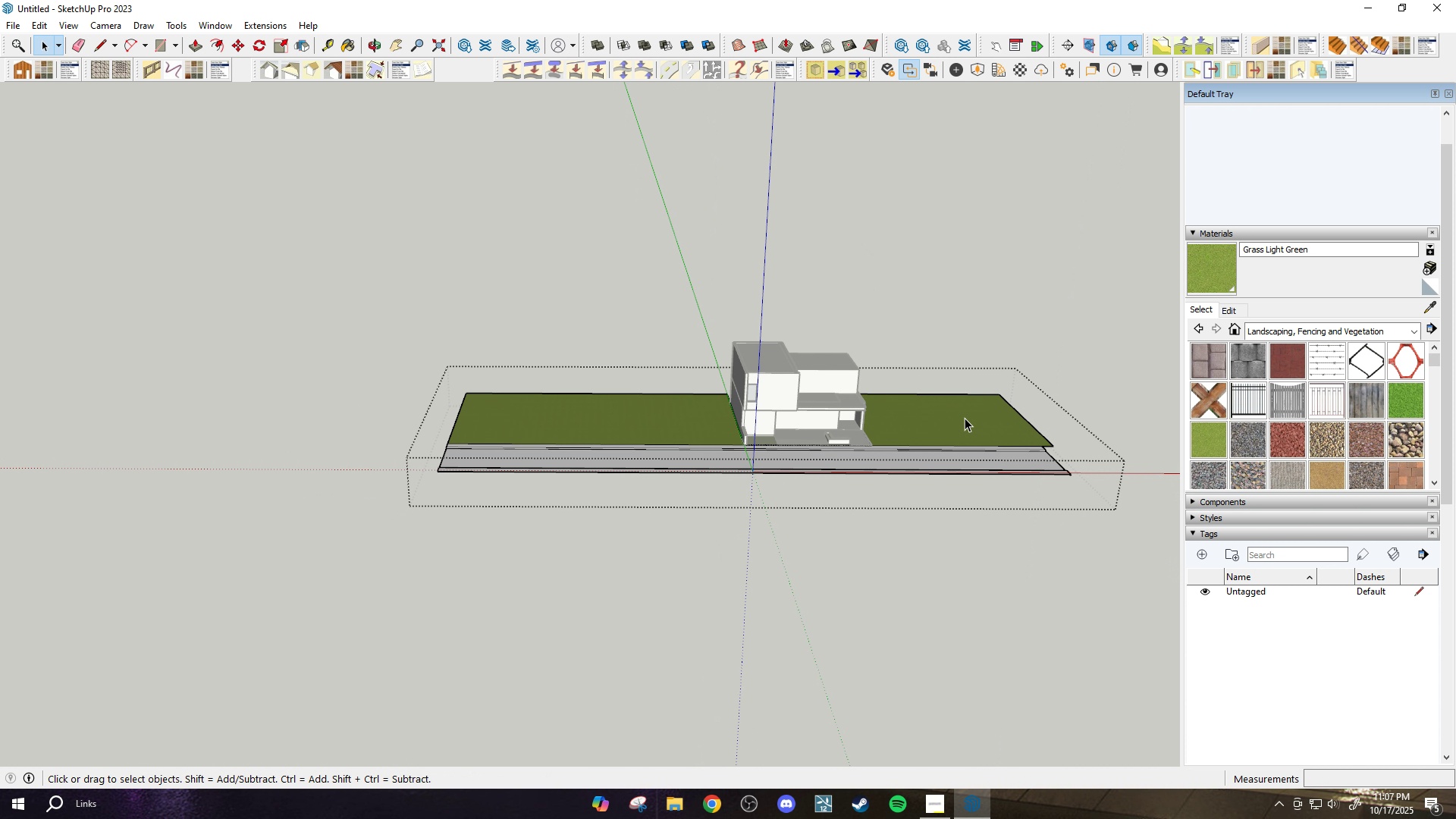 
key(Escape)
 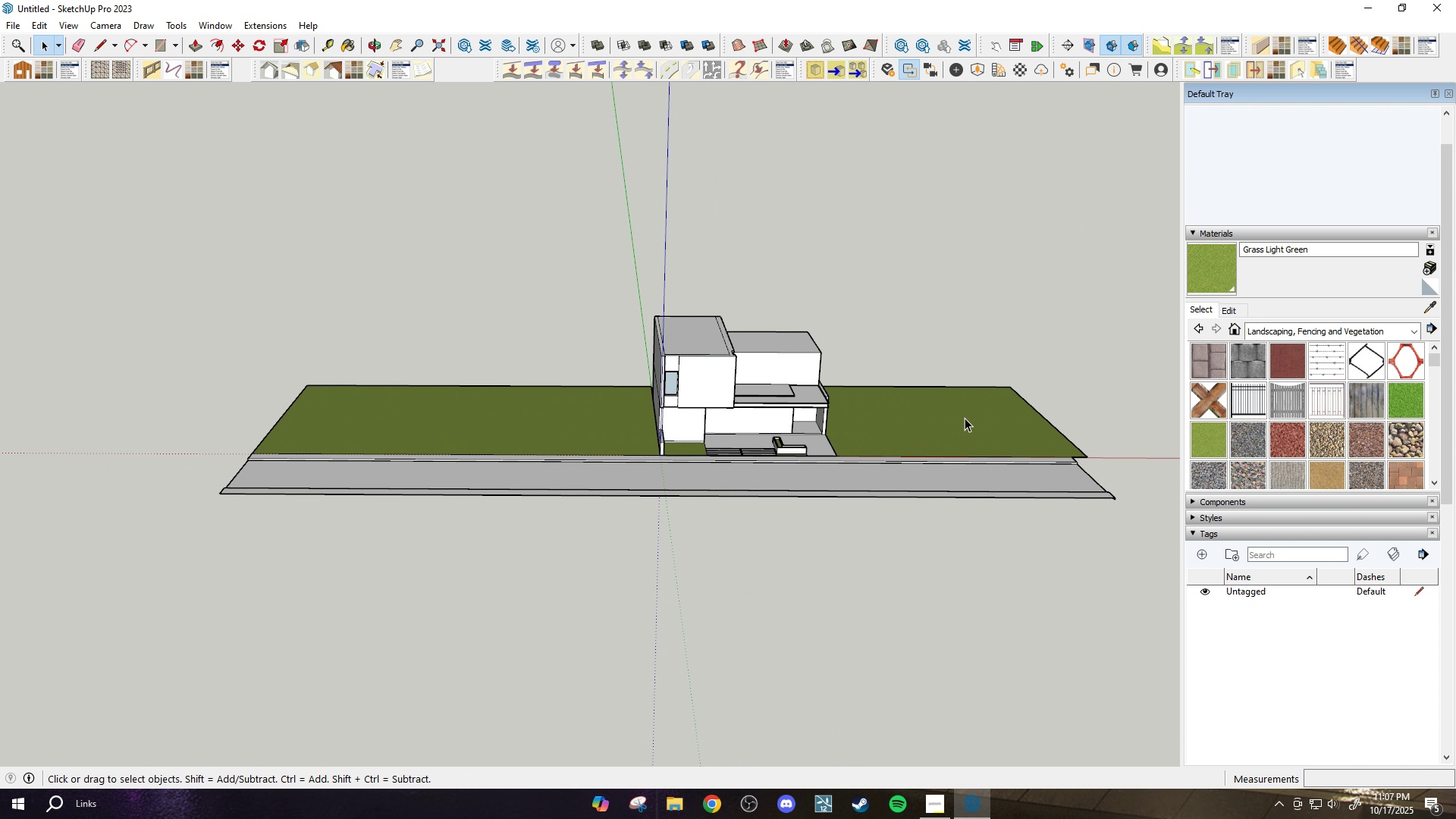 
scroll: coordinate [621, 458], scroll_direction: up, amount: 16.0
 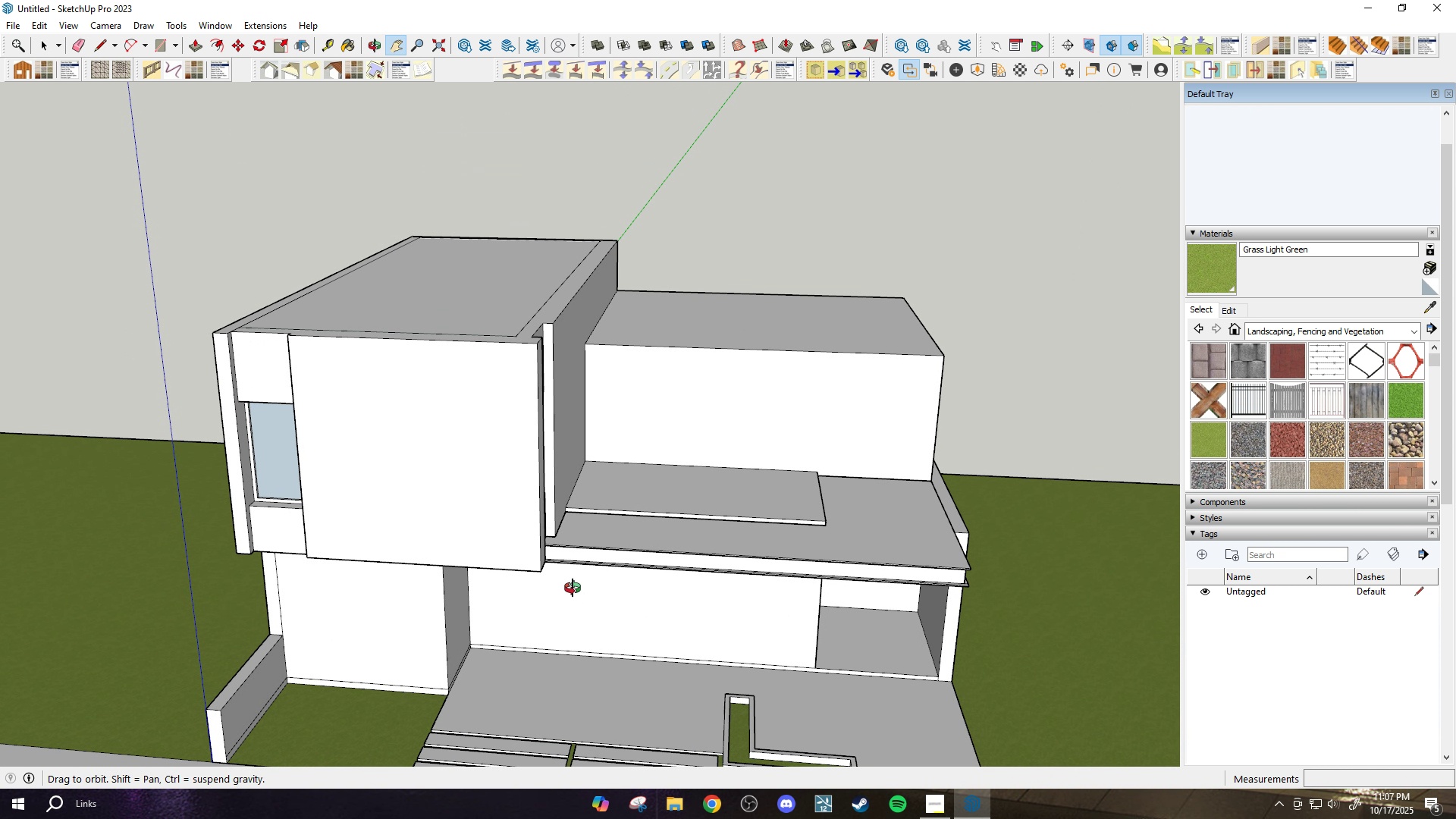 
key(Escape)
 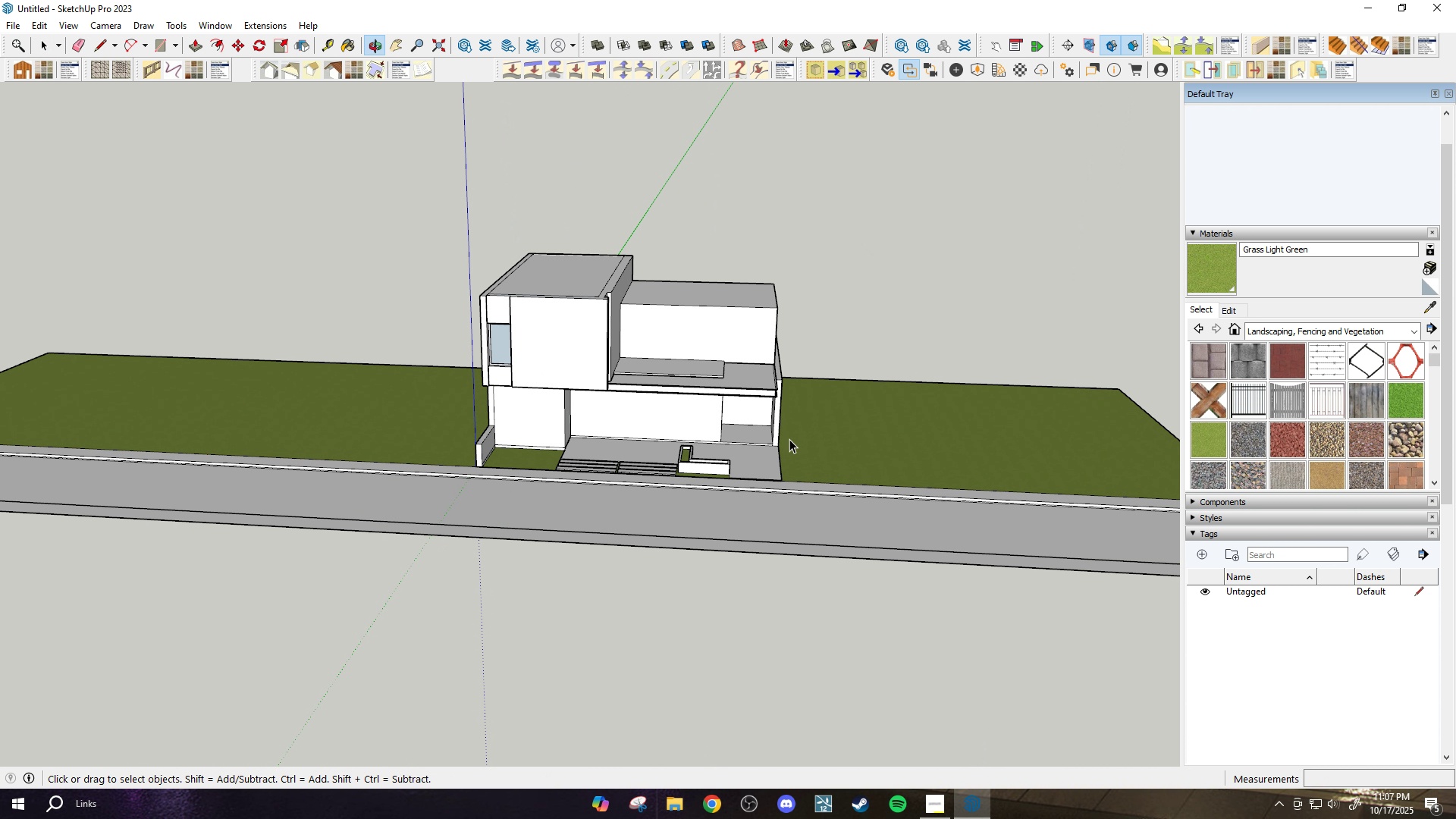 
key(H)
 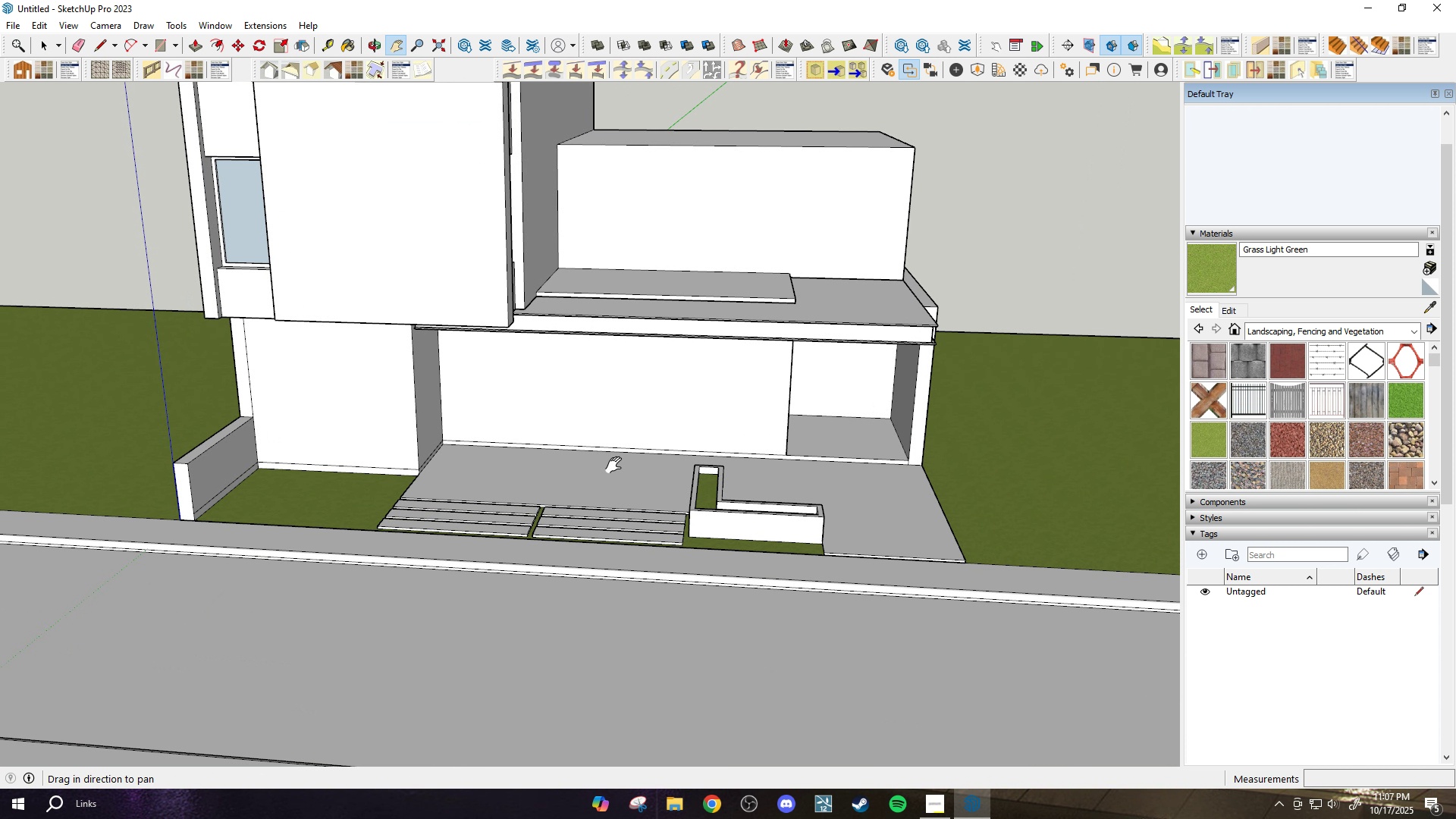 
left_click_drag(start_coordinate=[605, 469], to_coordinate=[633, 685])
 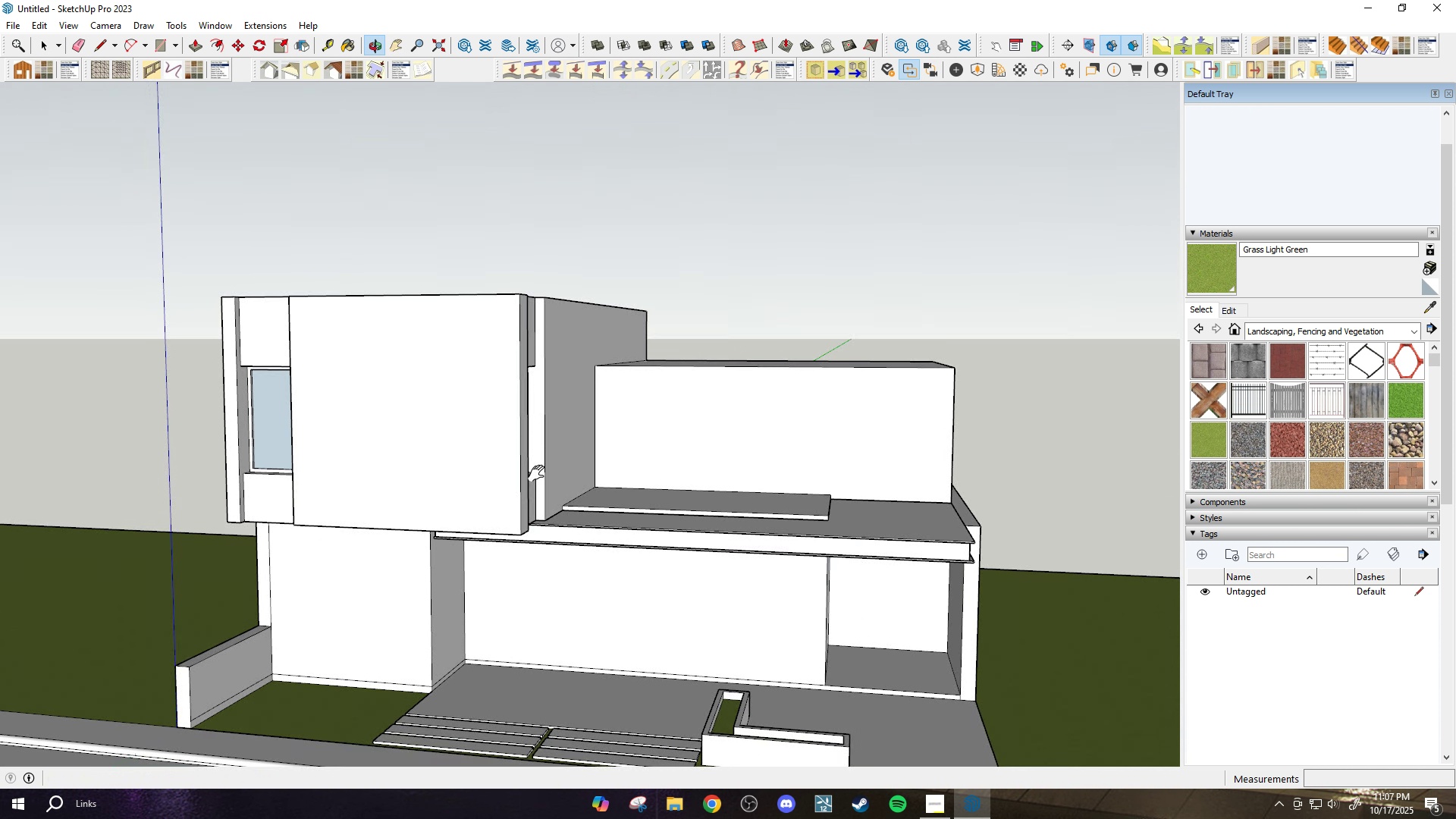 
scroll: coordinate [536, 475], scroll_direction: up, amount: 2.0
 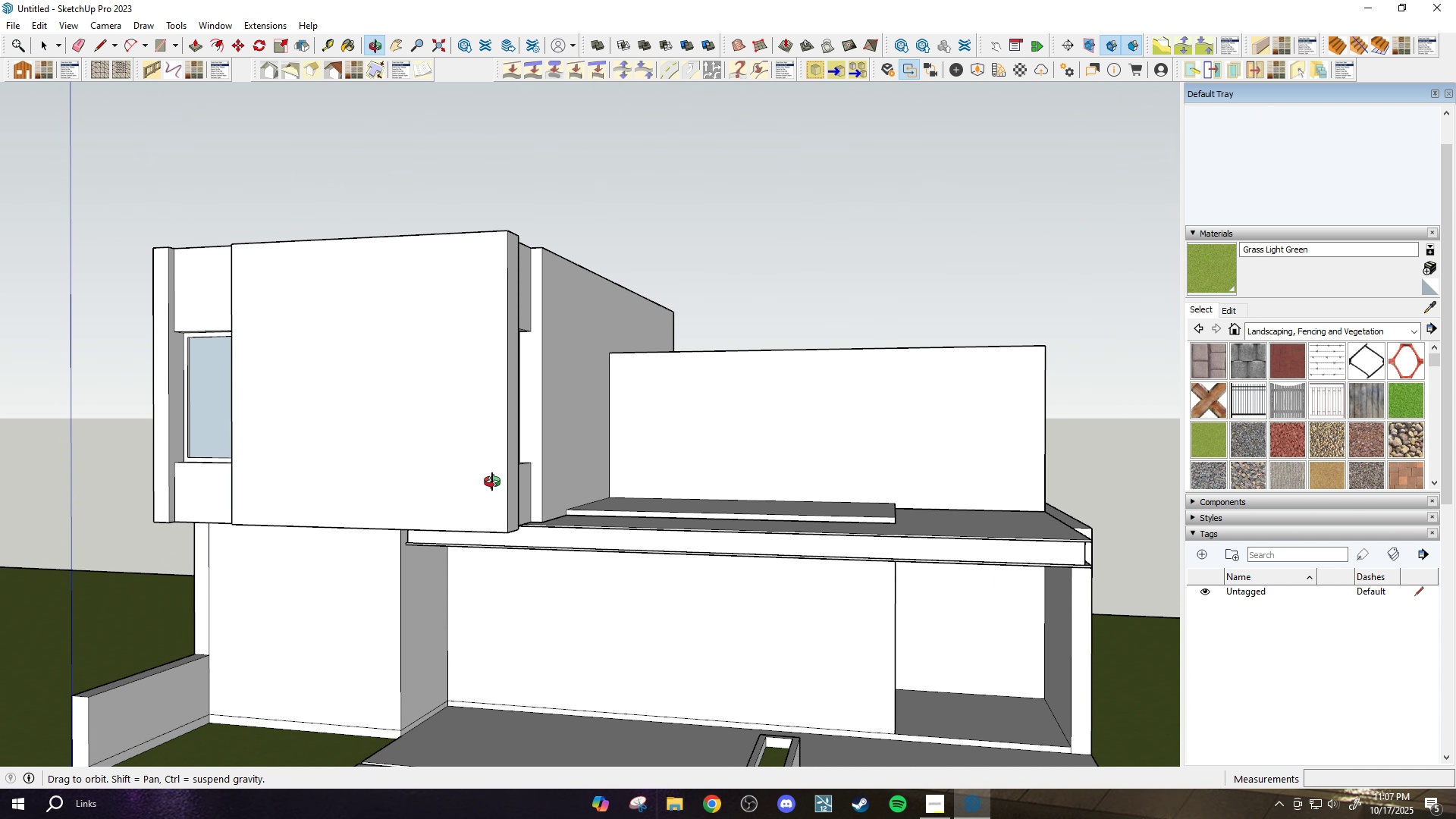 
scroll: coordinate [492, 480], scroll_direction: down, amount: 2.0
 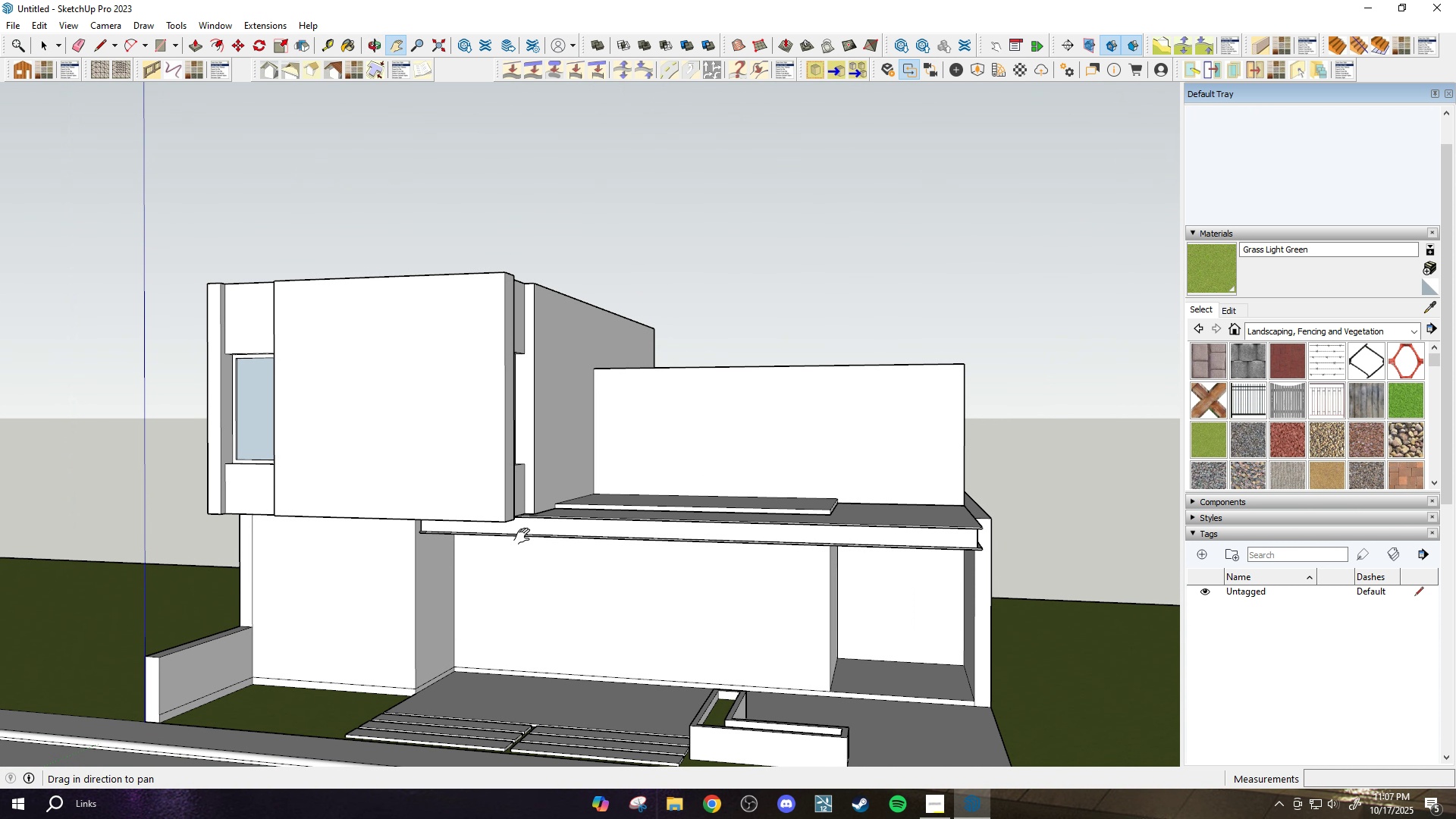 
left_click_drag(start_coordinate=[521, 557], to_coordinate=[522, 484])
 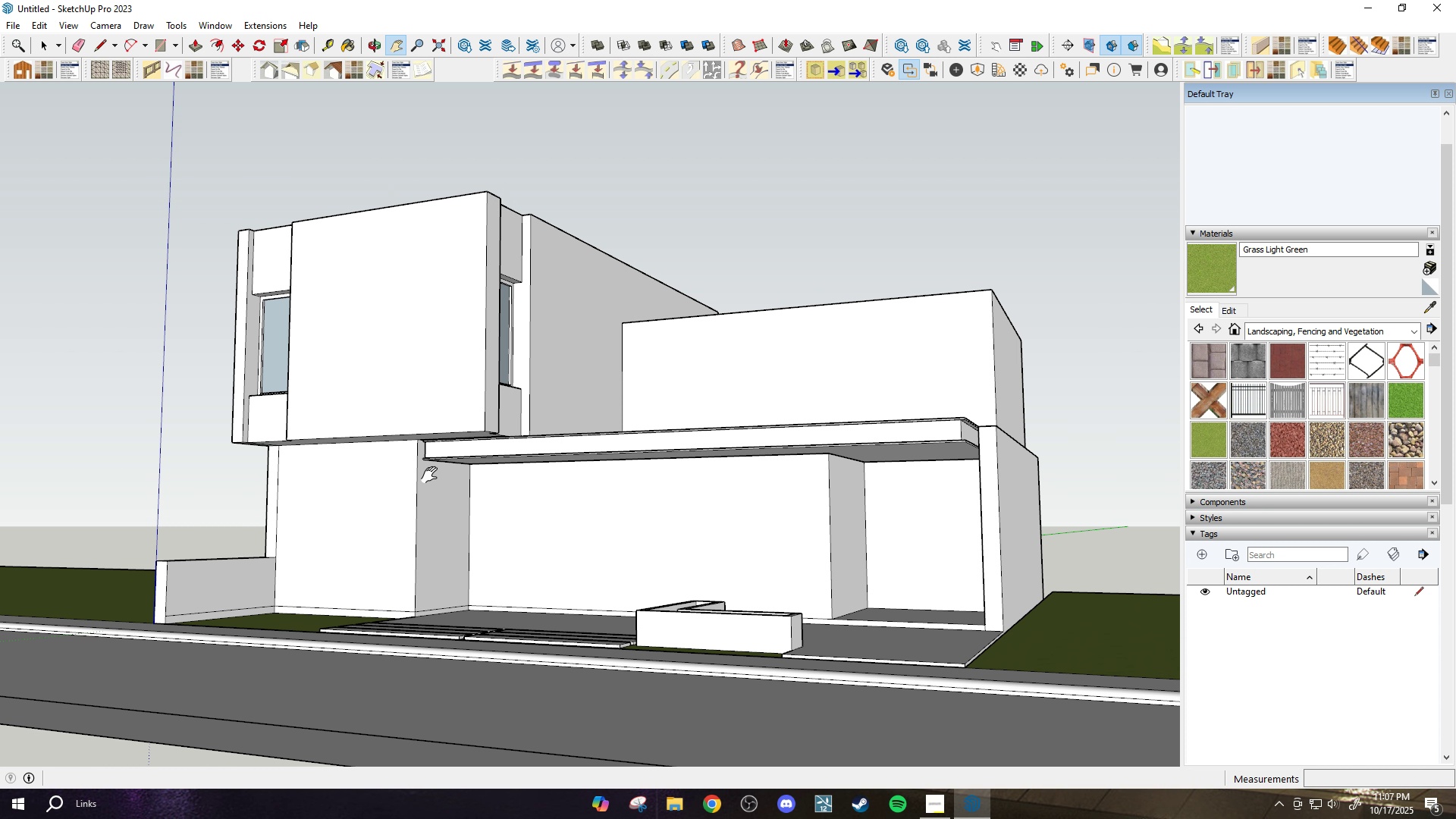 
scroll: coordinate [484, 710], scroll_direction: down, amount: 3.0
 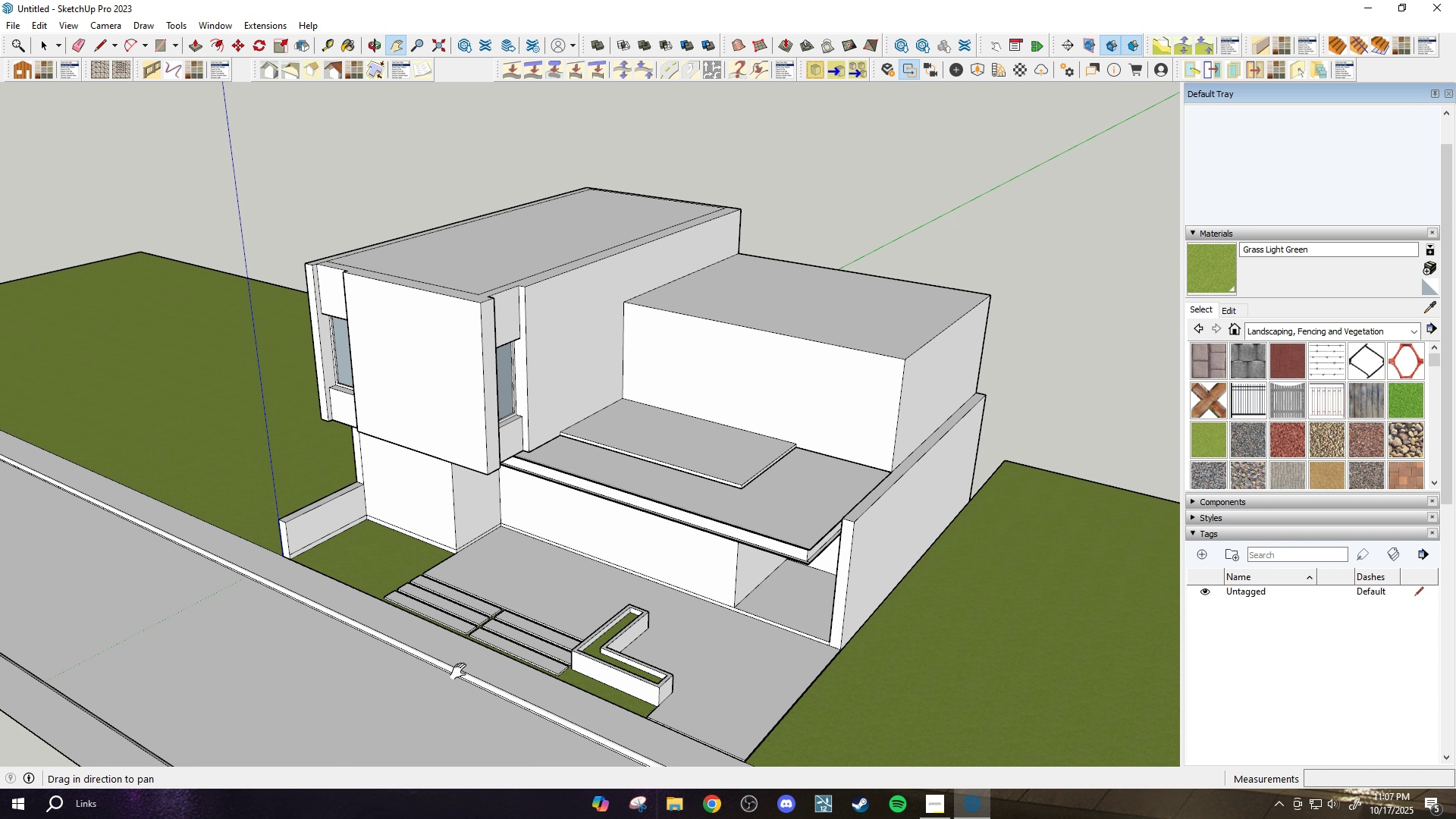 
left_click_drag(start_coordinate=[457, 706], to_coordinate=[536, 498])
 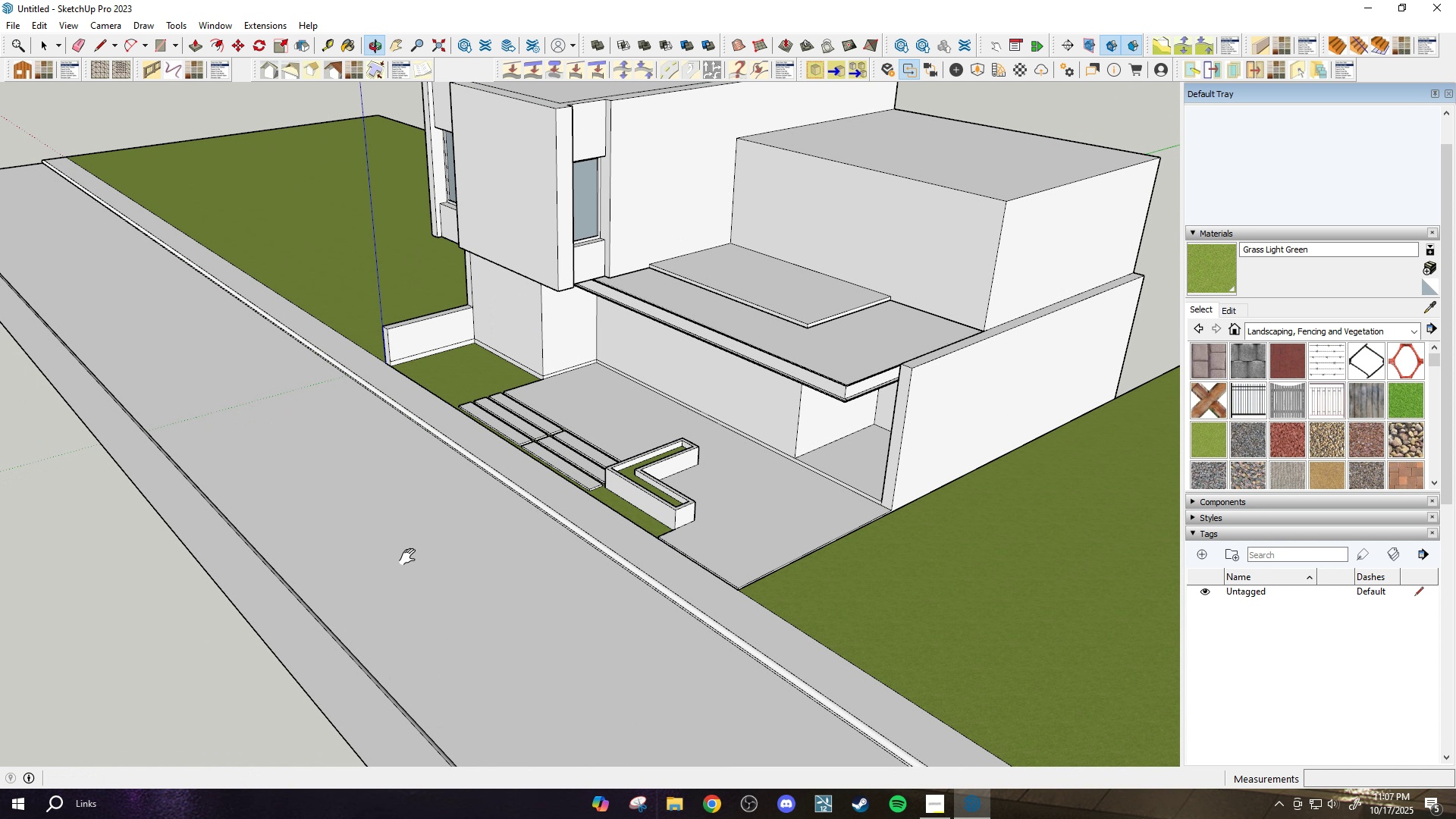 
key(Space)
 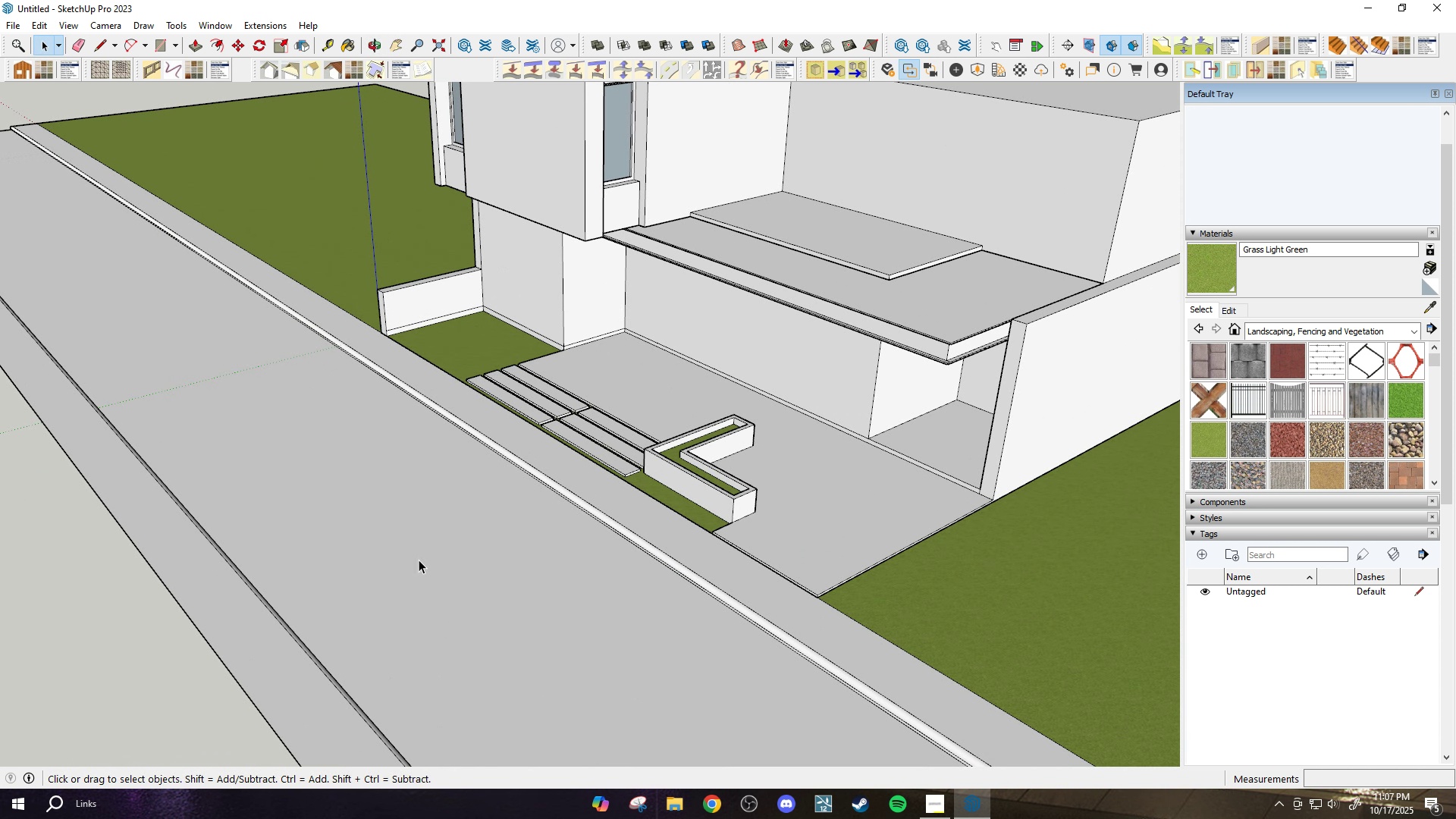 
scroll: coordinate [416, 560], scroll_direction: up, amount: 2.0
 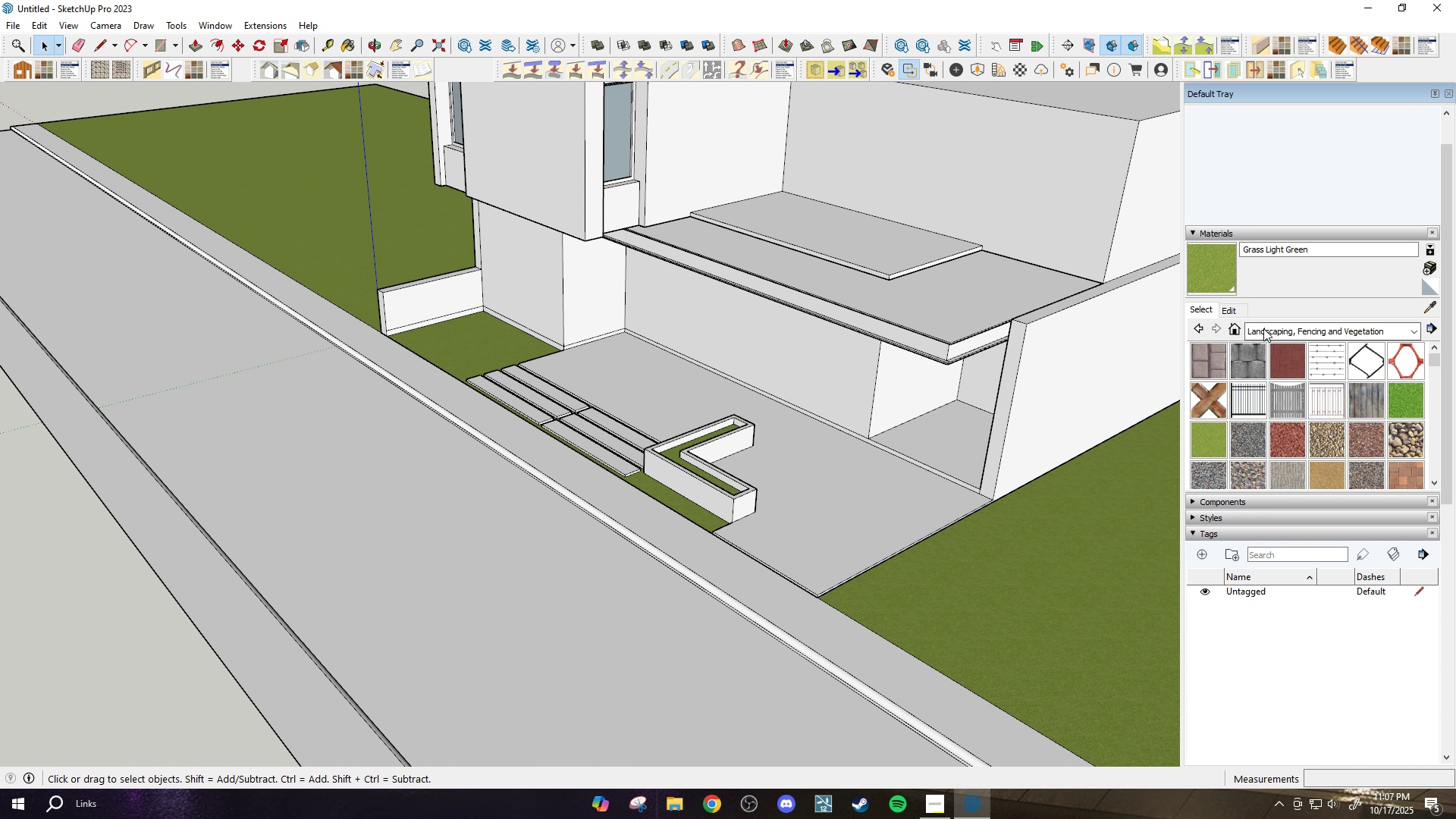 
left_click([1280, 332])
 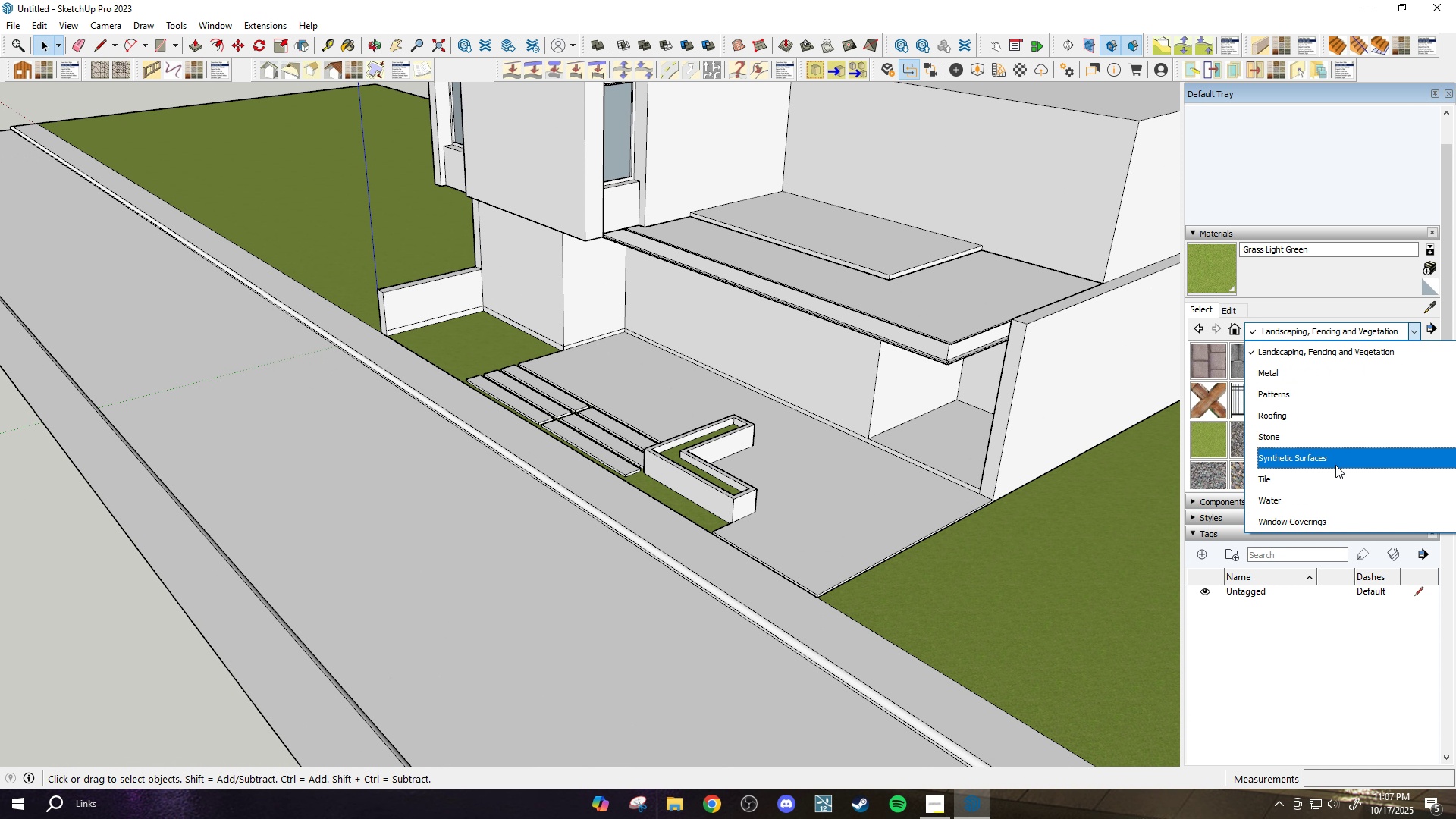 
scroll: coordinate [1337, 466], scroll_direction: down, amount: 2.0
 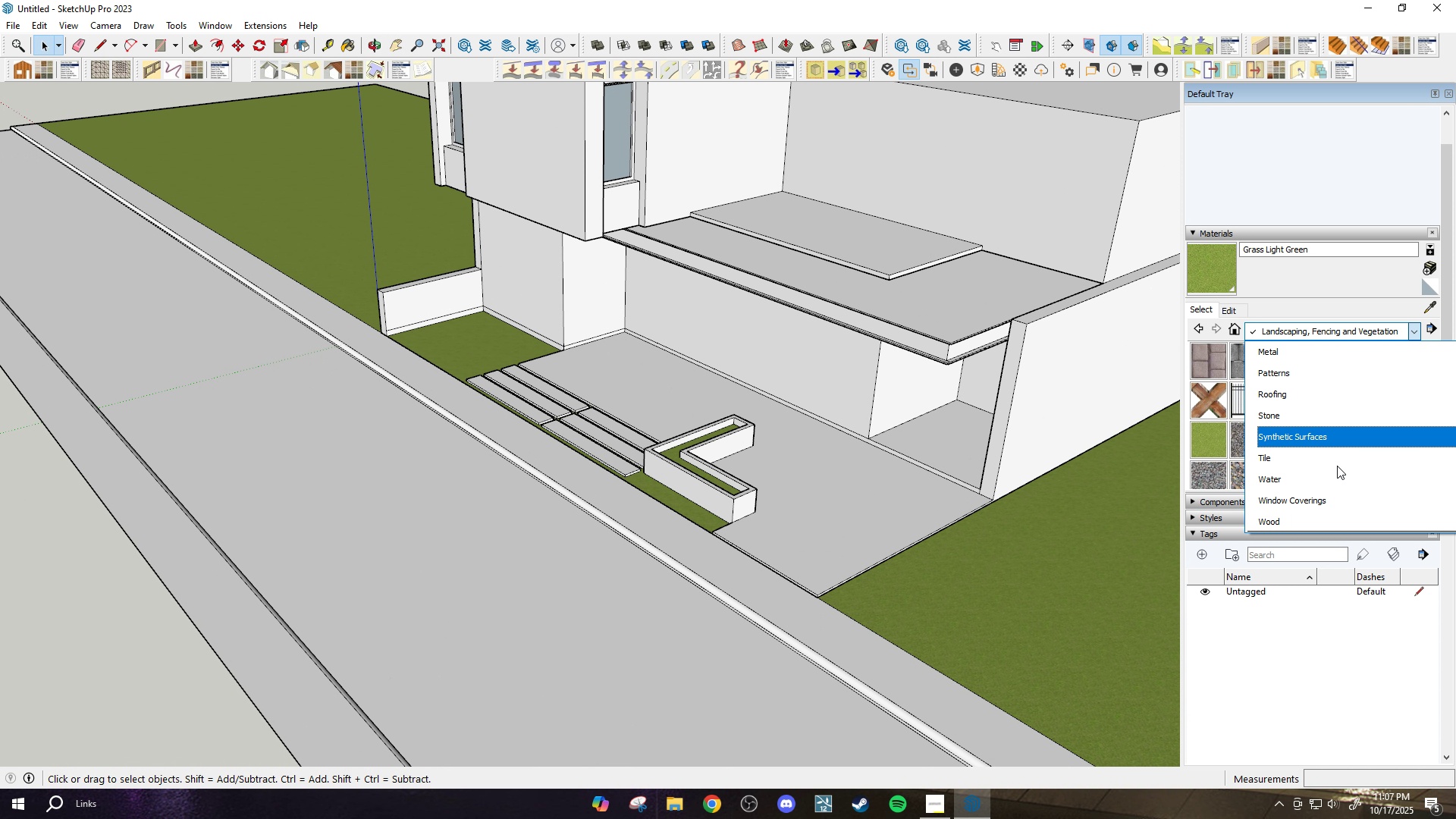 
scroll: coordinate [1337, 466], scroll_direction: none, amount: 0.0
 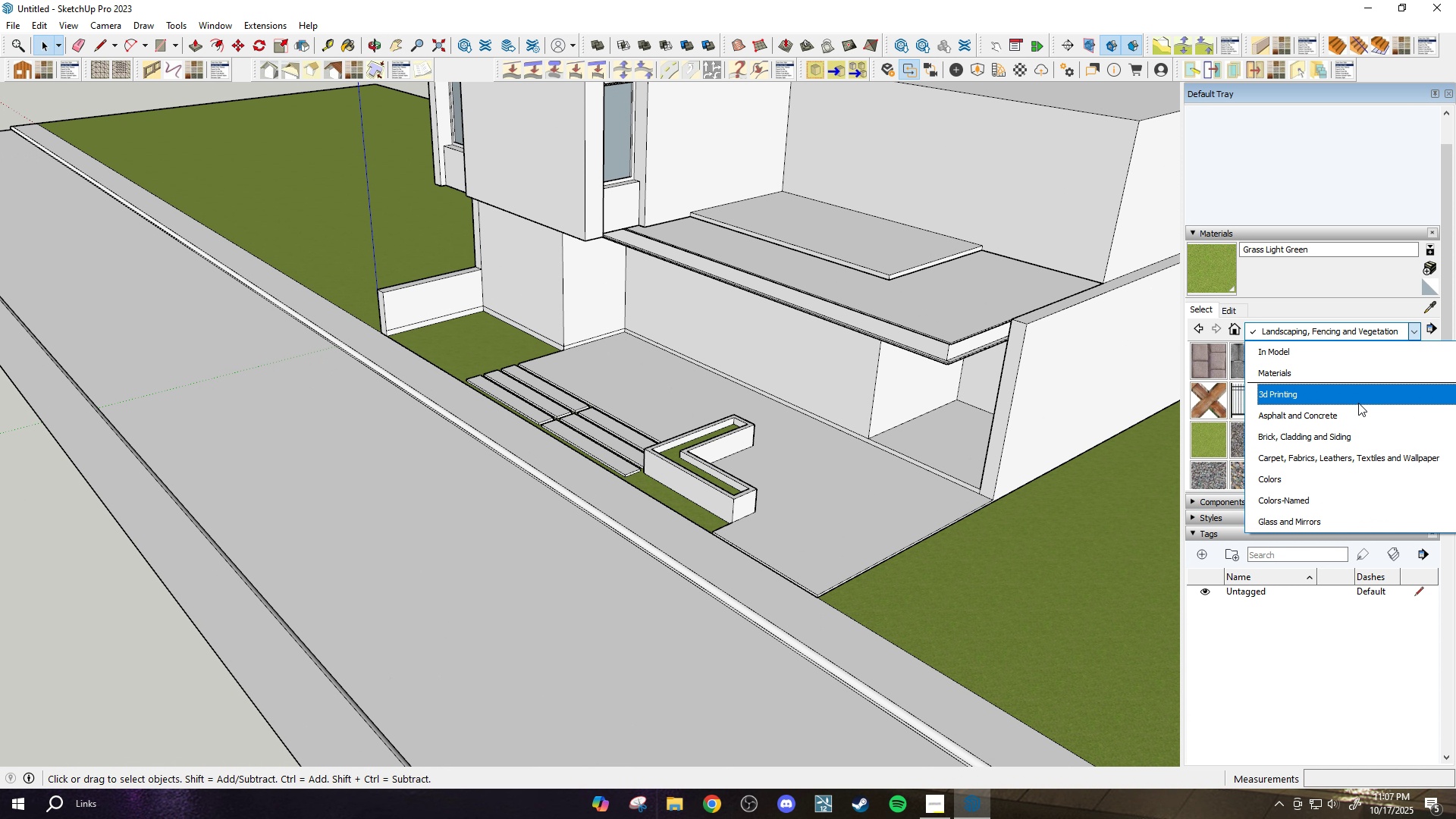 
left_click([1355, 408])
 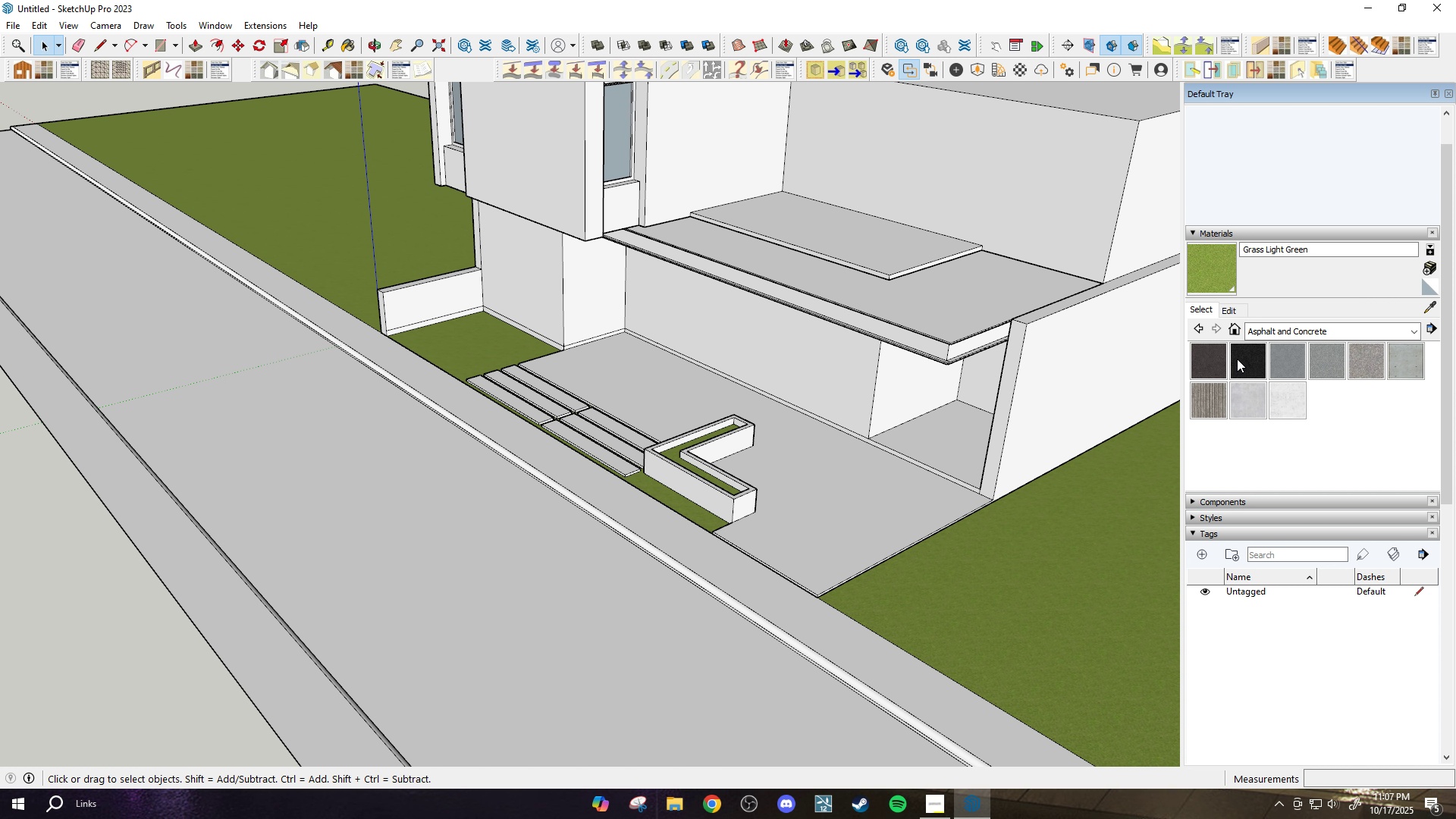 
left_click([1219, 356])
 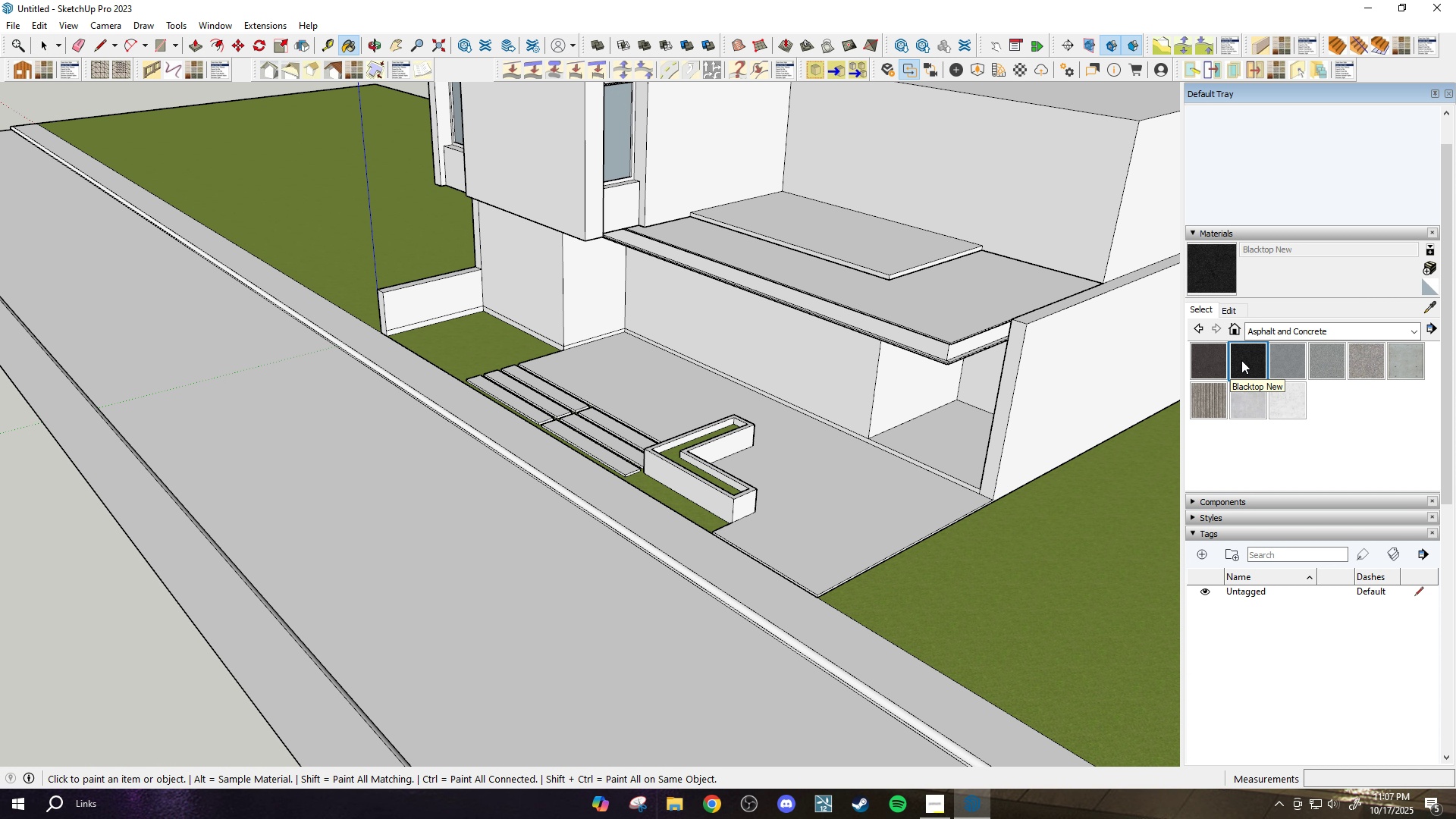 
left_click([1272, 366])
 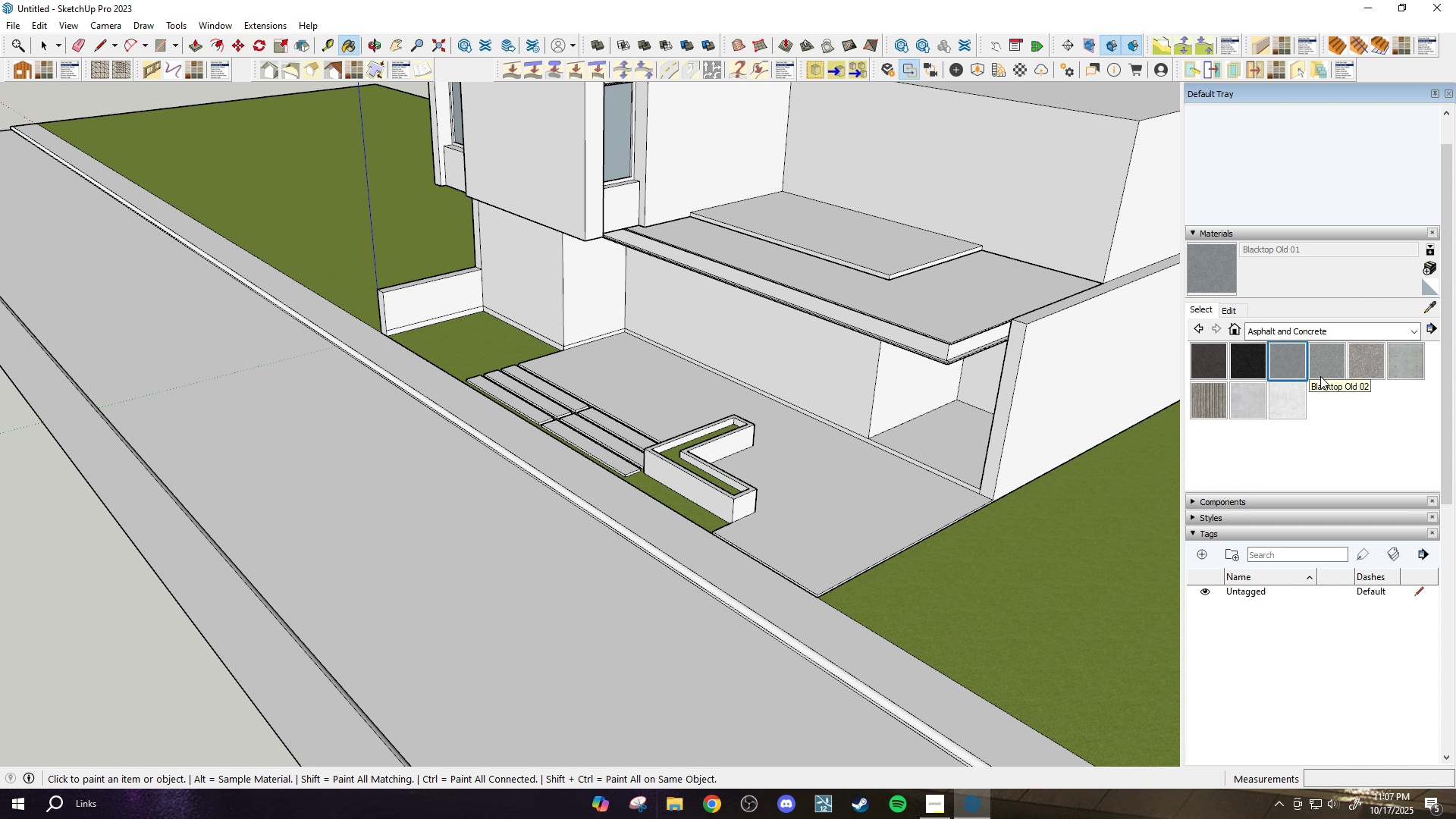 
left_click([1320, 376])
 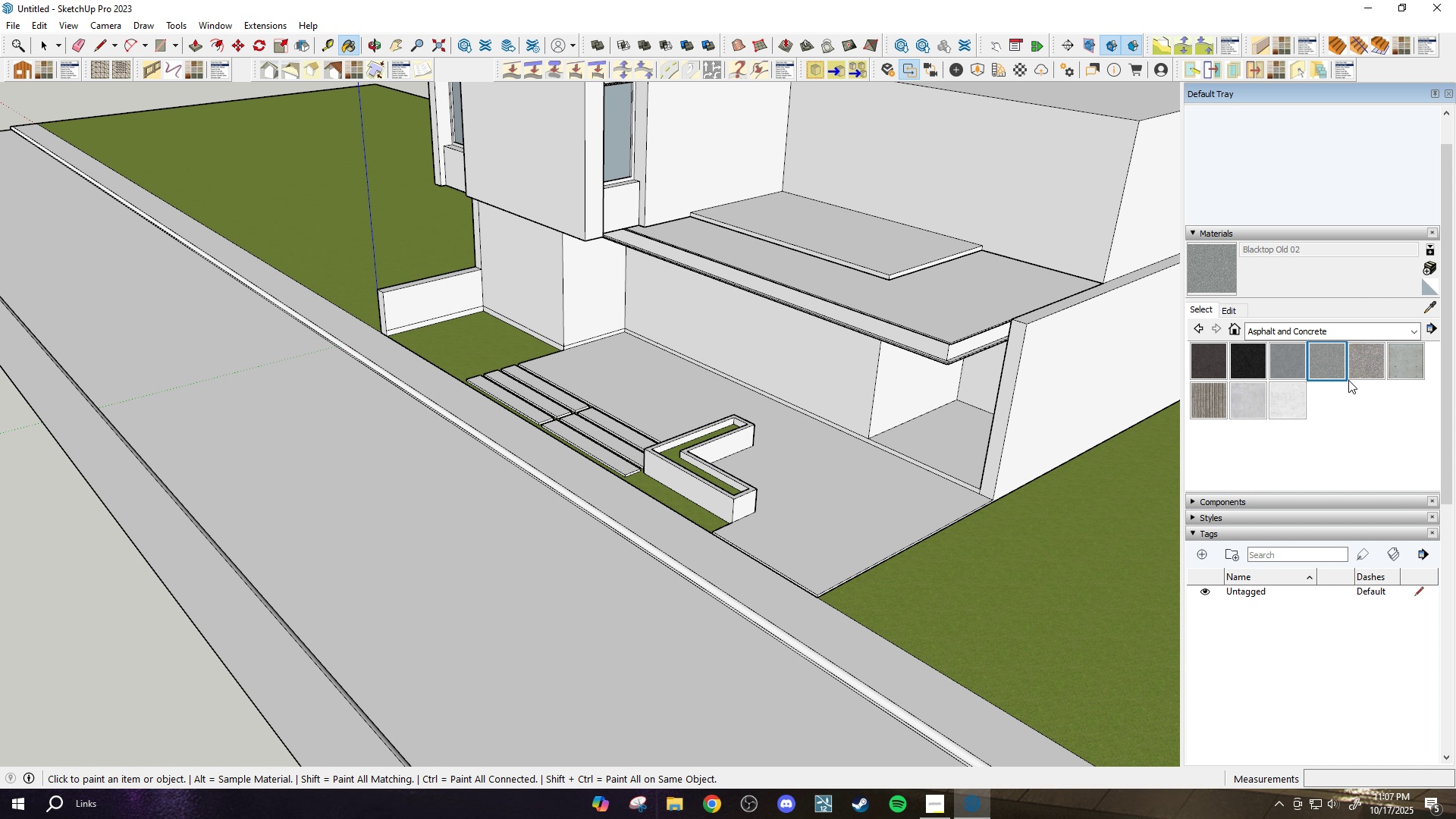 
left_click([1348, 380])
 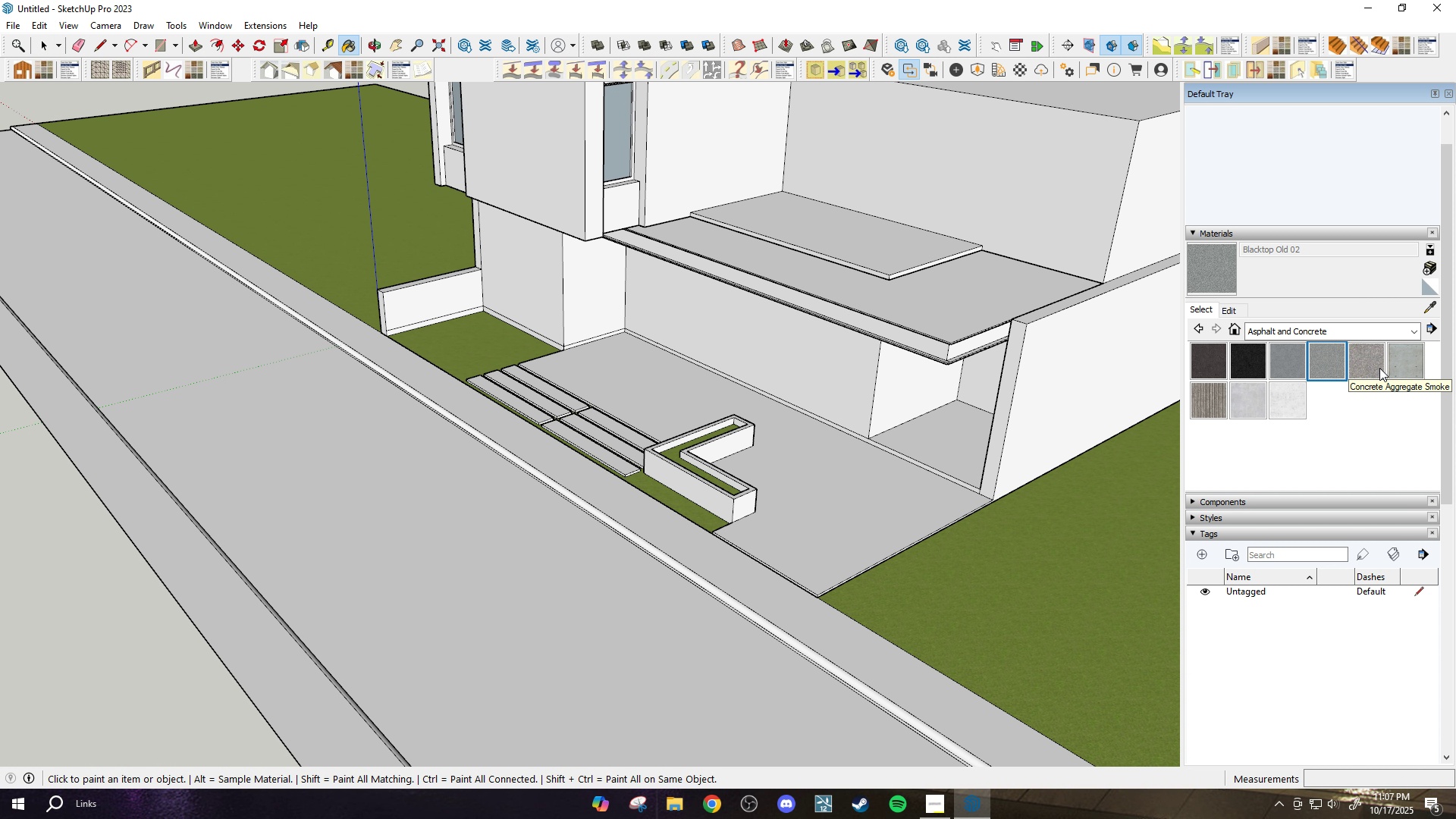 
left_click([1379, 368])
 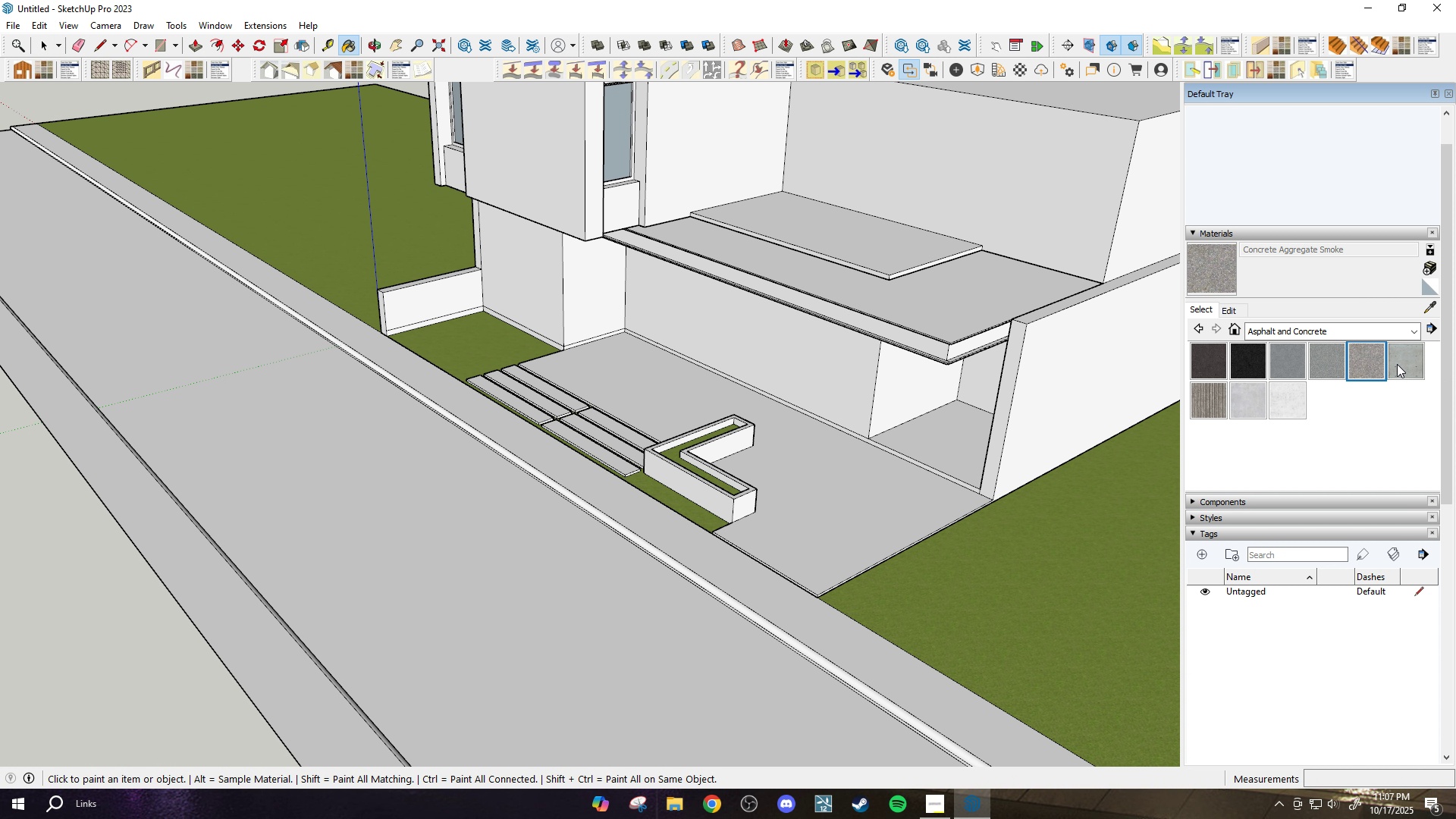 
left_click([1397, 364])
 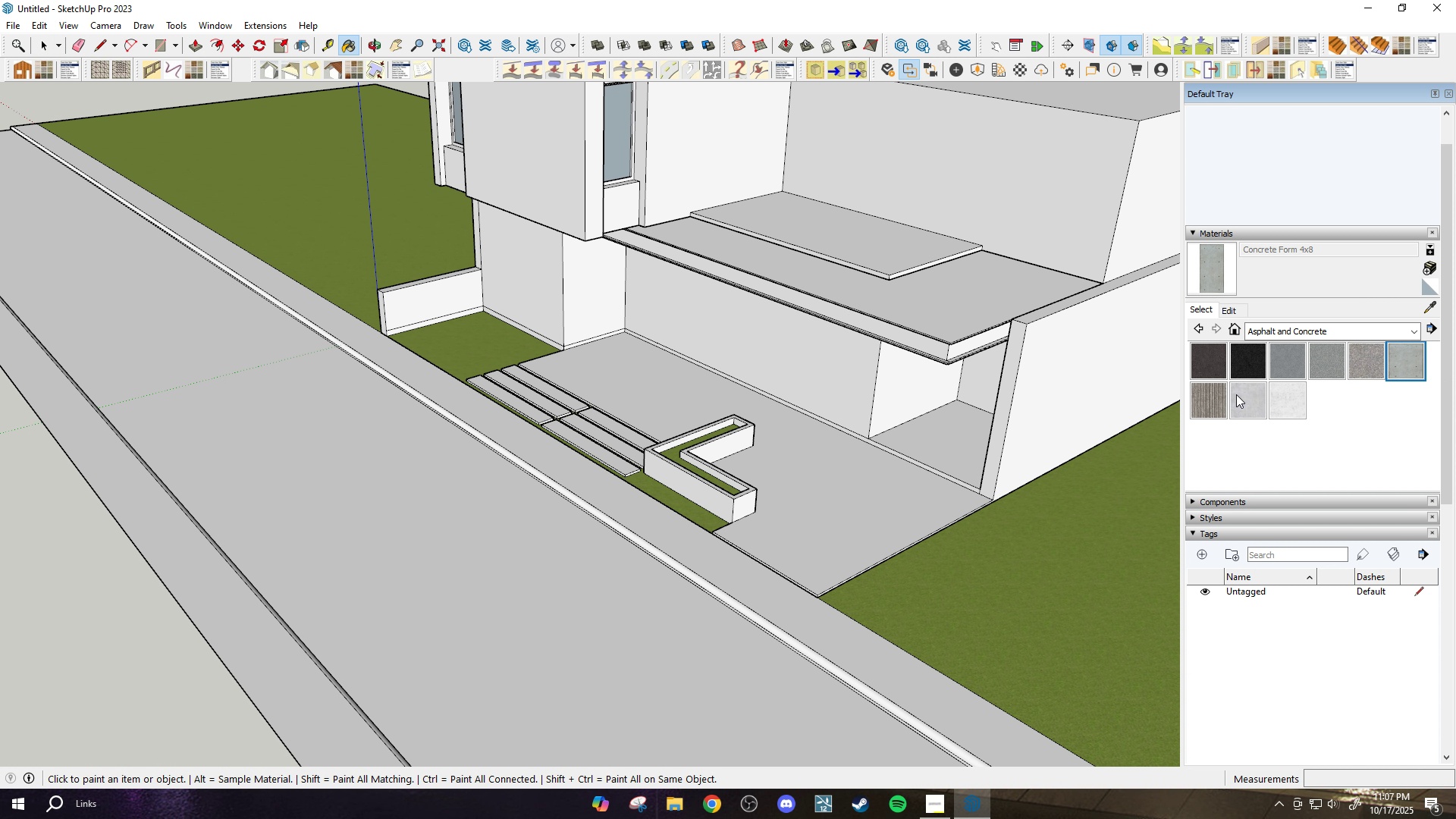 
left_click([1210, 400])
 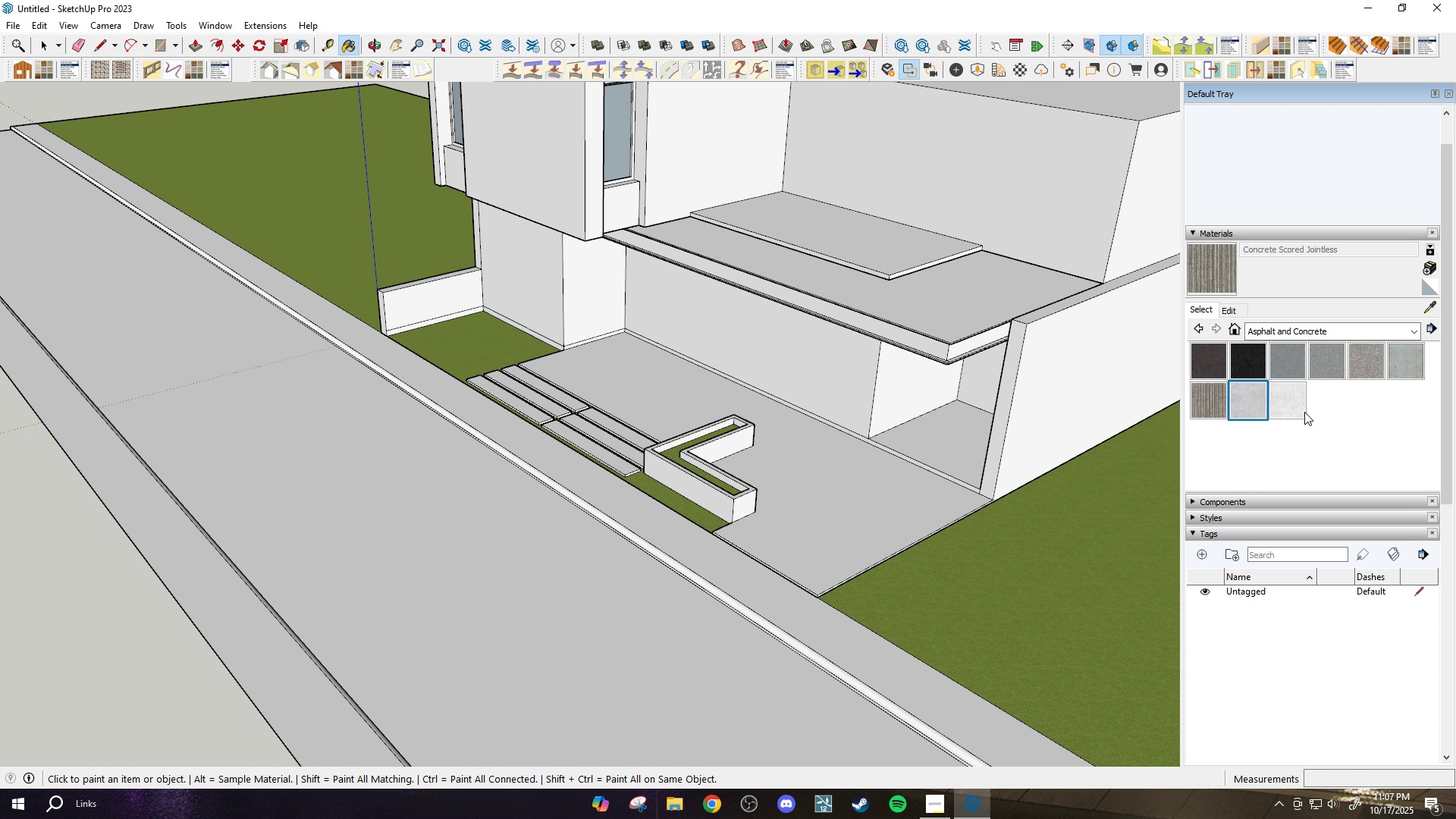 
left_click([1310, 412])
 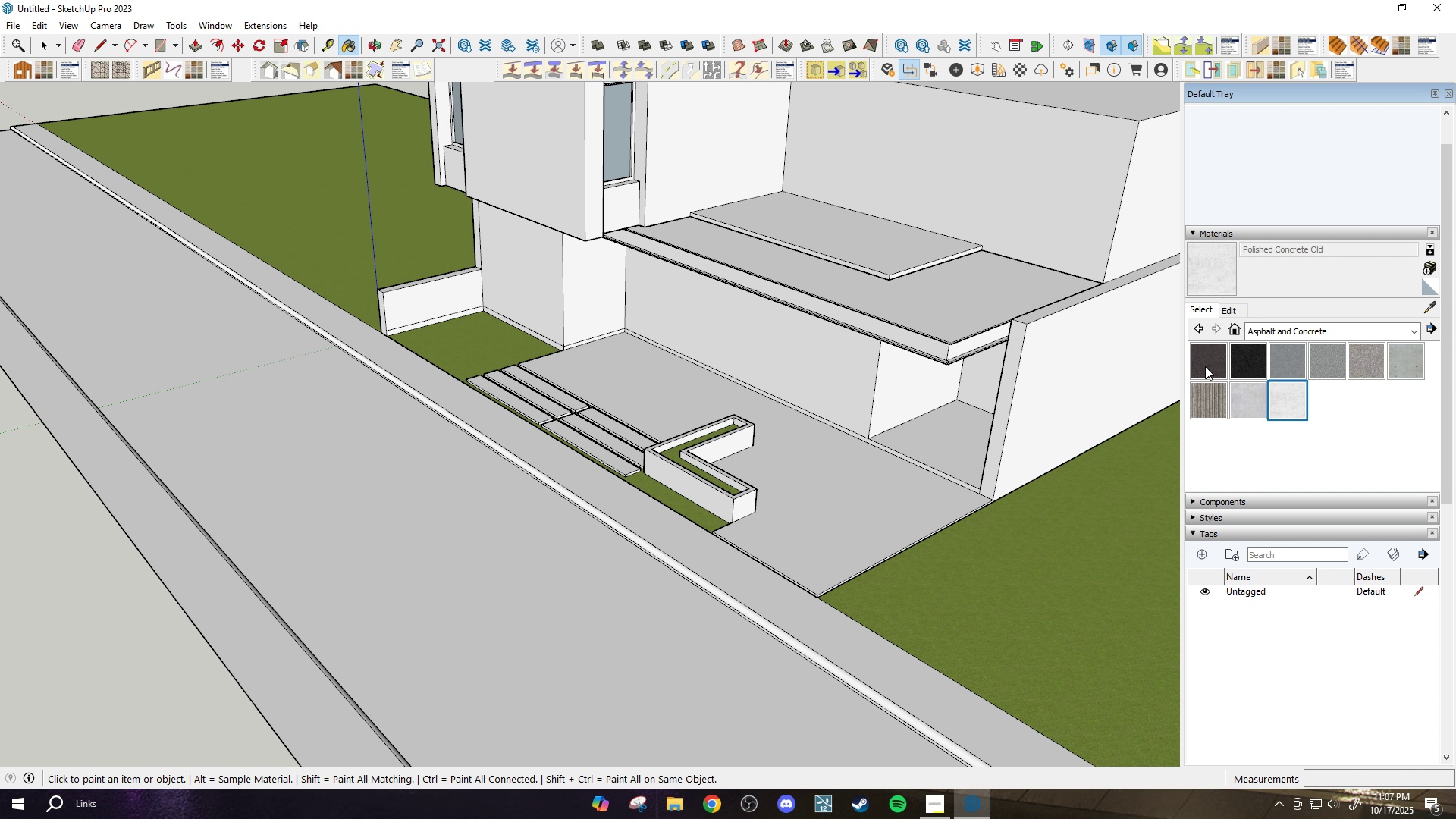 
left_click([1194, 367])
 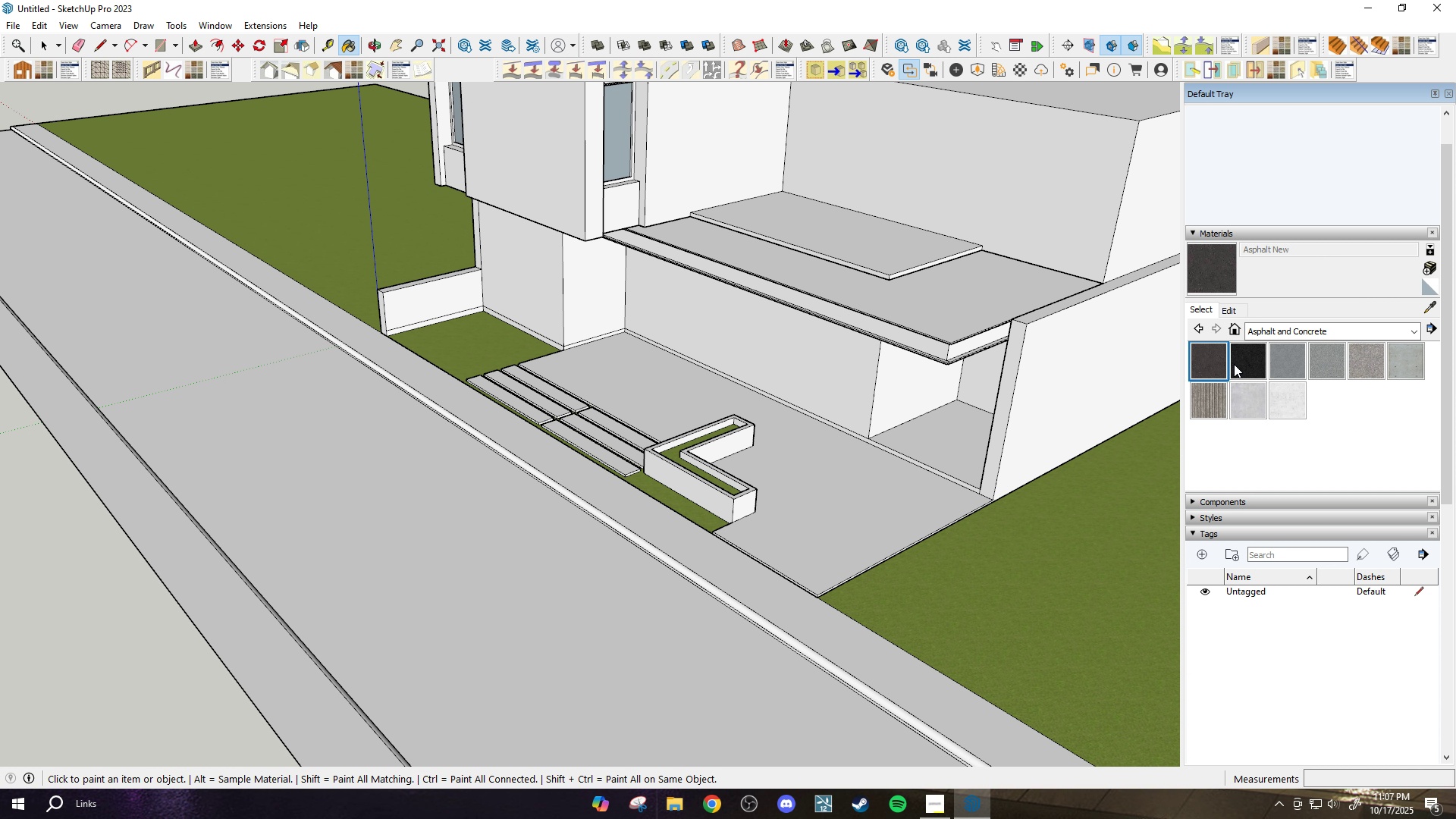 
double_click([1238, 362])
 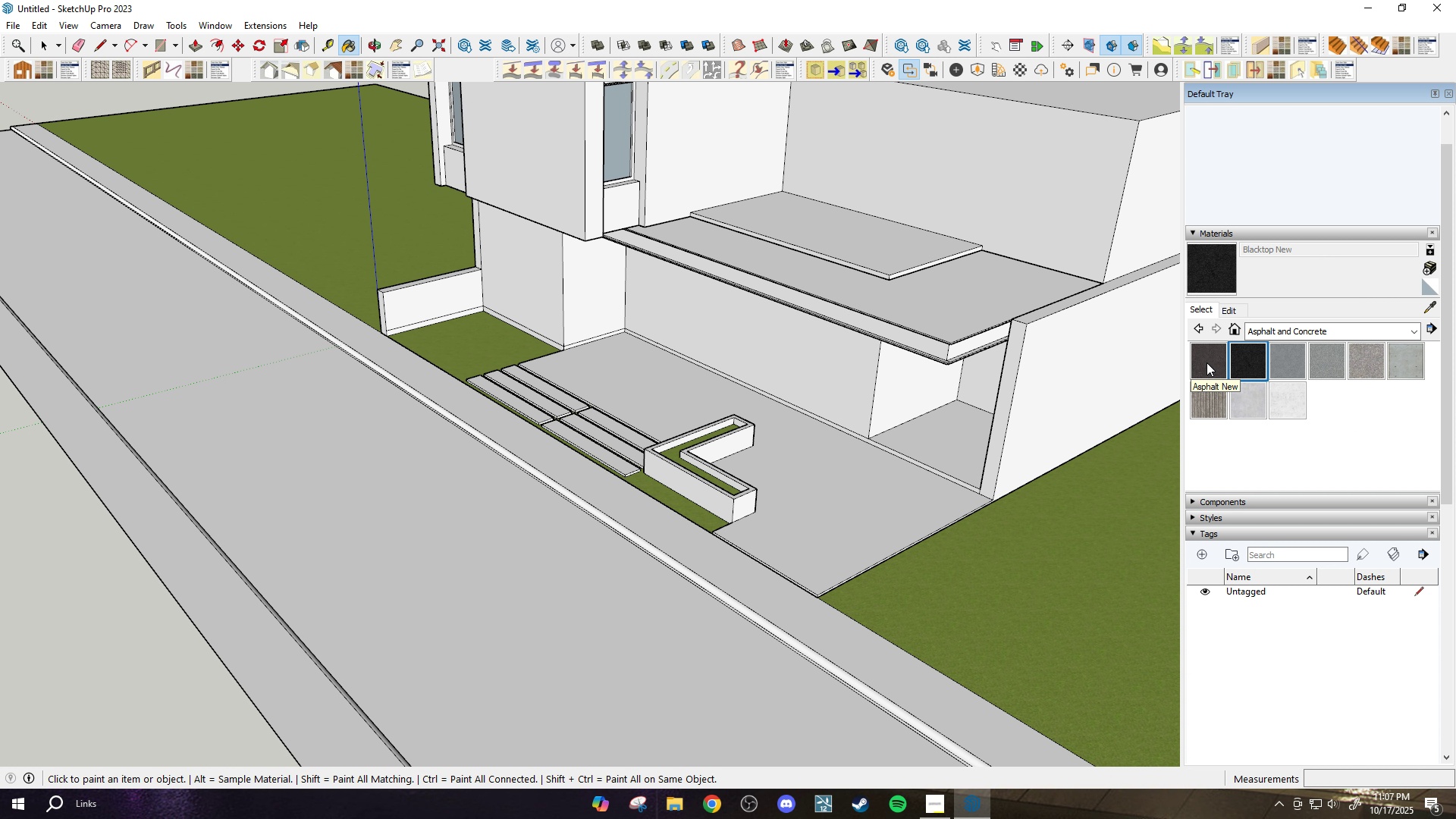 
left_click([1206, 362])
 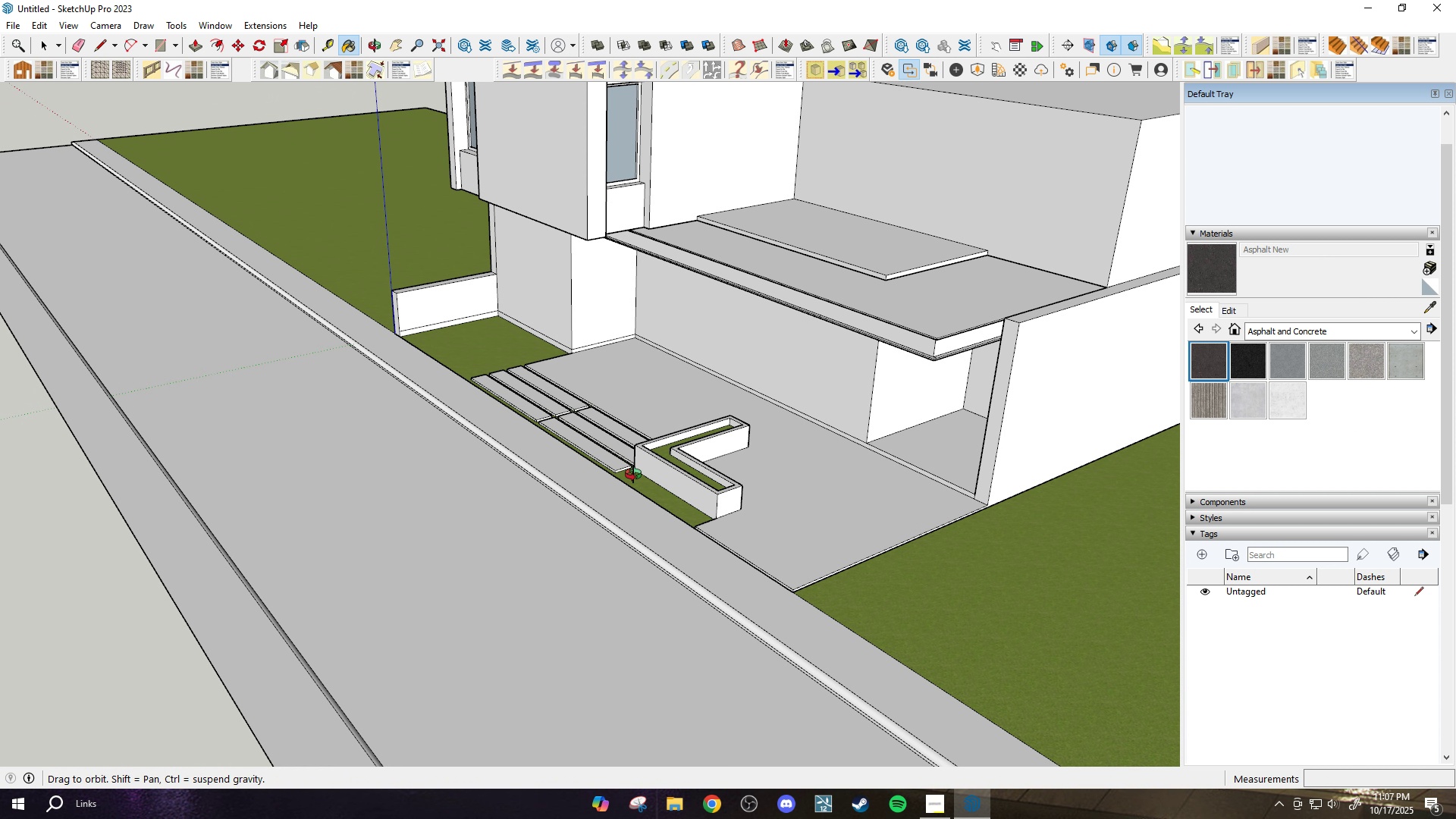 
key(Space)
 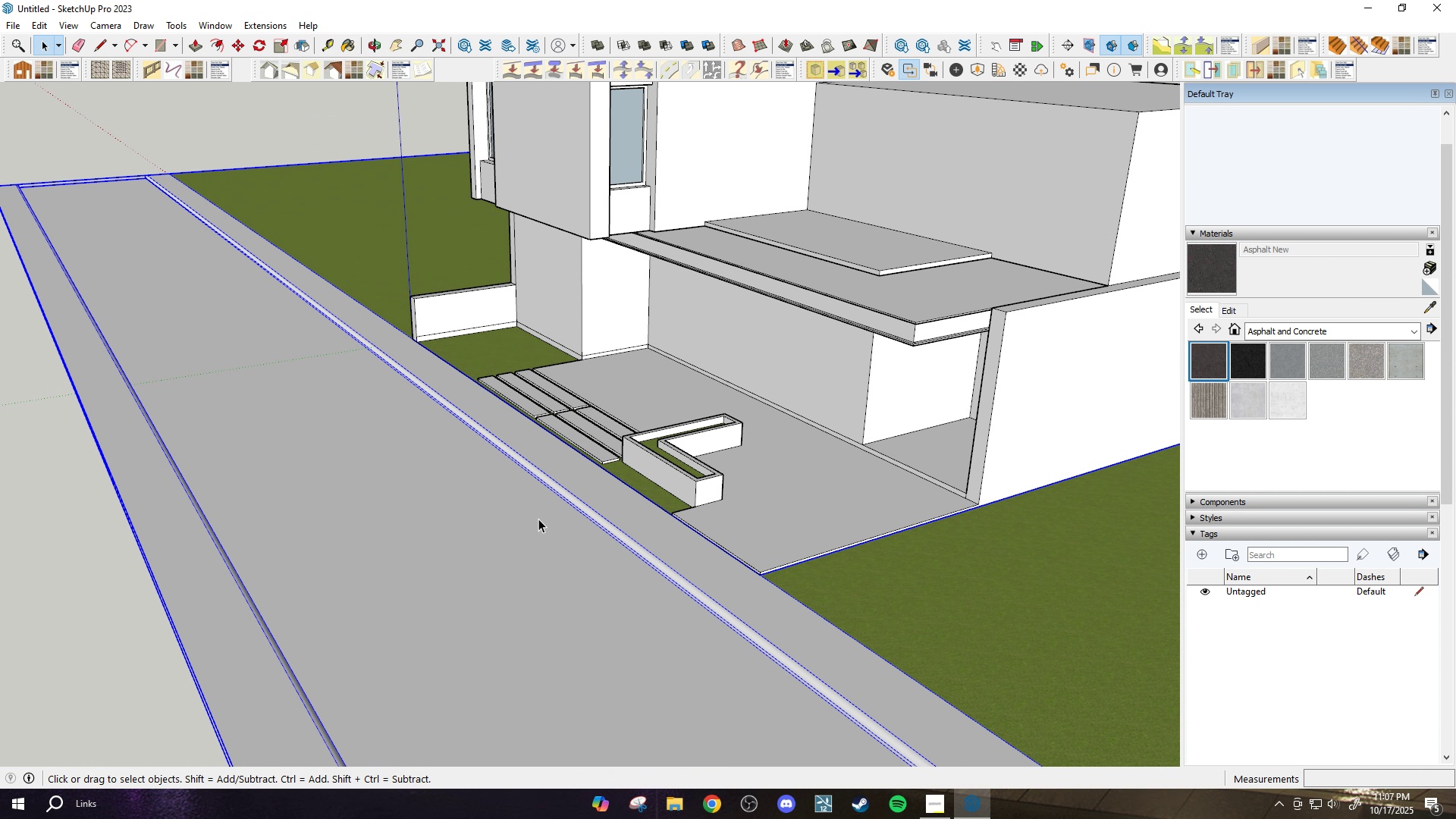 
left_click([538, 519])
 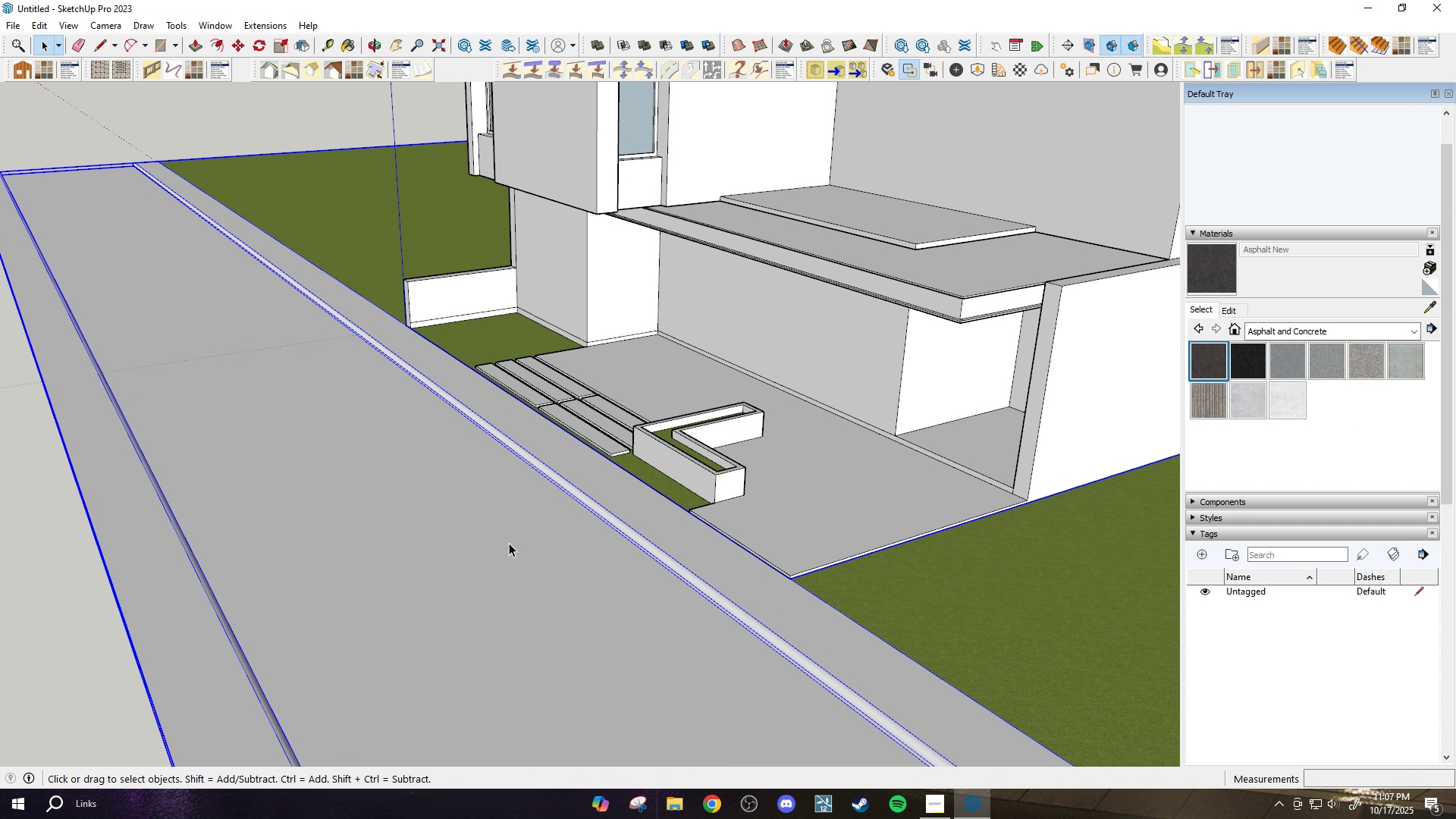 
scroll: coordinate [509, 543], scroll_direction: up, amount: 1.0
 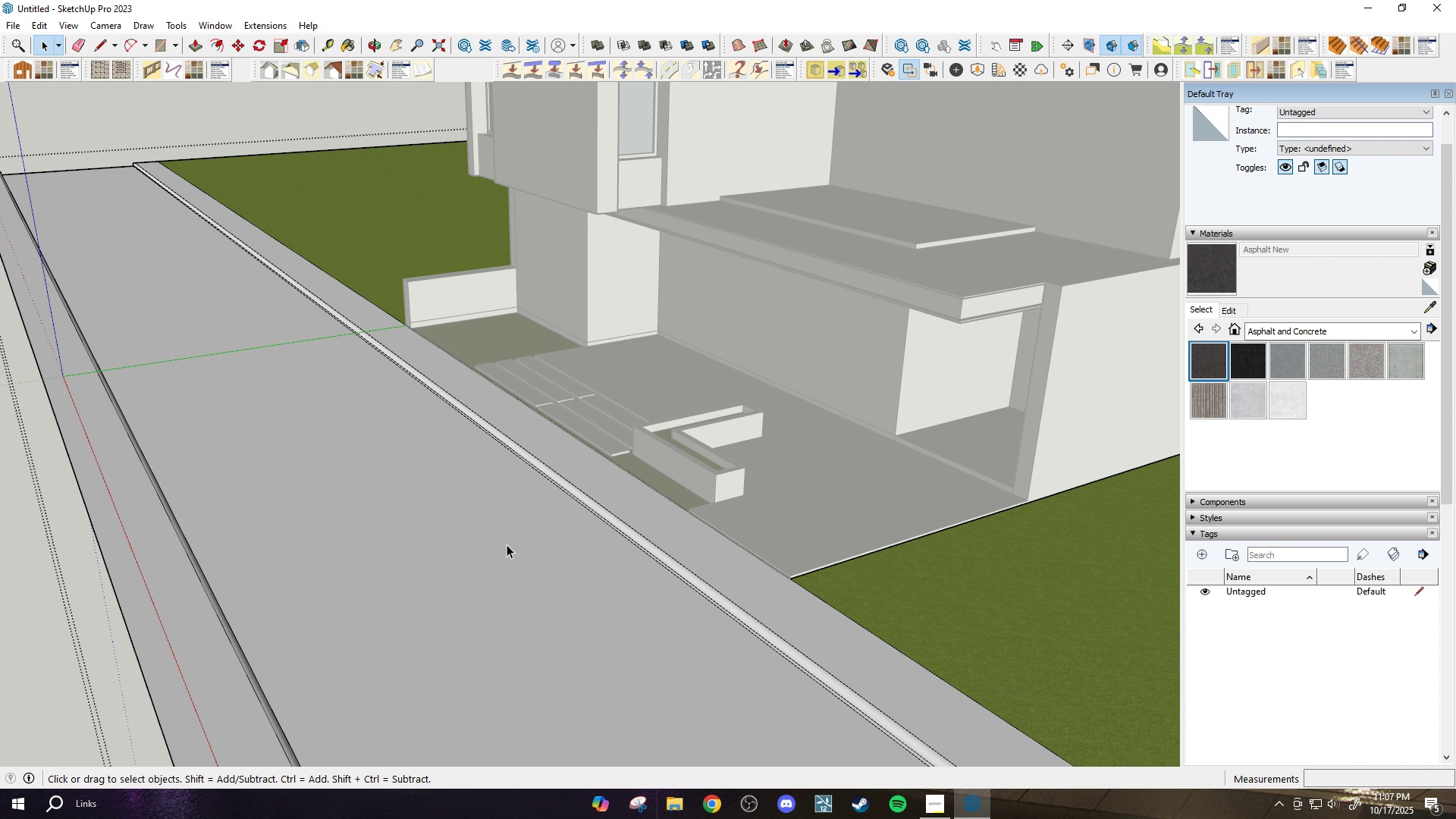 
double_click([507, 544])
 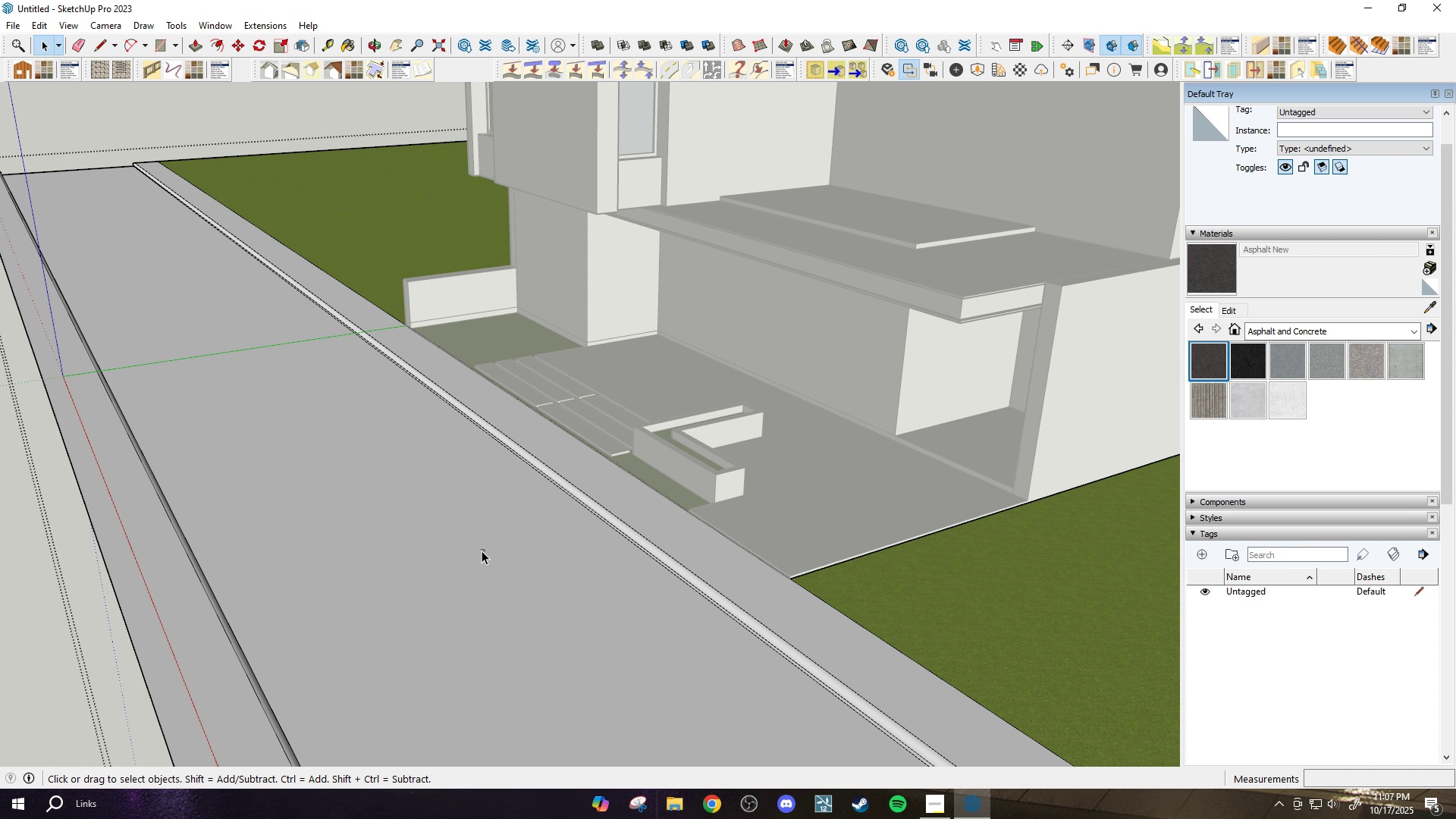 
left_click_drag(start_coordinate=[485, 549], to_coordinate=[482, 551])
 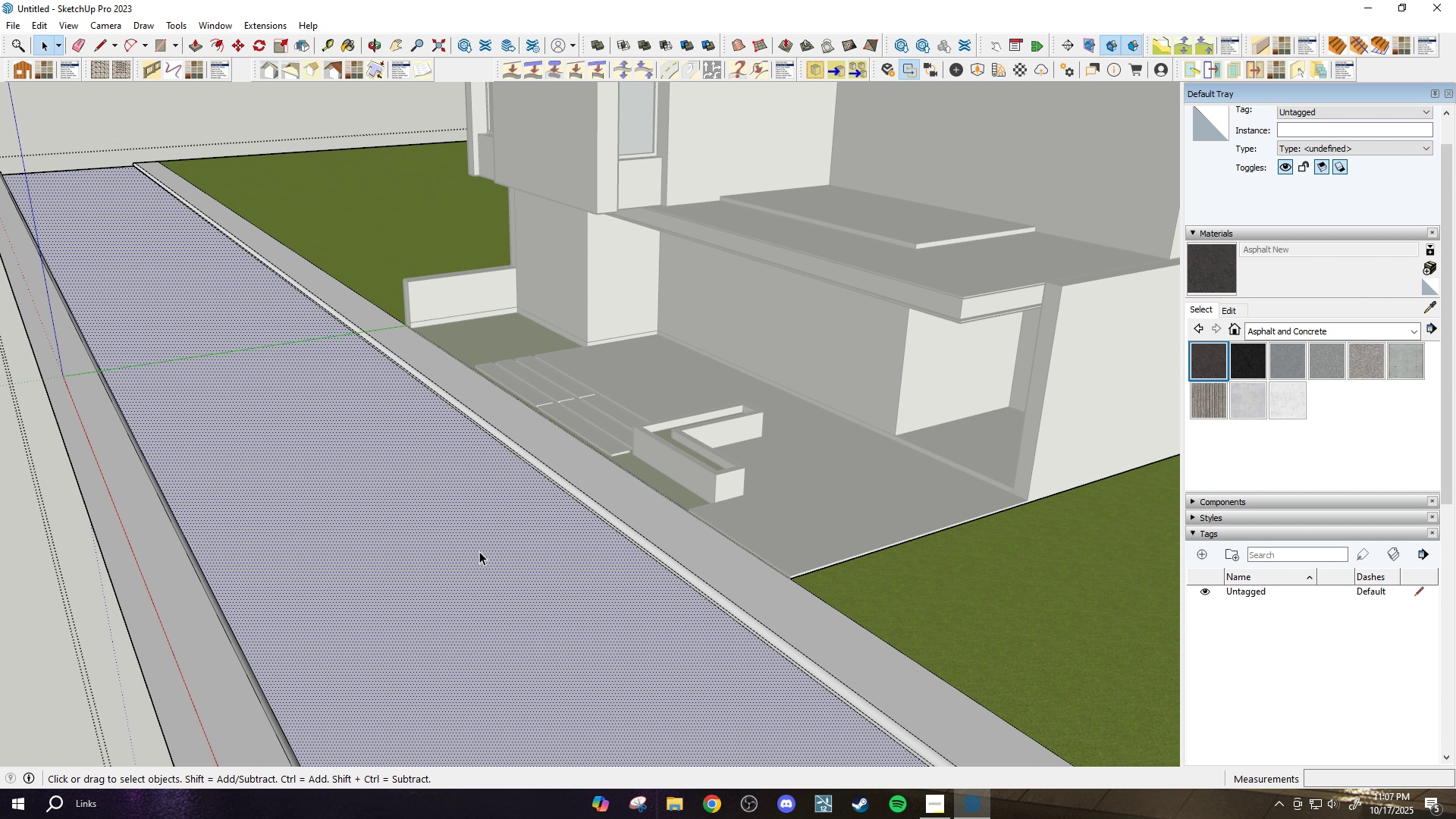 
scroll: coordinate [479, 551], scroll_direction: up, amount: 1.0
 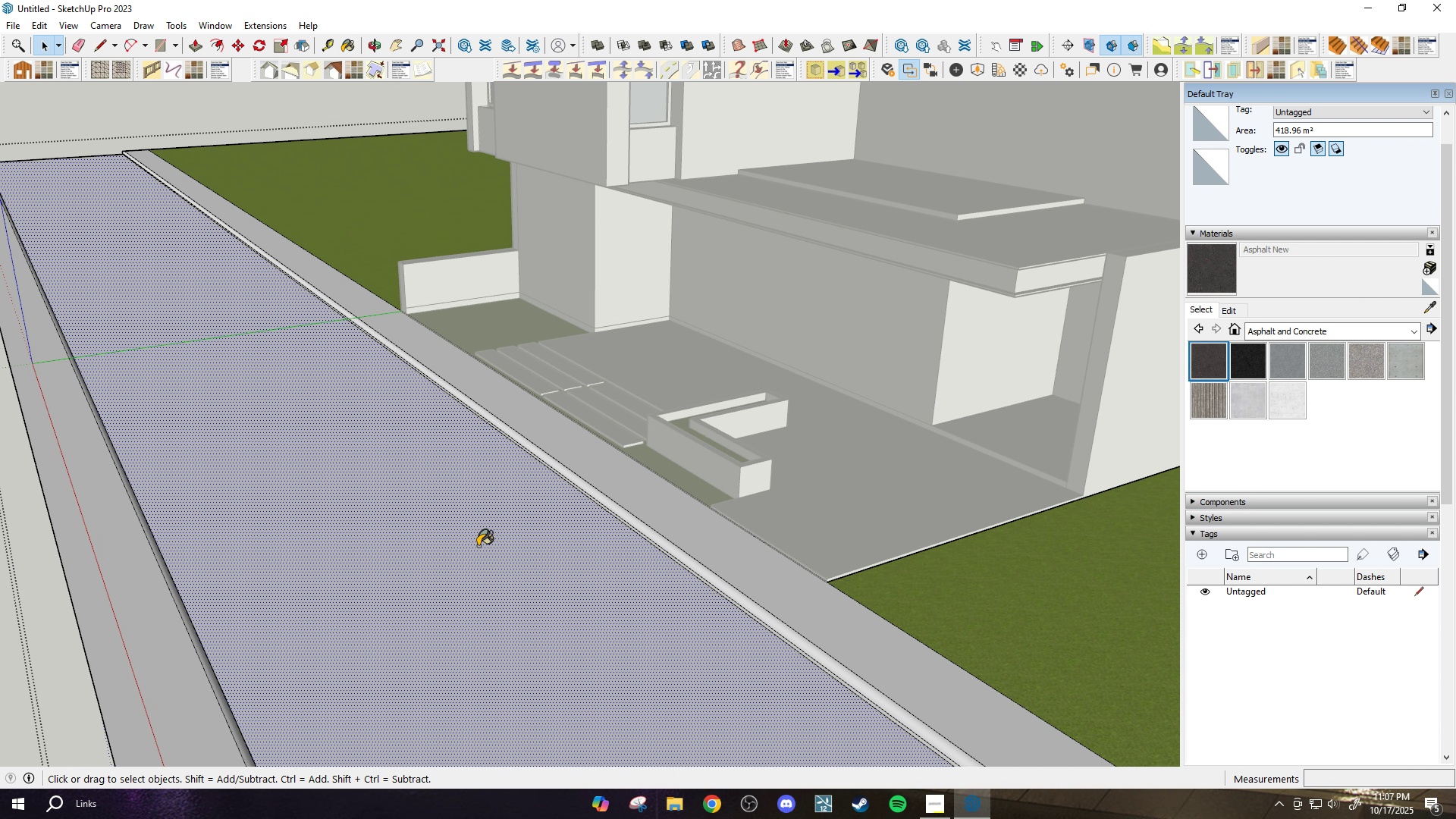 
key(B)
 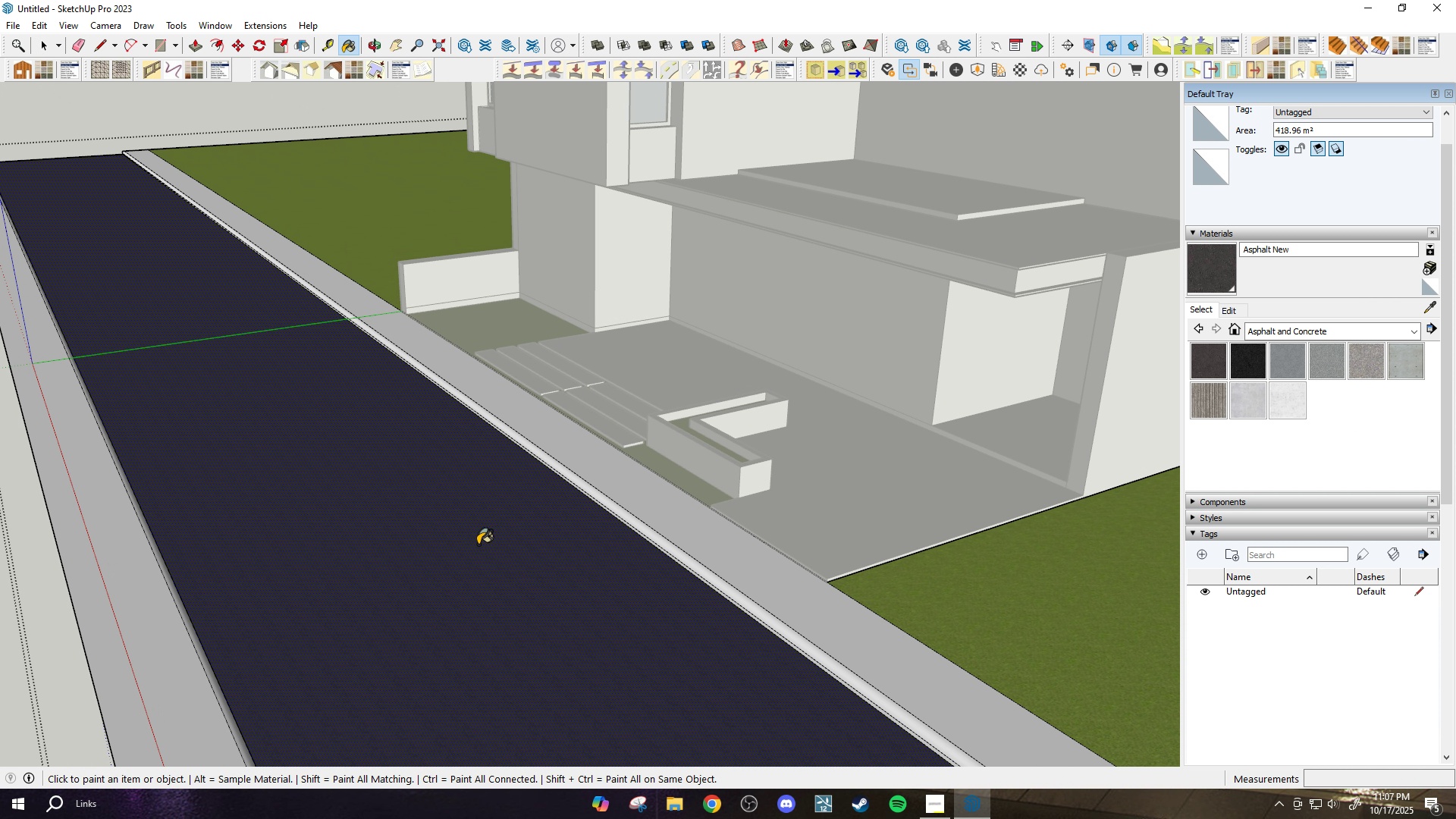 
left_click([478, 544])
 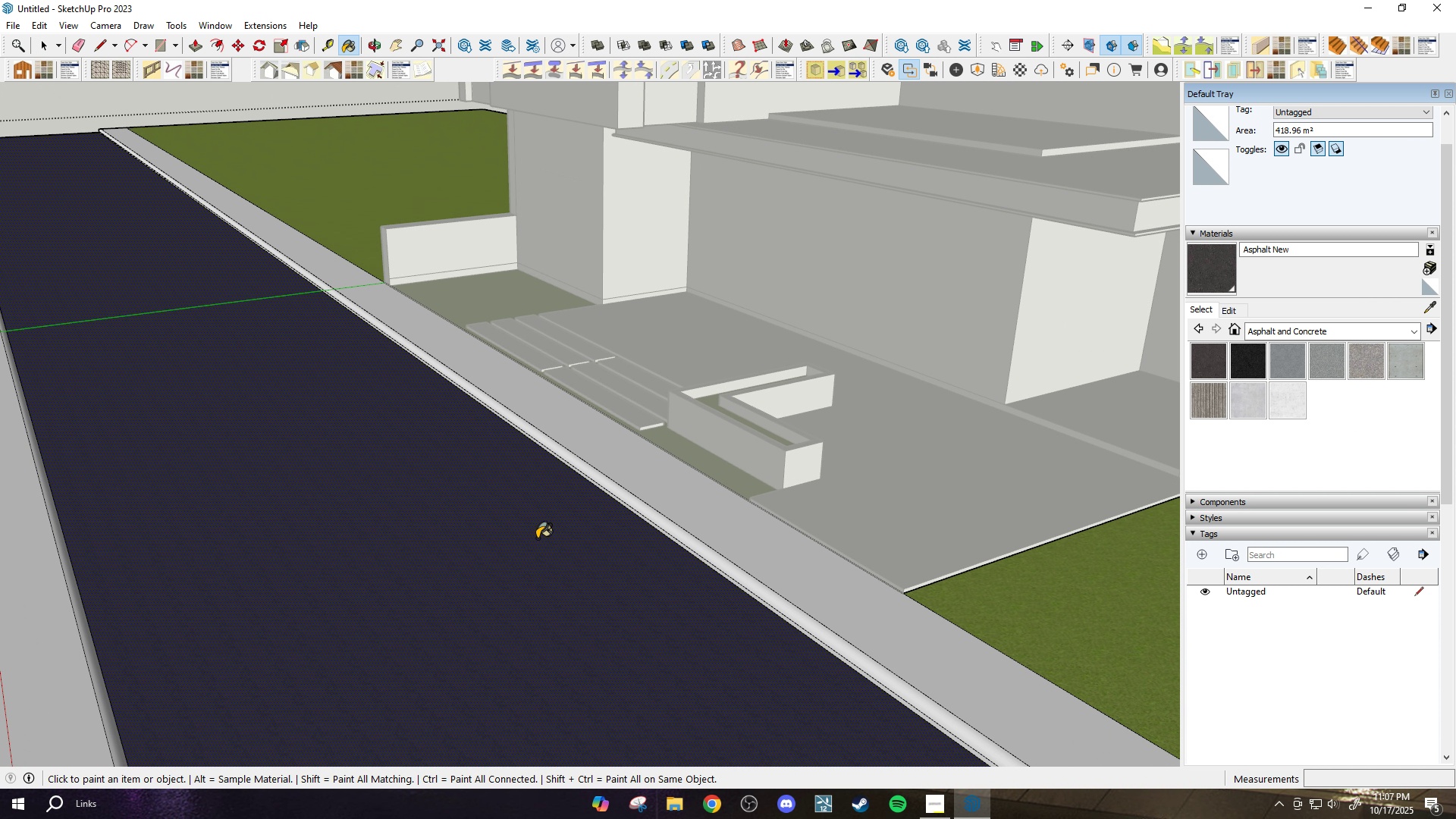 
scroll: coordinate [537, 538], scroll_direction: up, amount: 4.0
 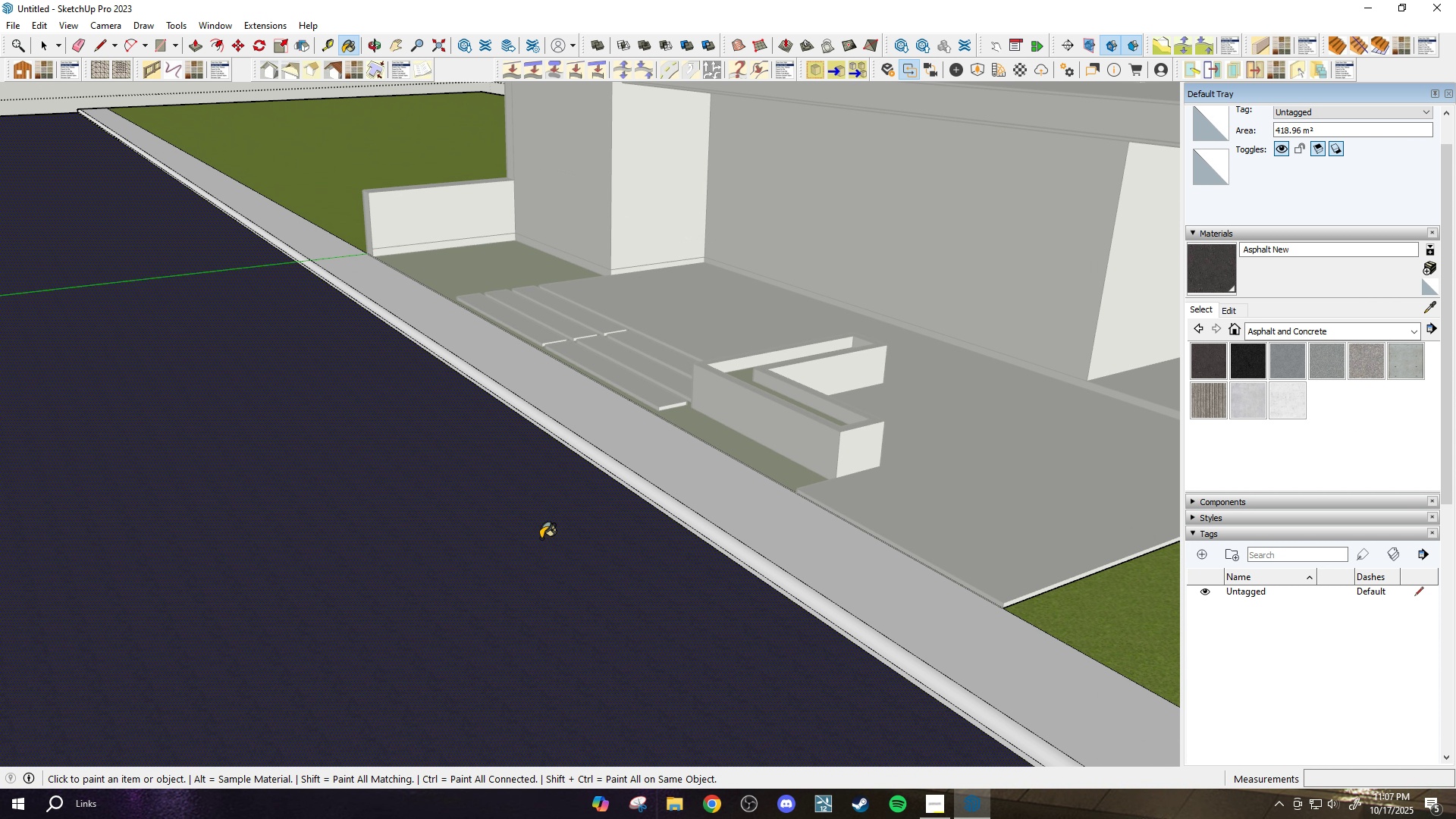 
key(Escape)
 